 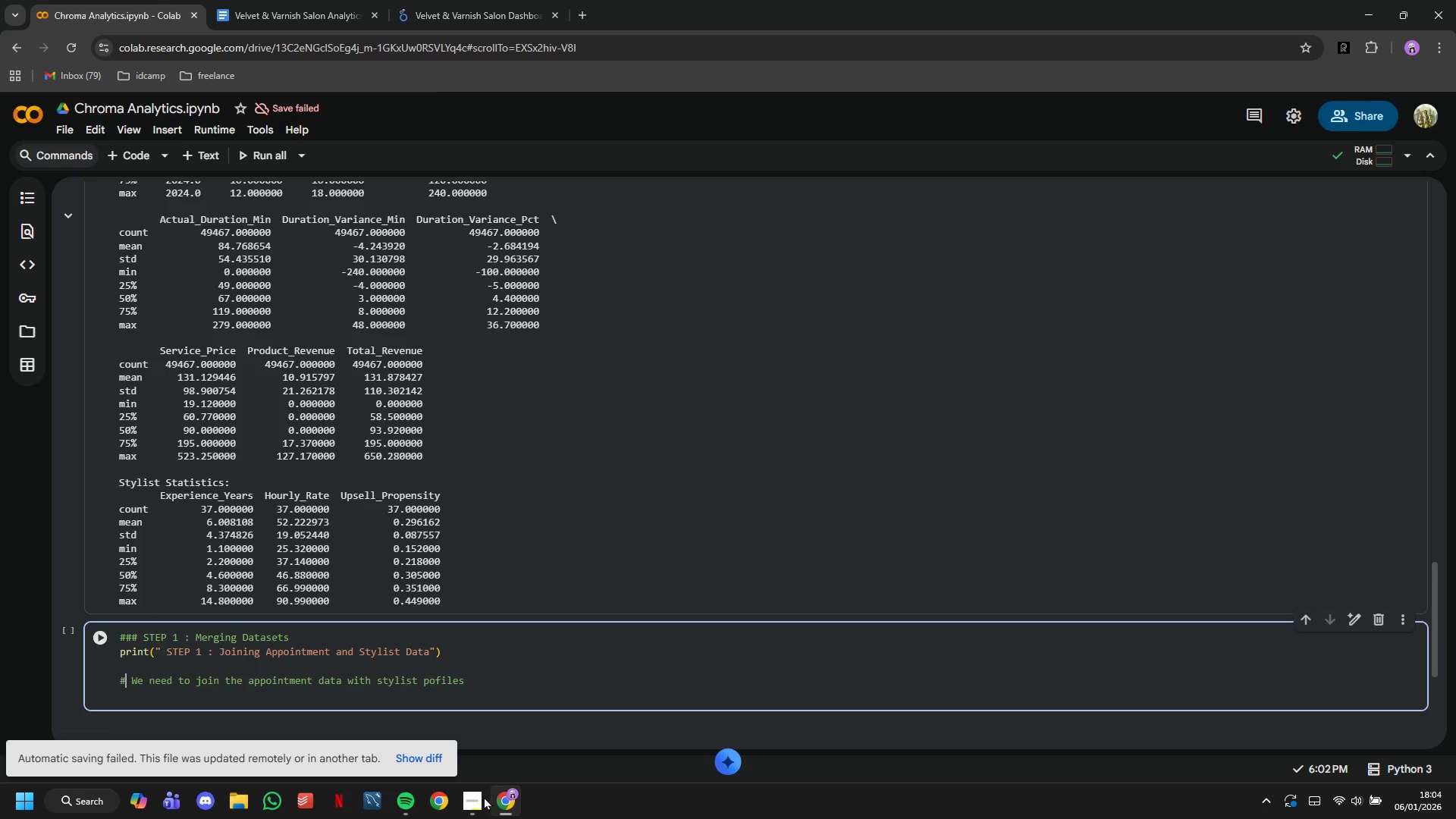 
hold_key(key=ArrowRight, duration=1.5)
 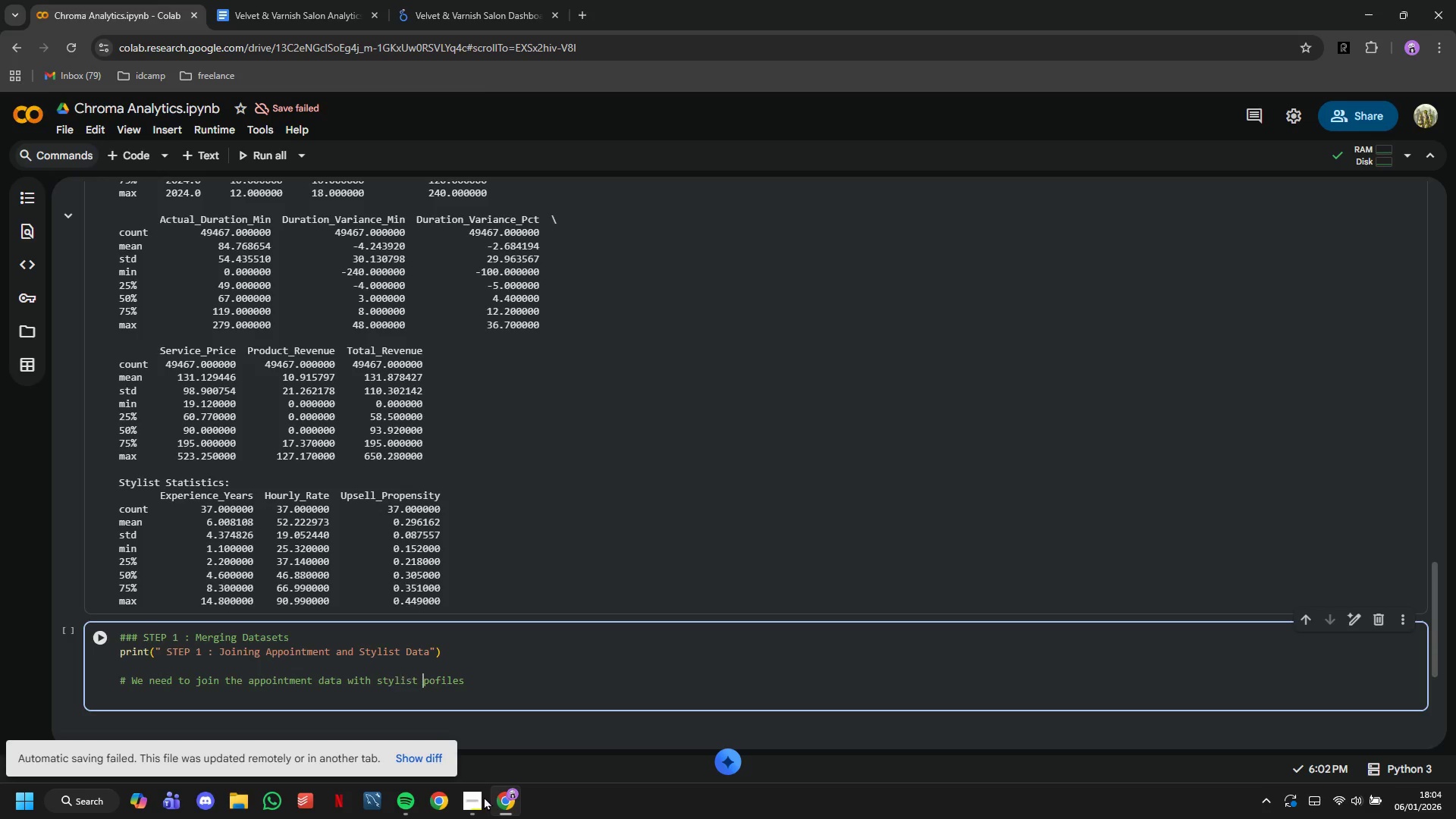 
hold_key(key=ArrowRight, duration=0.56)
 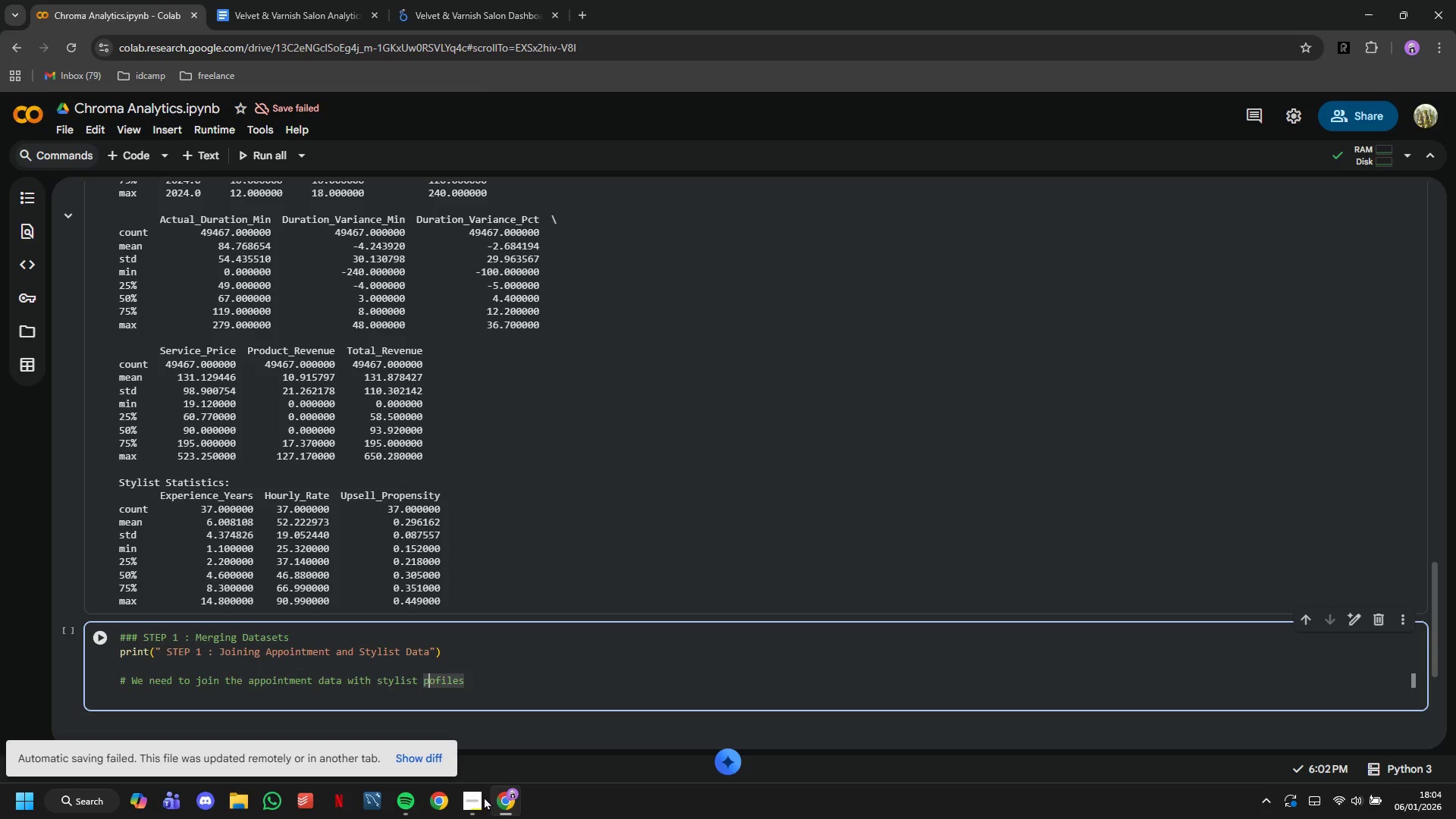 
key(R)
 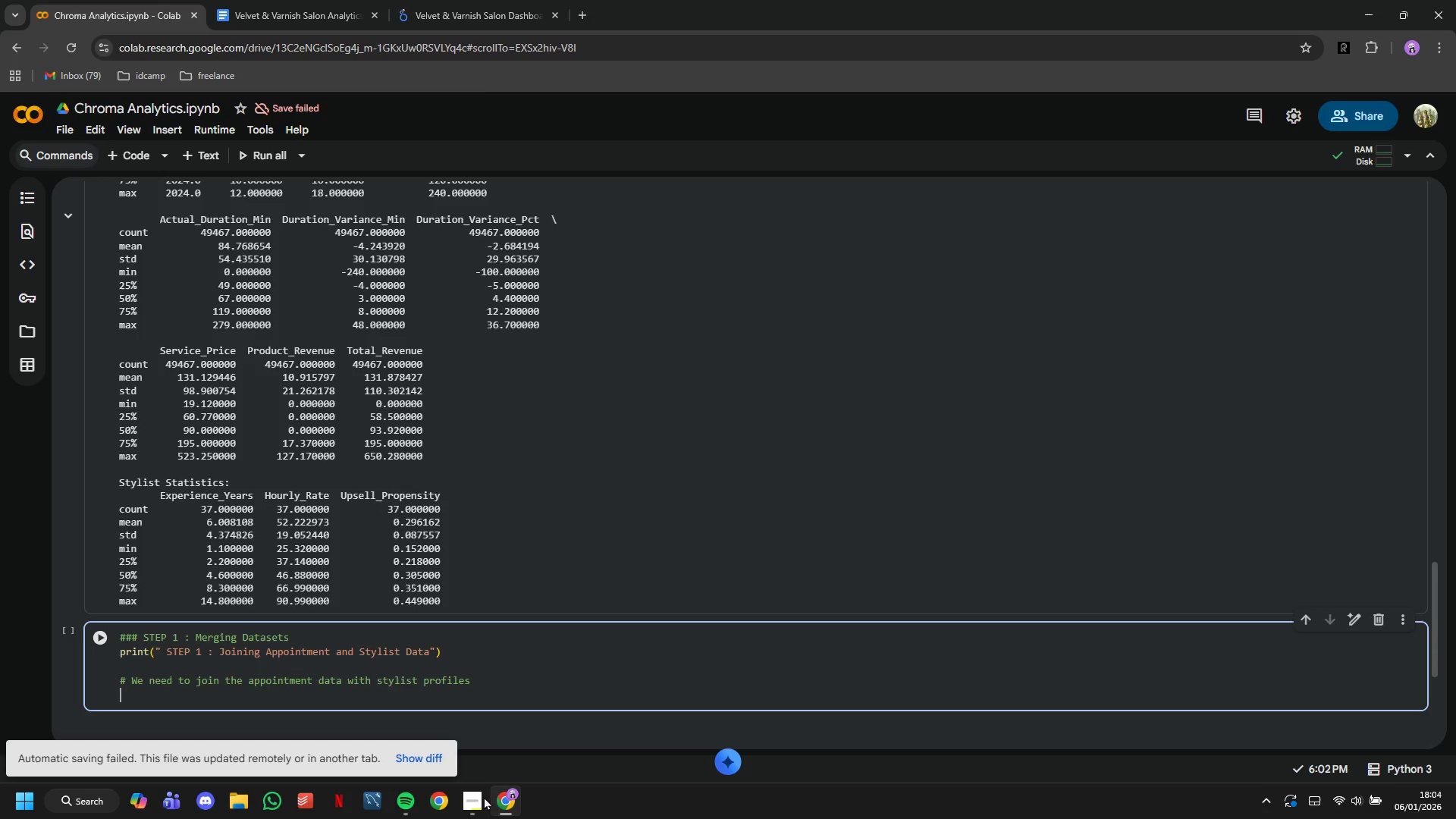 
key(ArrowDown)
 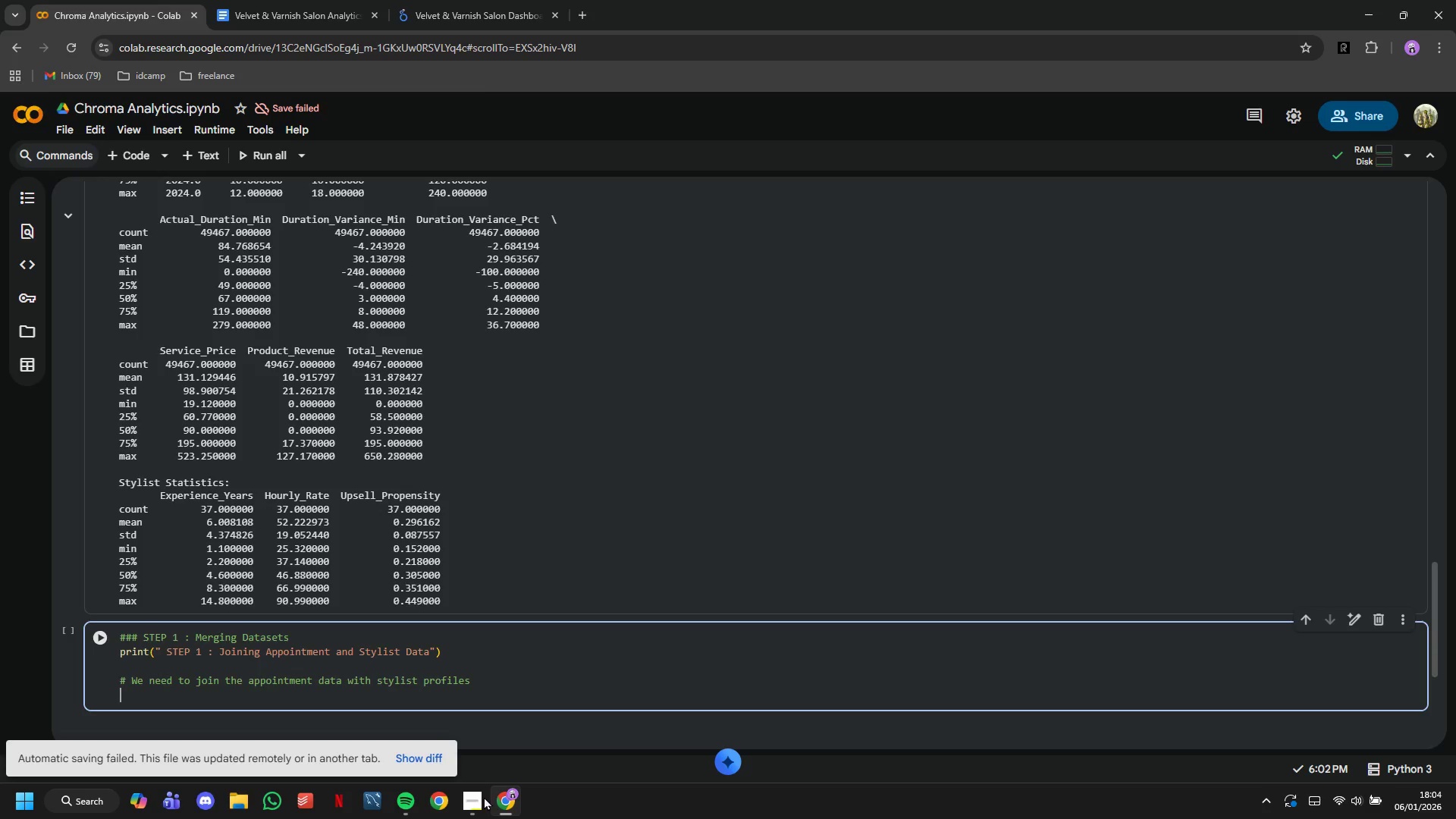 
key(ArrowDown)
 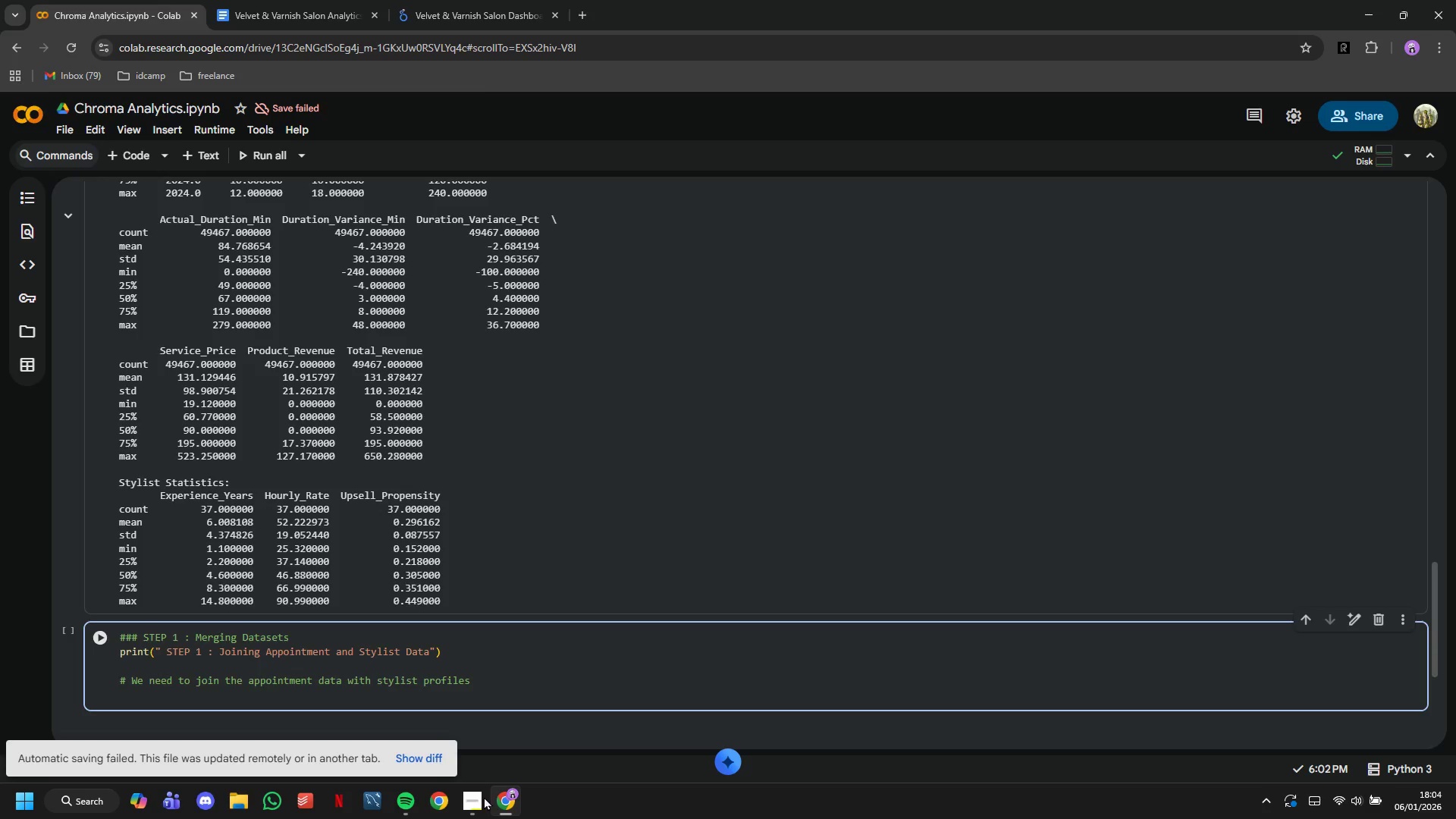 
type(# This gives us stylist experic)
key(Backspace)
type(ence, tier, and other attributes for each appoinmnet)
 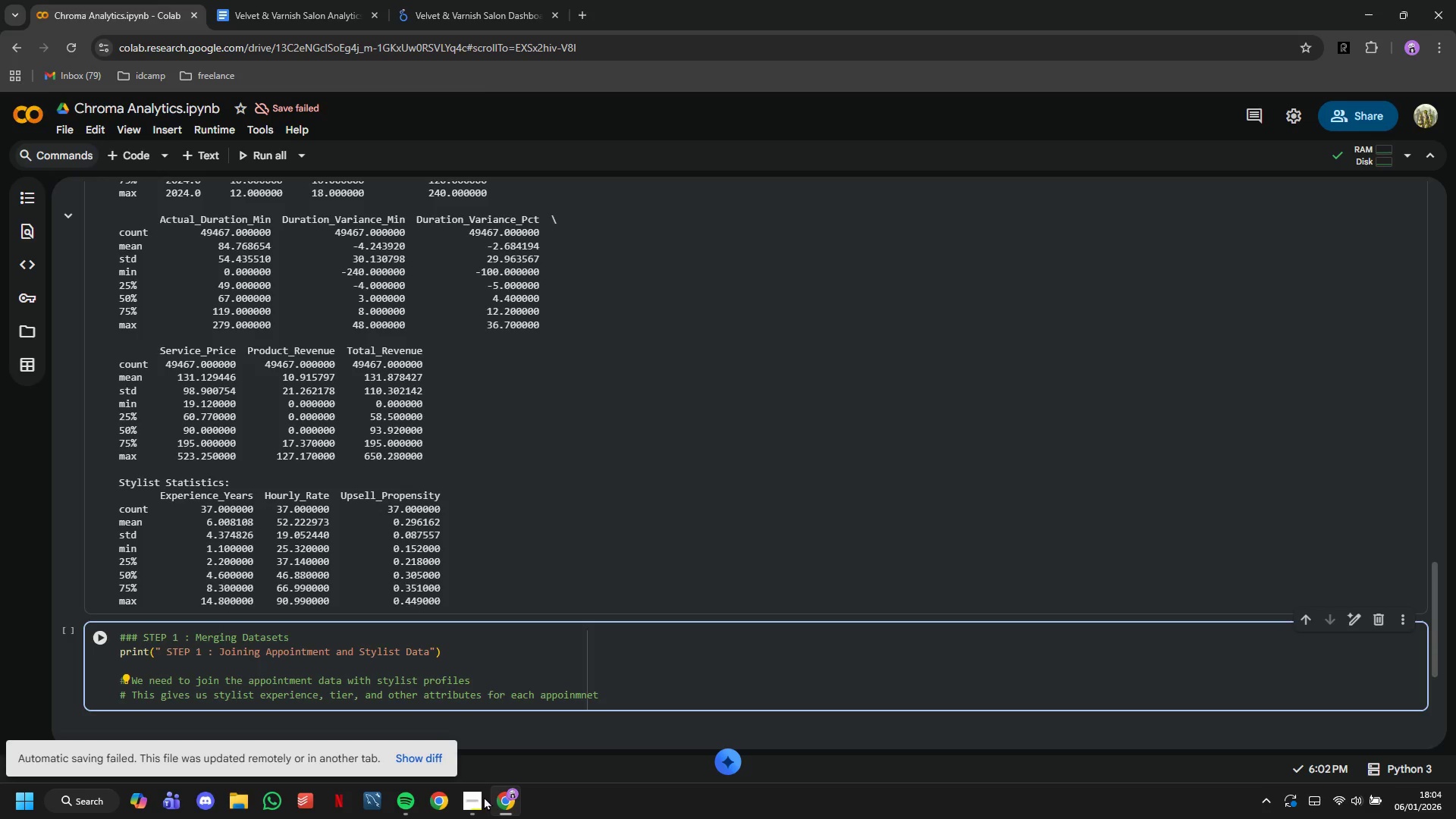 
key(ArrowLeft)
 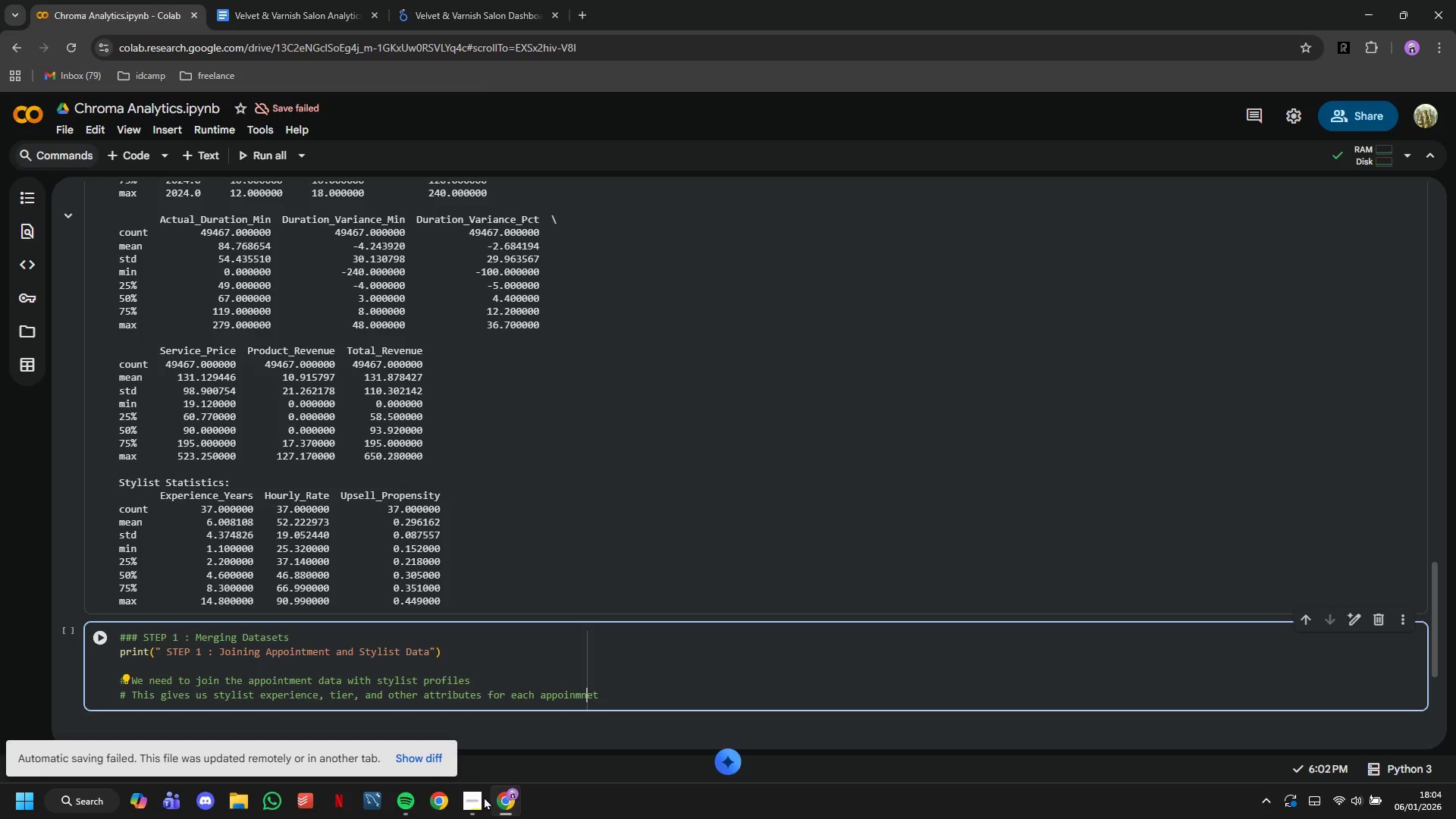 
key(ArrowLeft)
 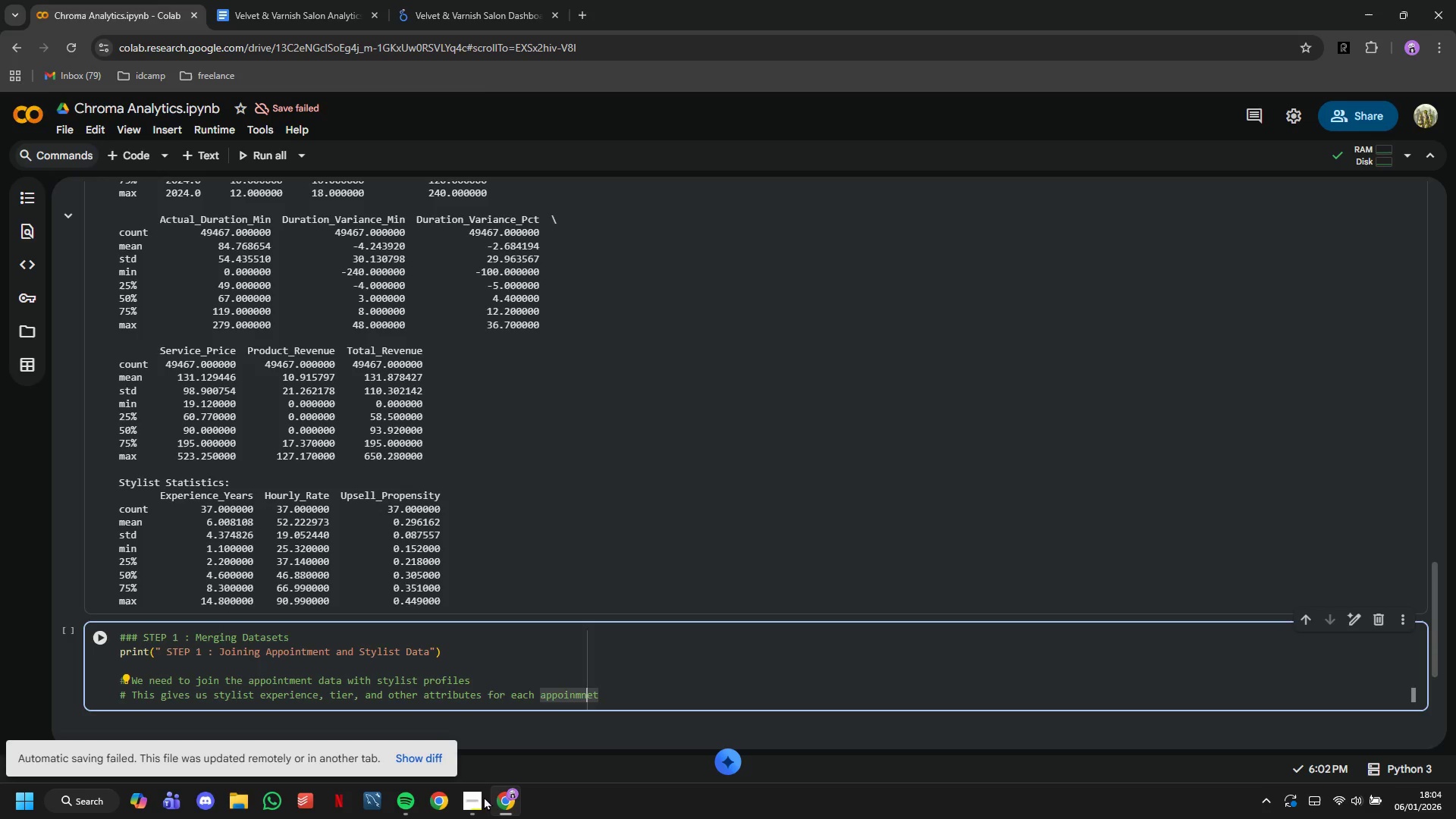 
key(ArrowLeft)
 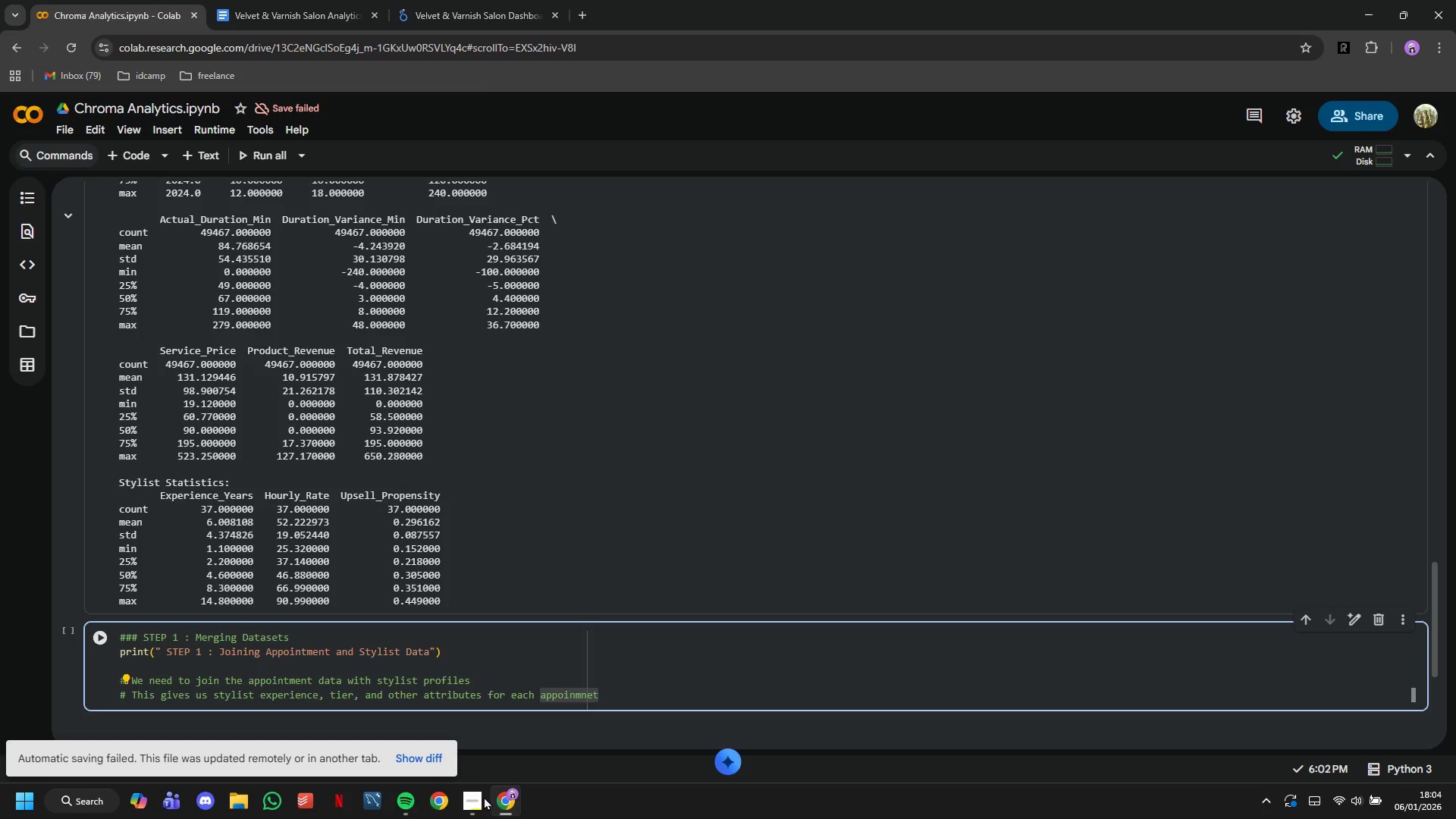 
key(ArrowRight)
 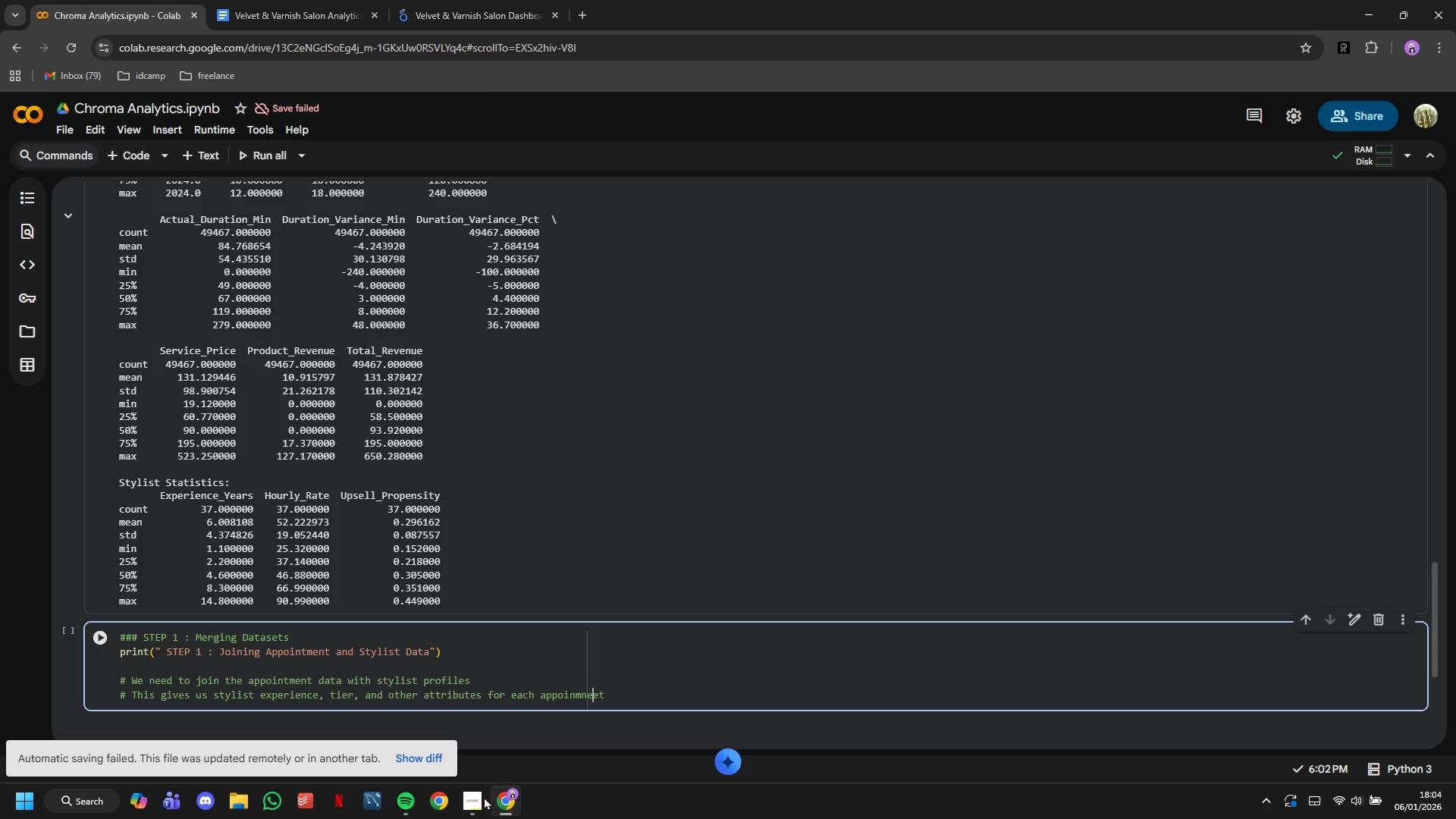 
type(e)
key(Backspace)
key(Backspace)
type(en)
 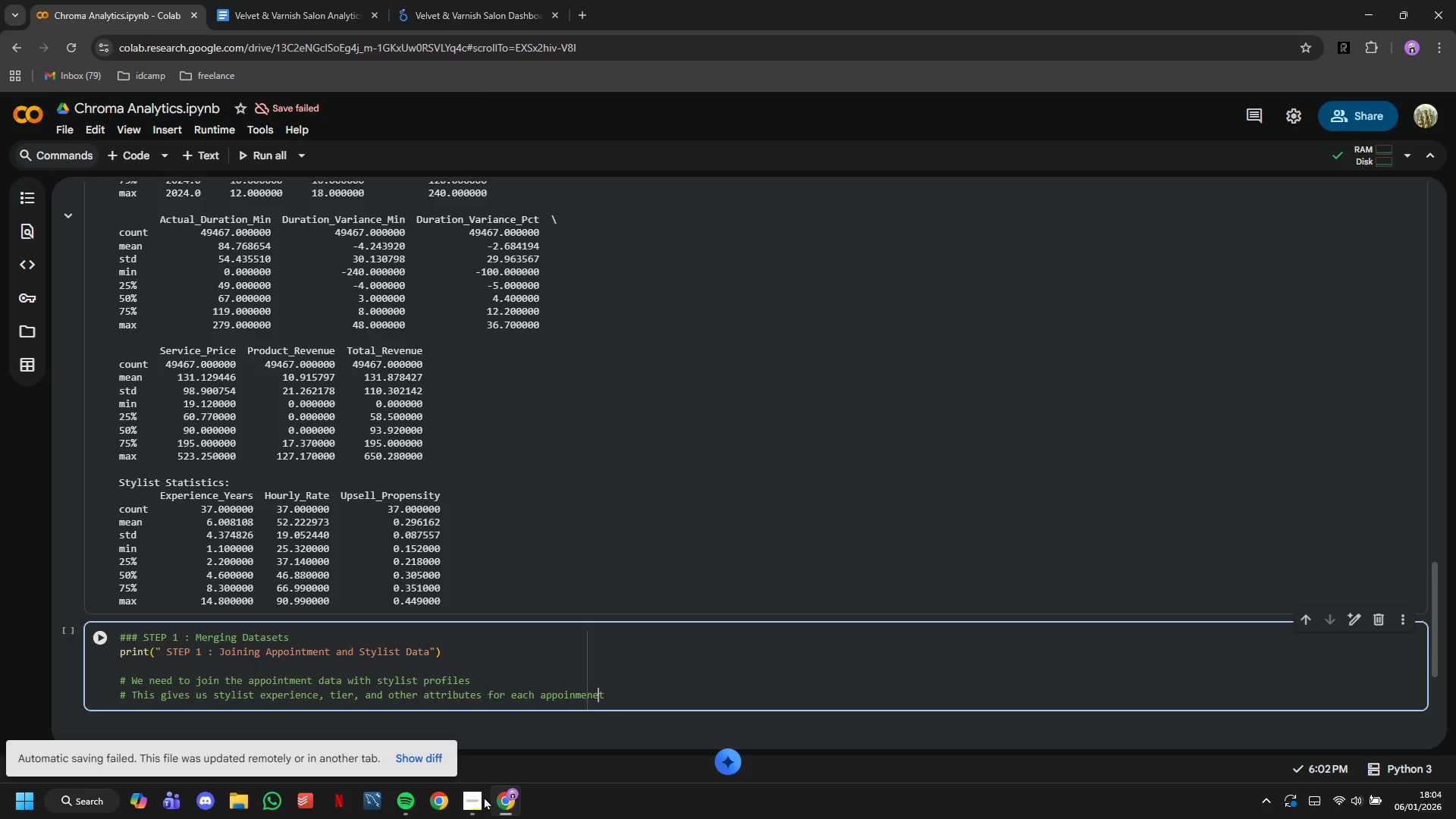 
key(ArrowRight)
 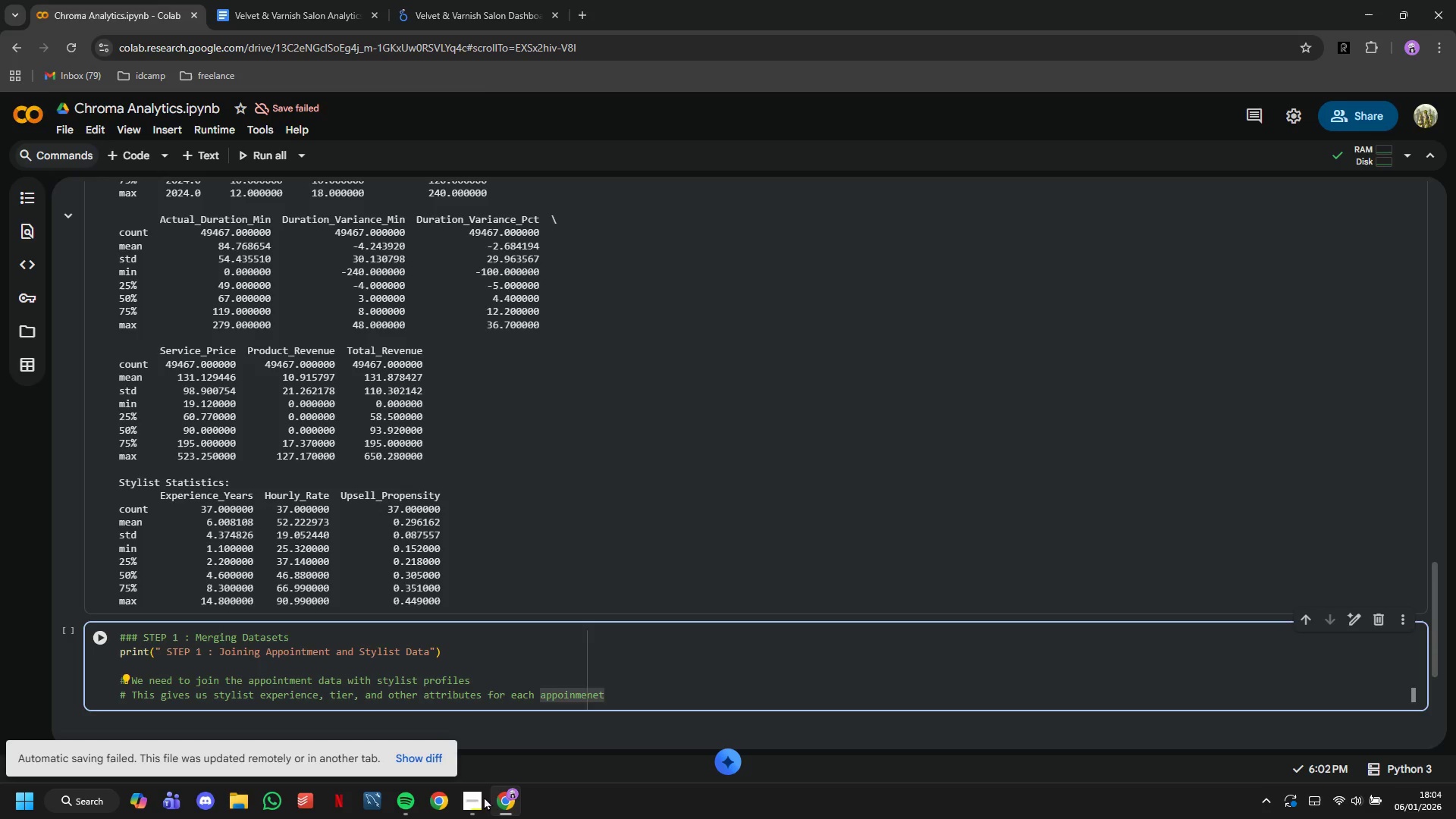 
key(Backspace)
 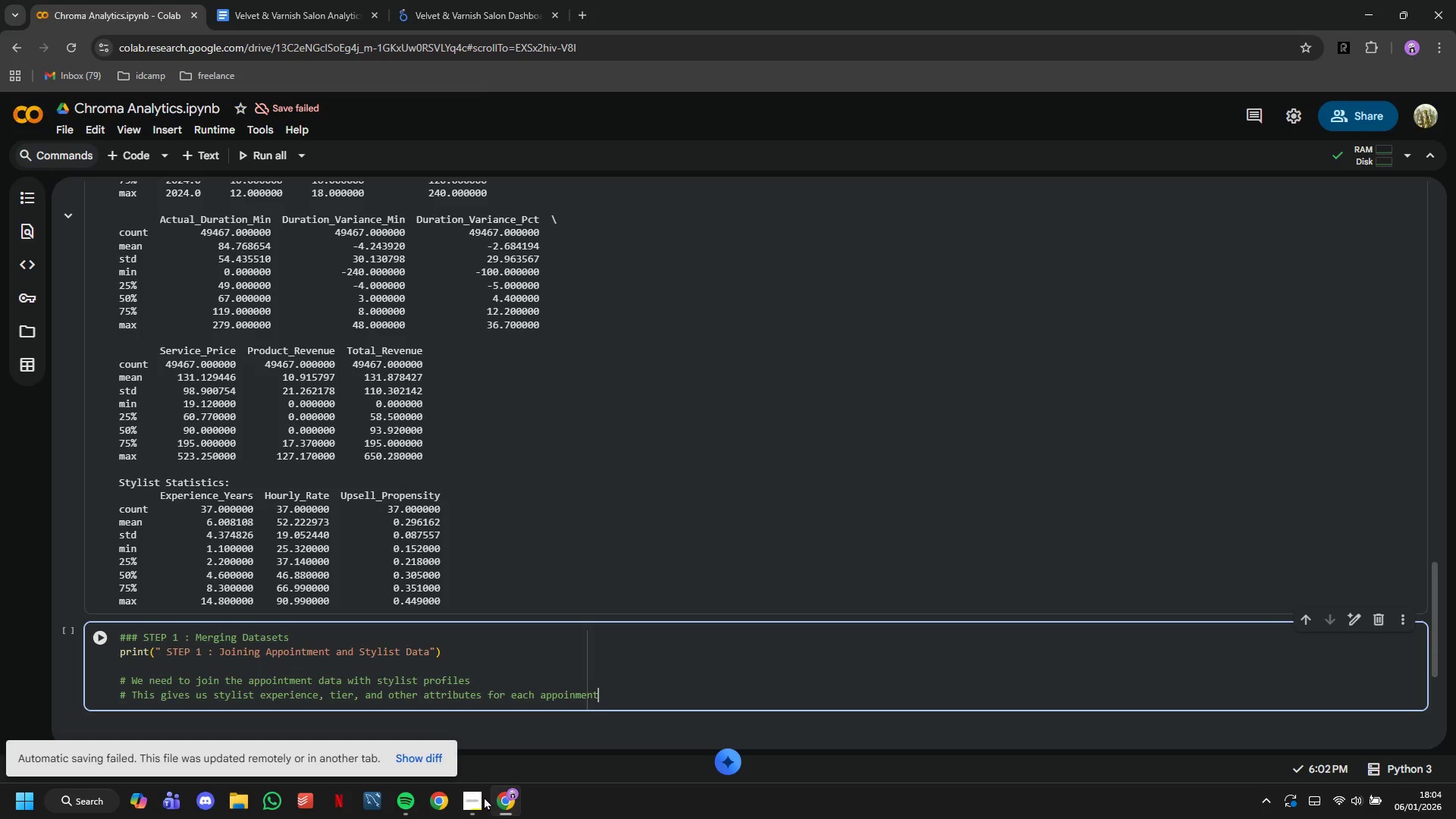 
key(ArrowRight)
 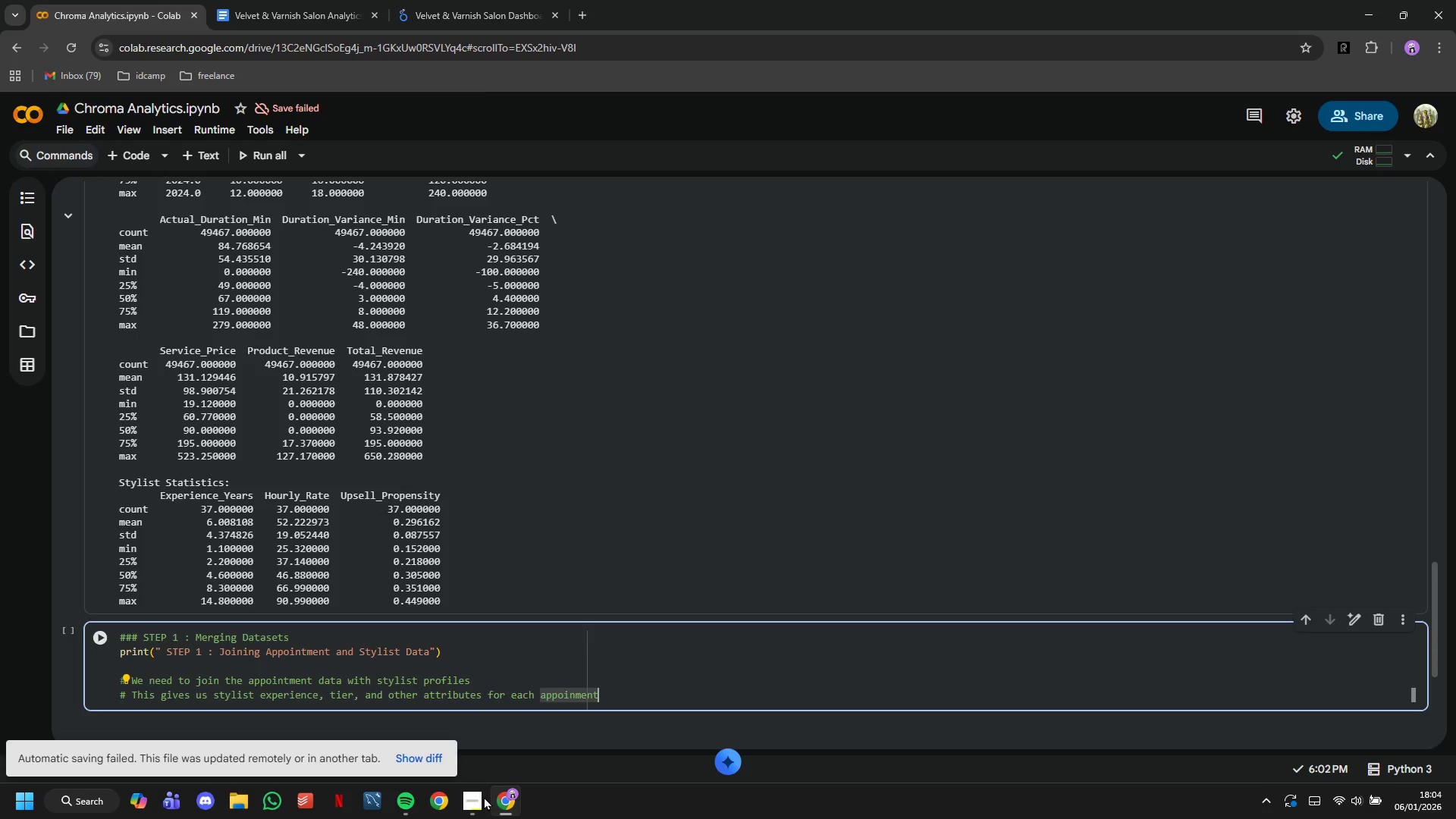 
key(Enter)
 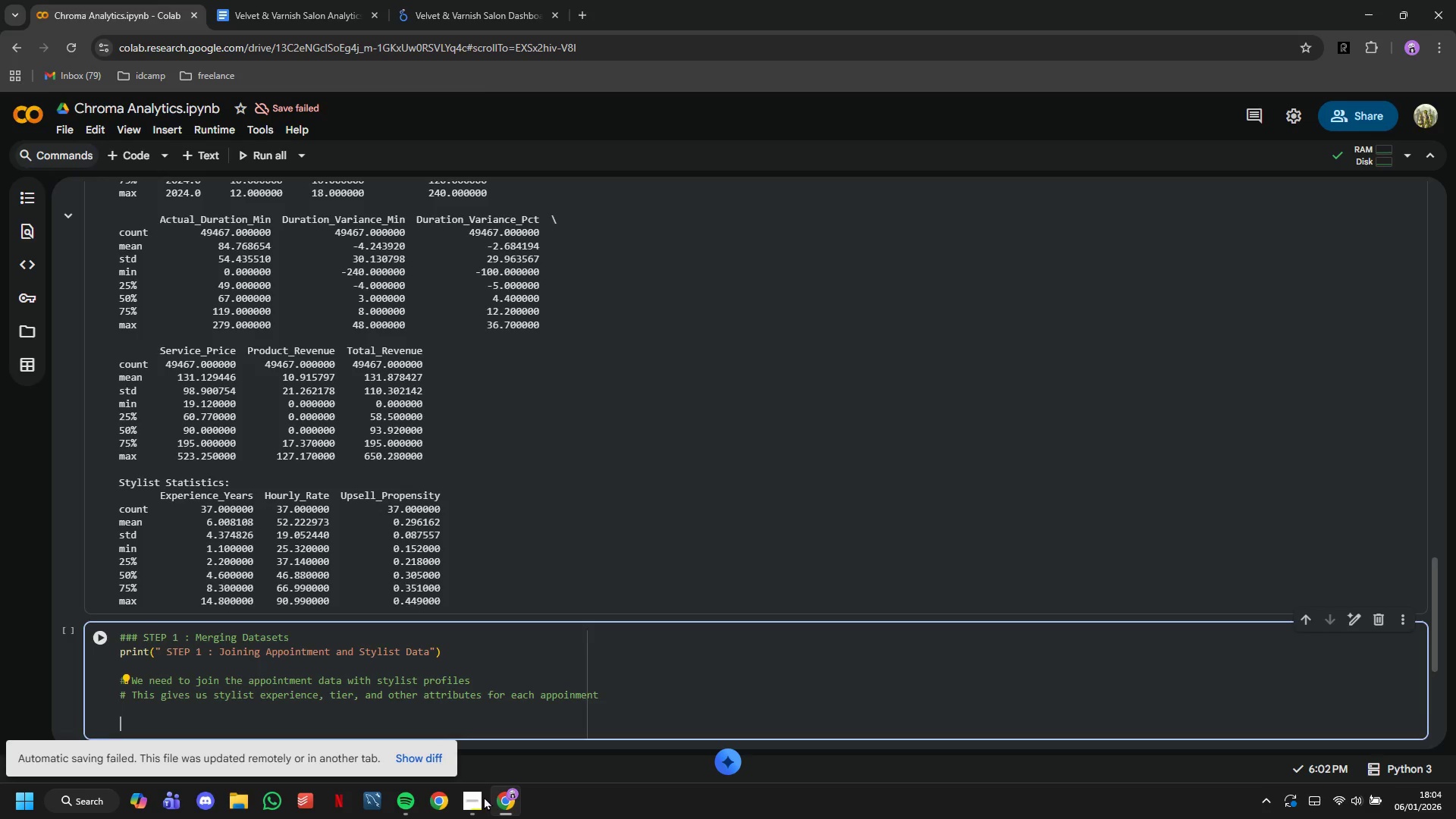 
key(Enter)
 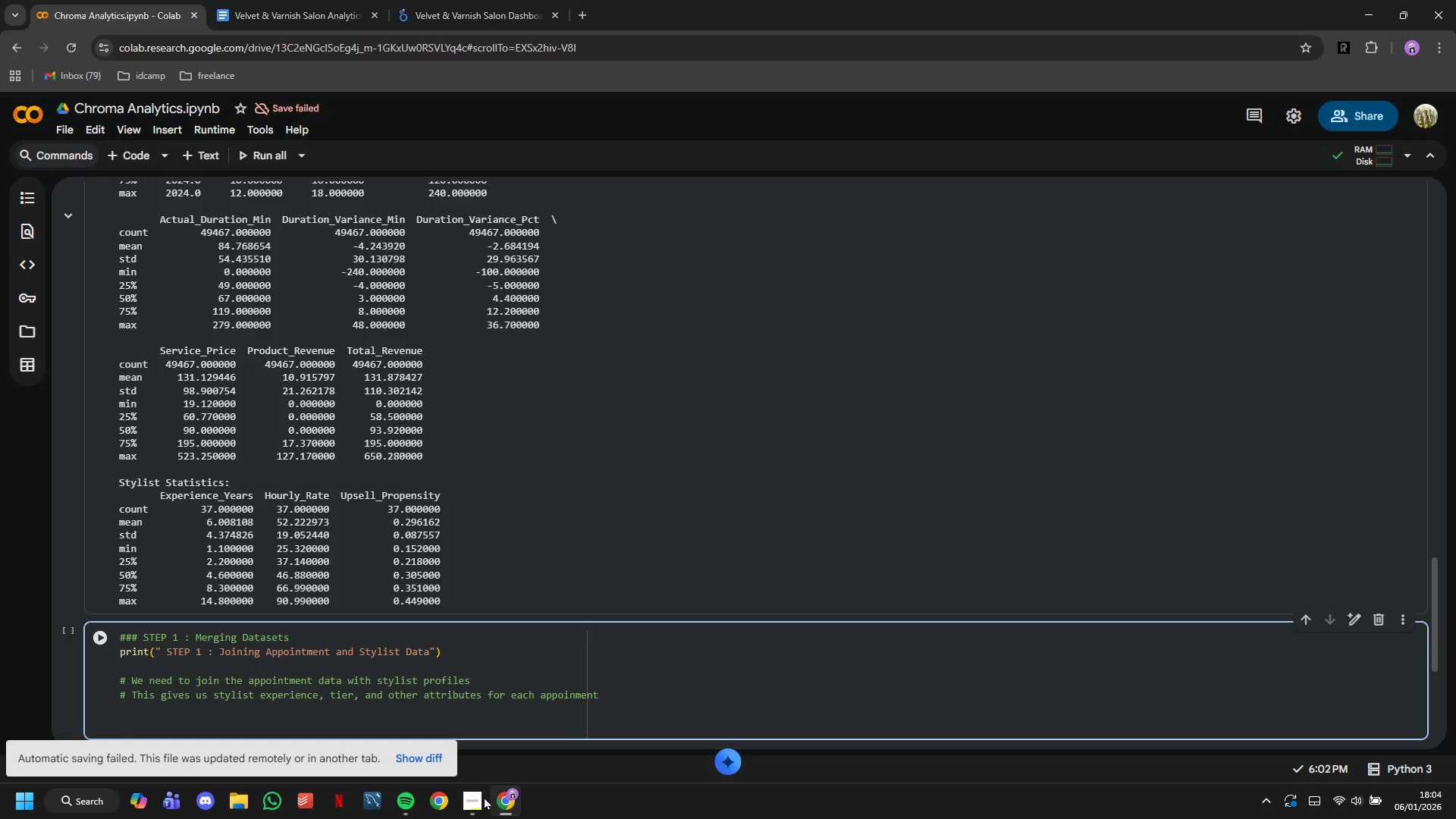 
type(df_merged = df_appointments)
 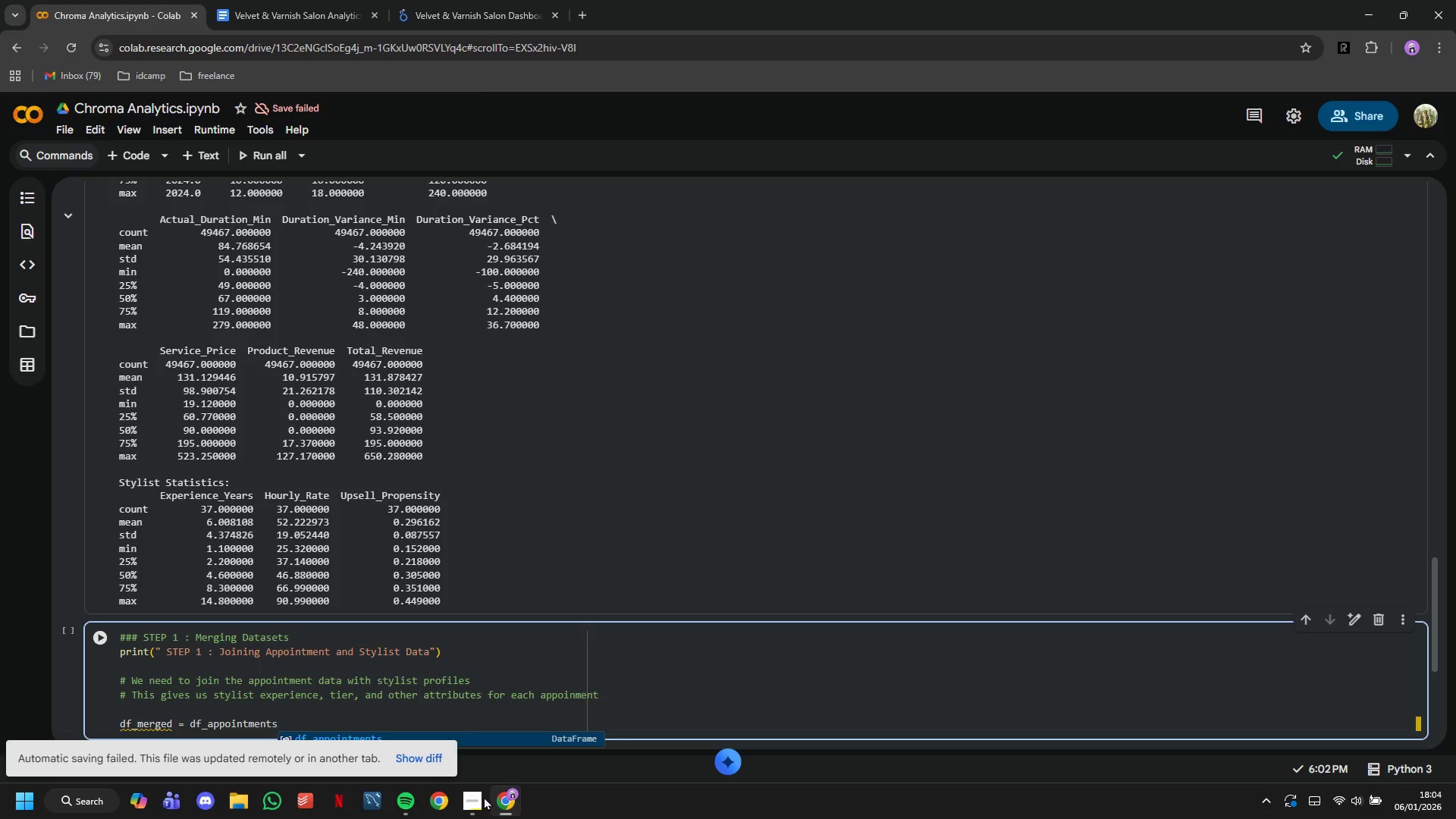 
scroll: coordinate [459, 504], scroll_direction: down, amount: 5.0
 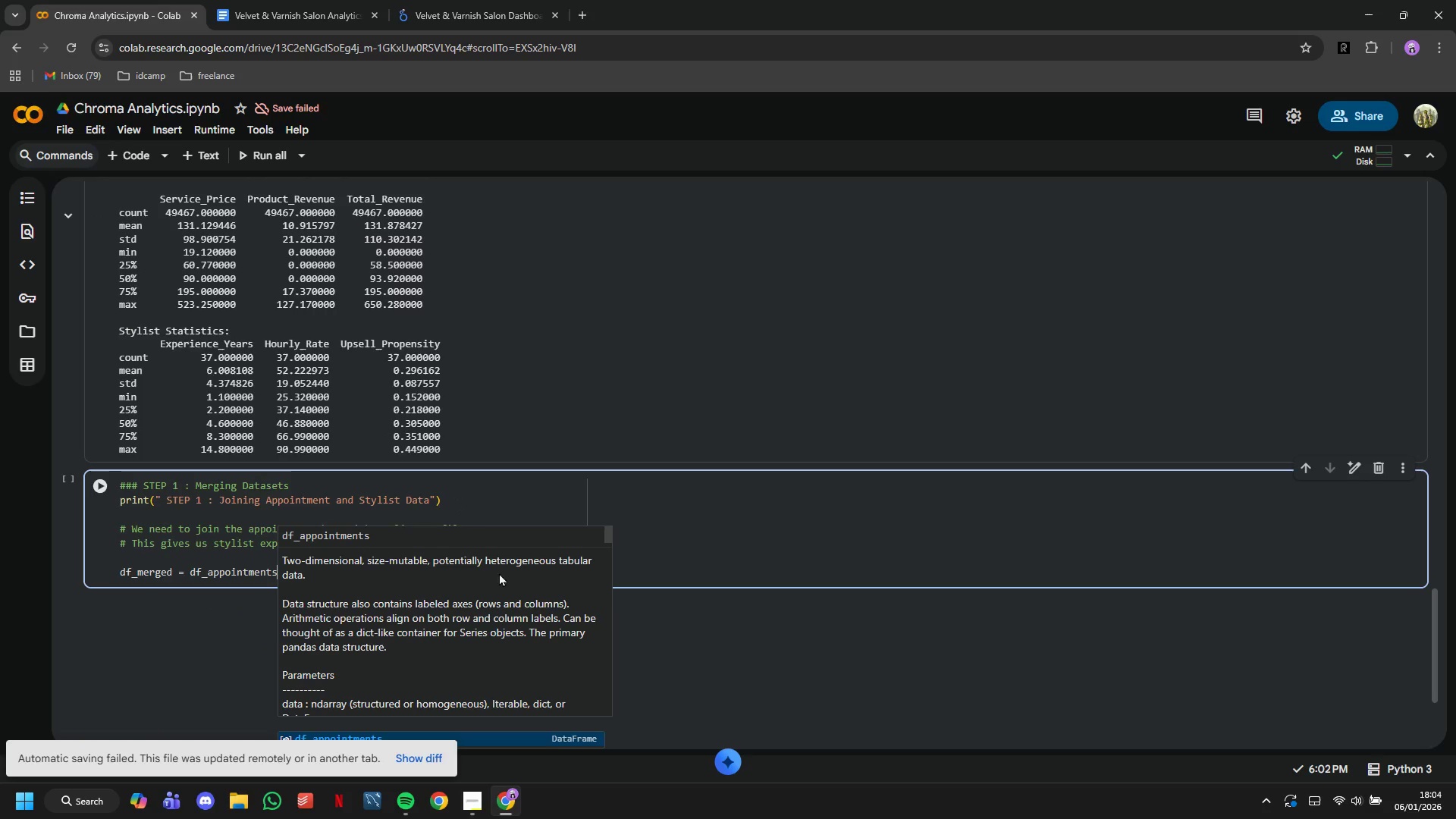 
left_click([510, 510])
 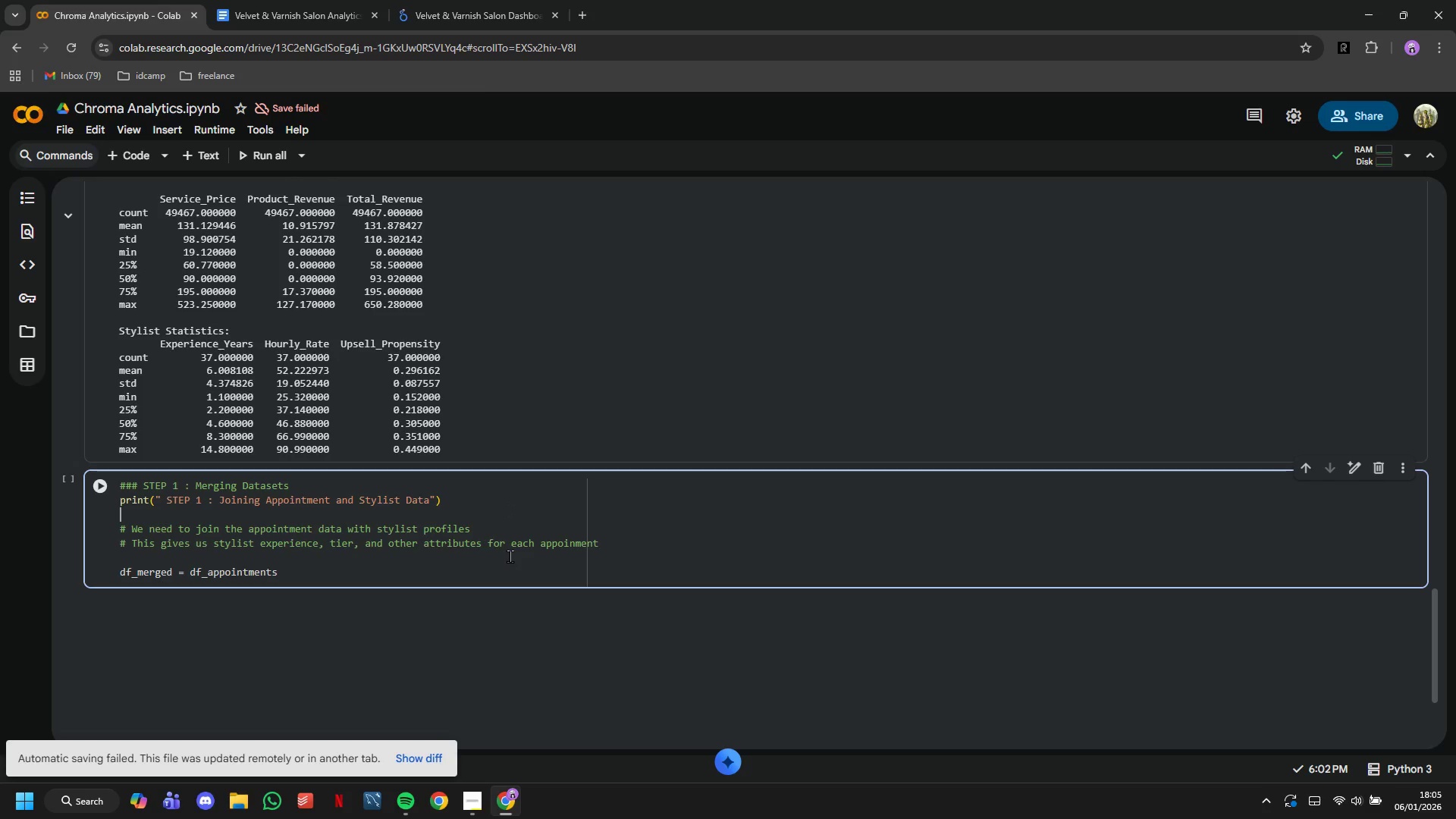 
wait(16.33)
 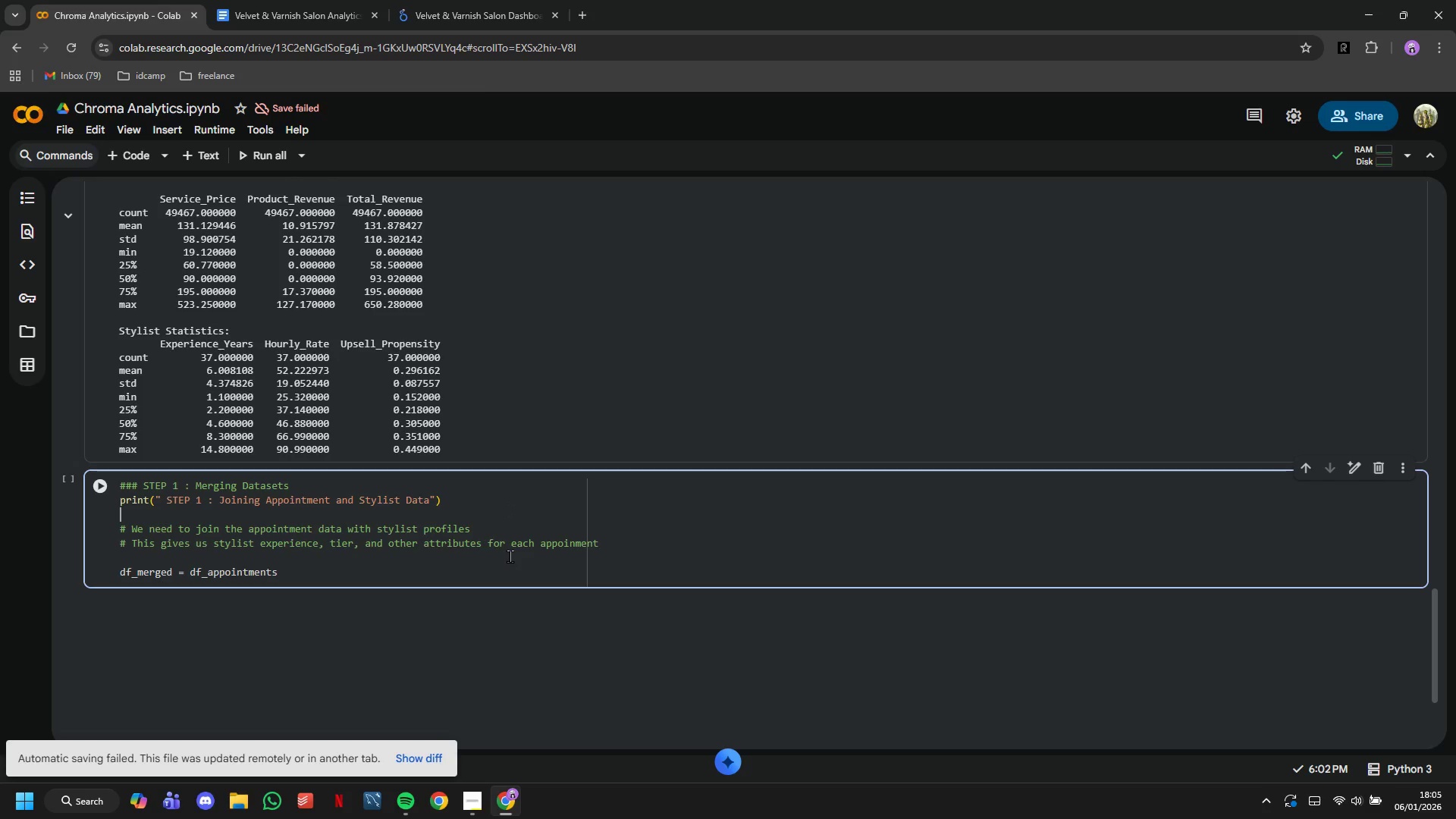 
scroll: coordinate [508, 559], scroll_direction: down, amount: 2.0
 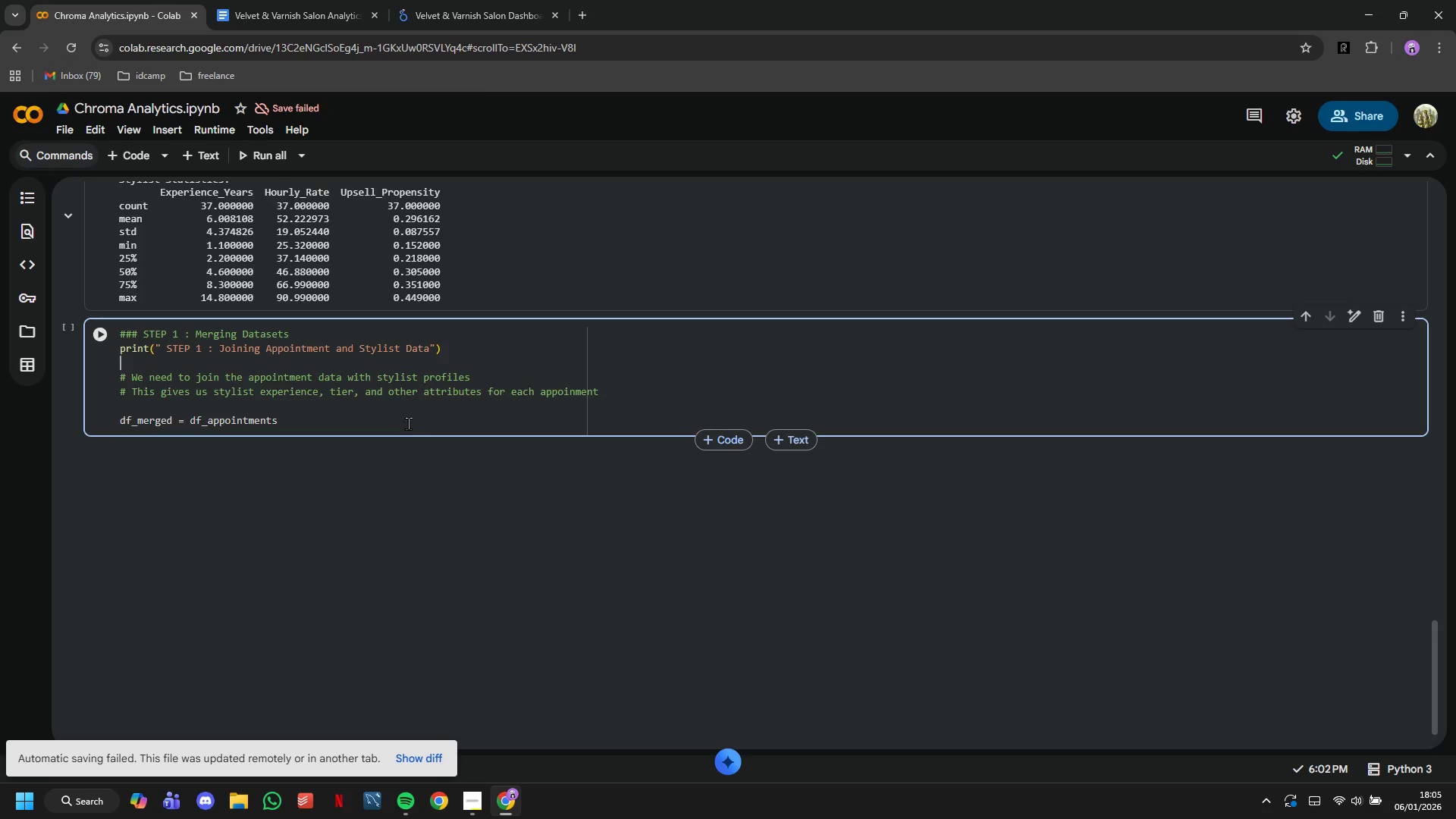 
left_click([408, 416])
 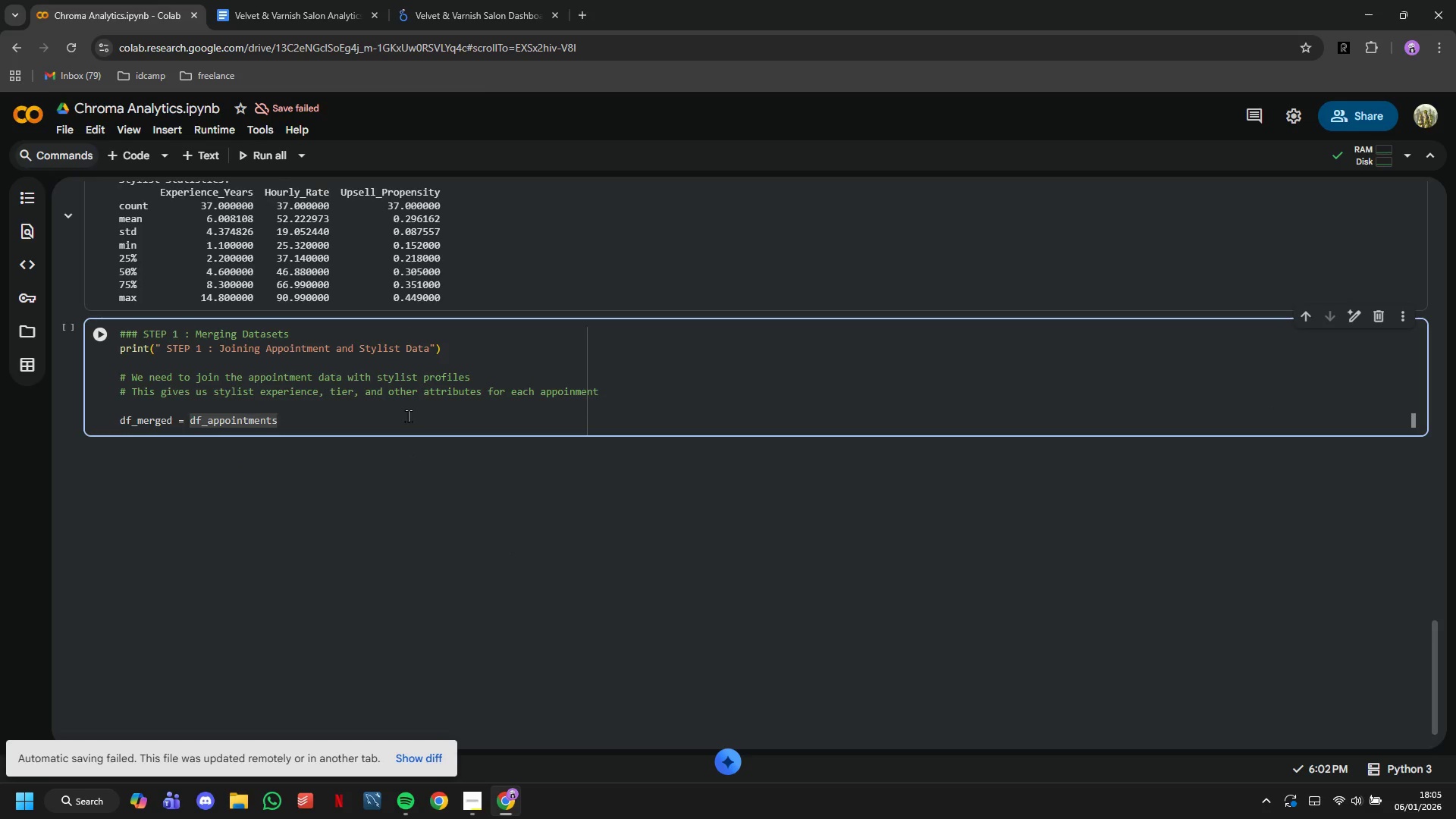 
type(.e)
key(Backspace)
type(,erge()
 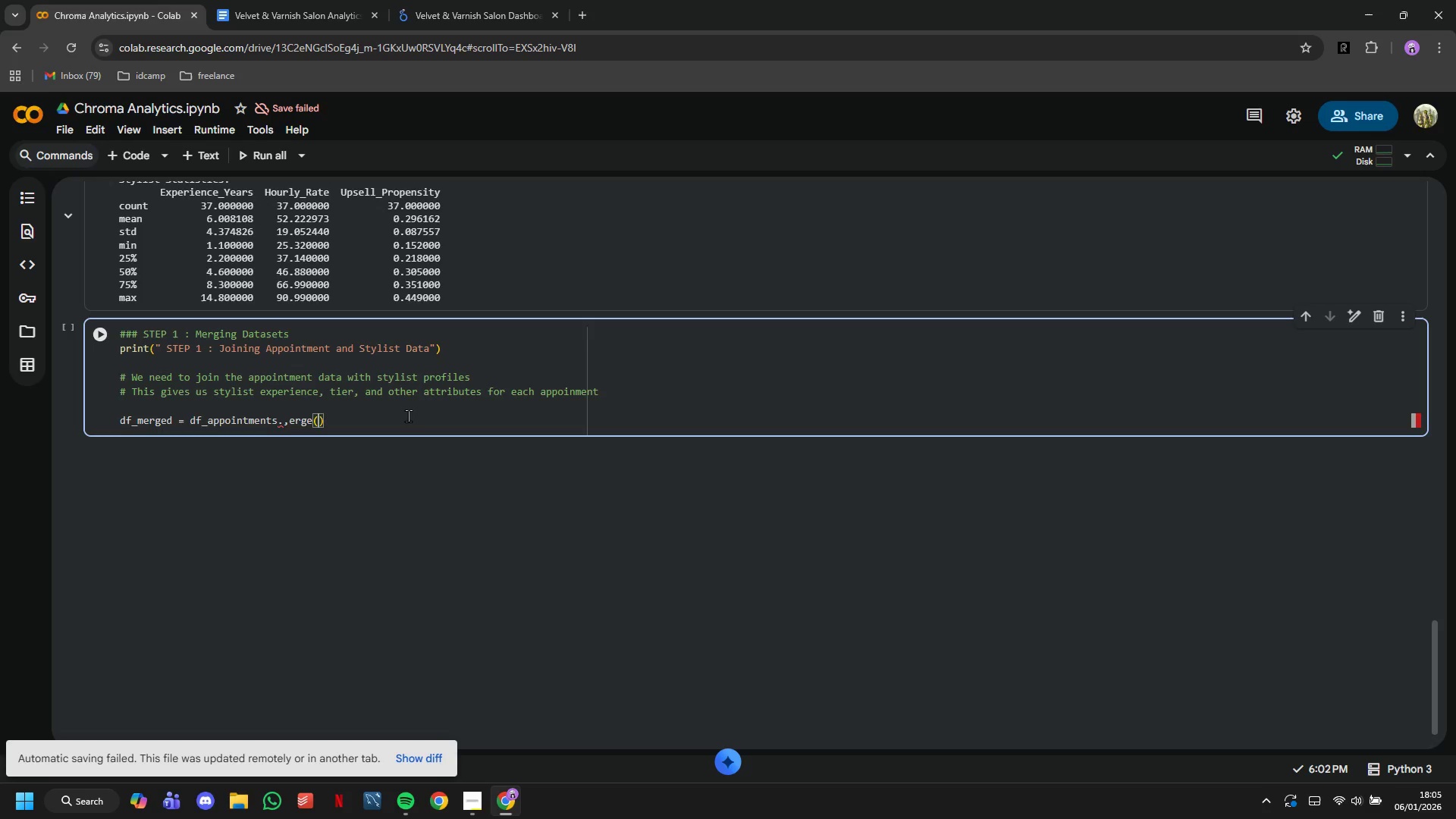 
wait(18.97)
 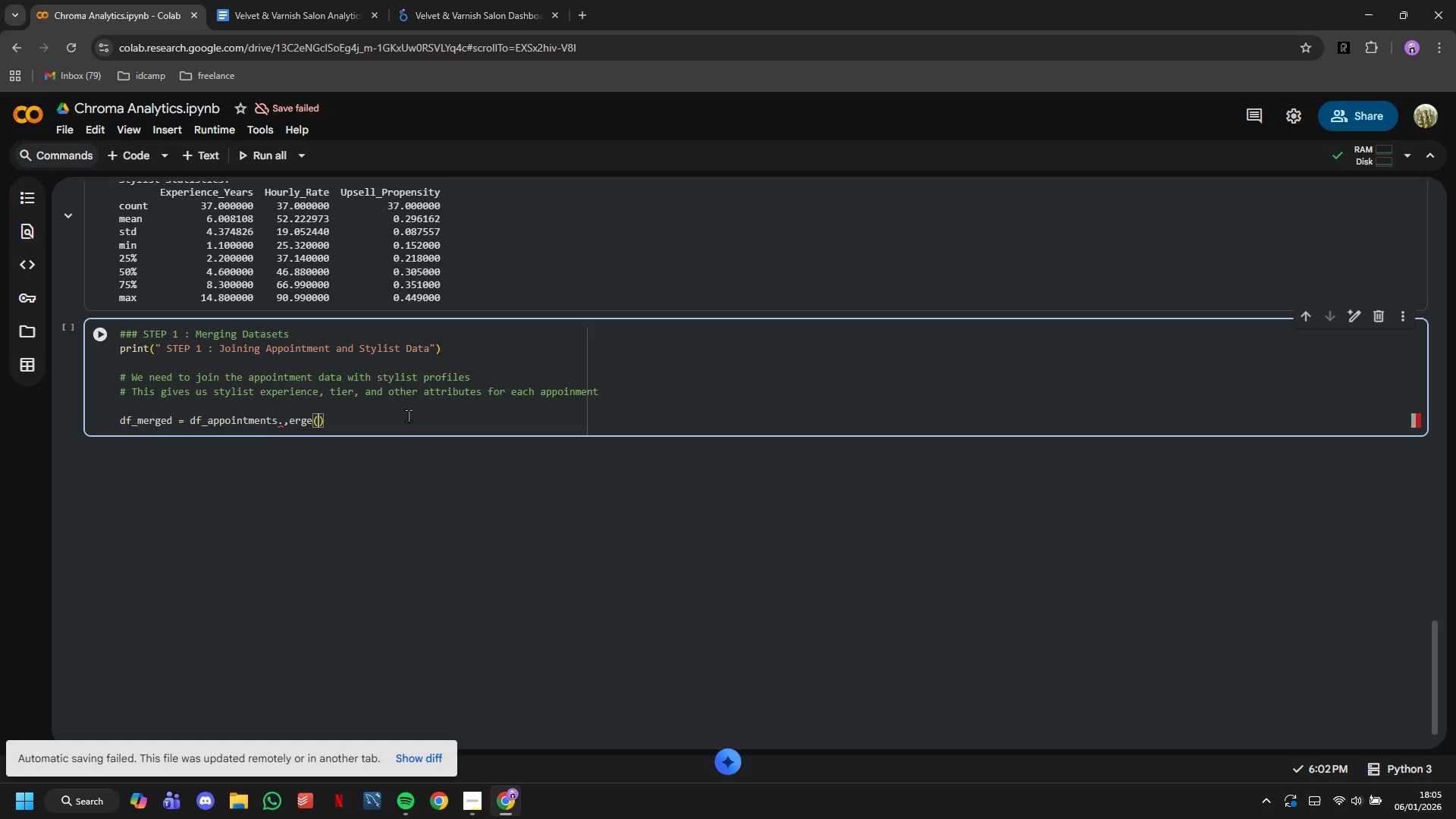 
key(ArrowLeft)
 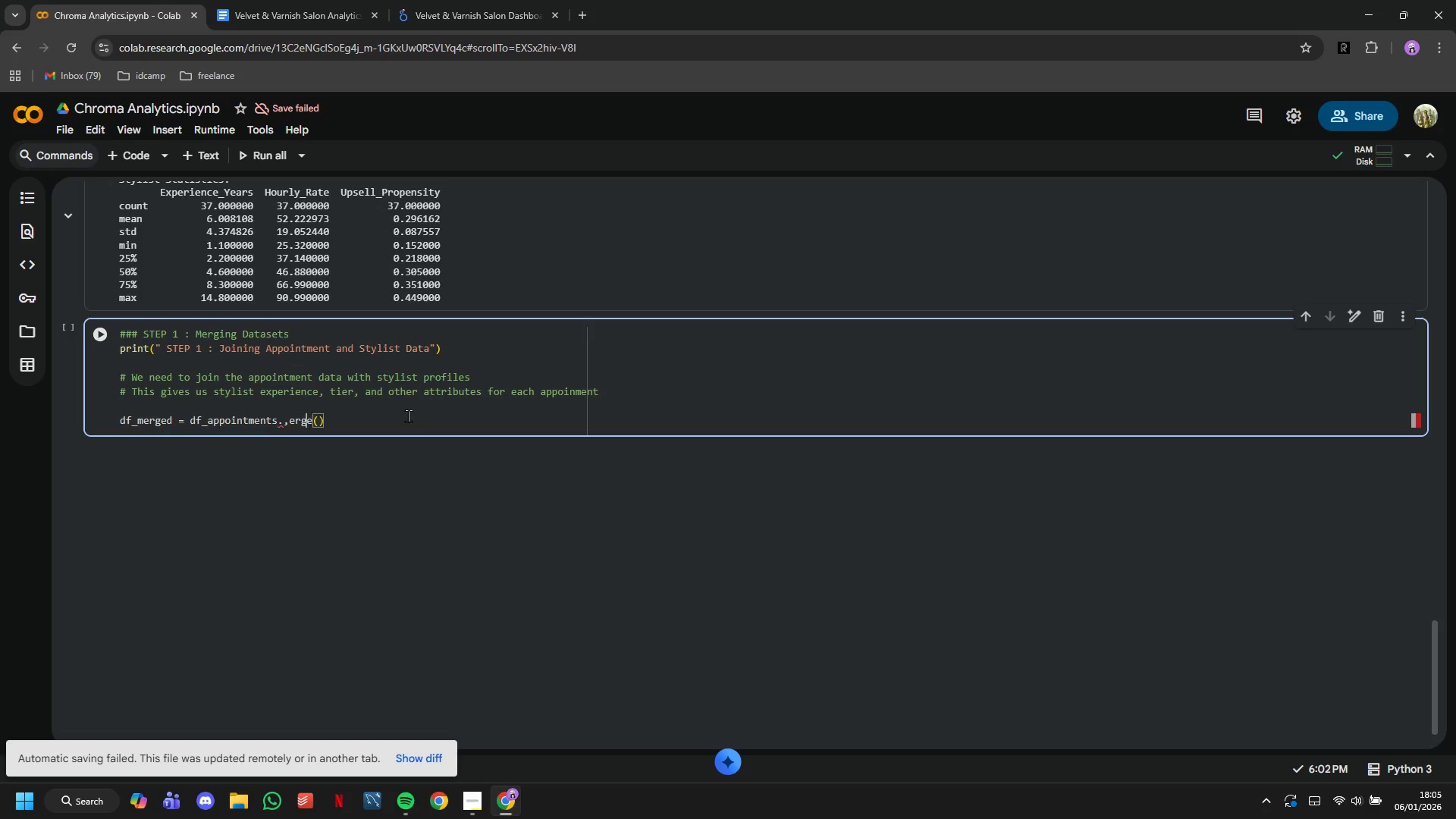 
key(ArrowLeft)
 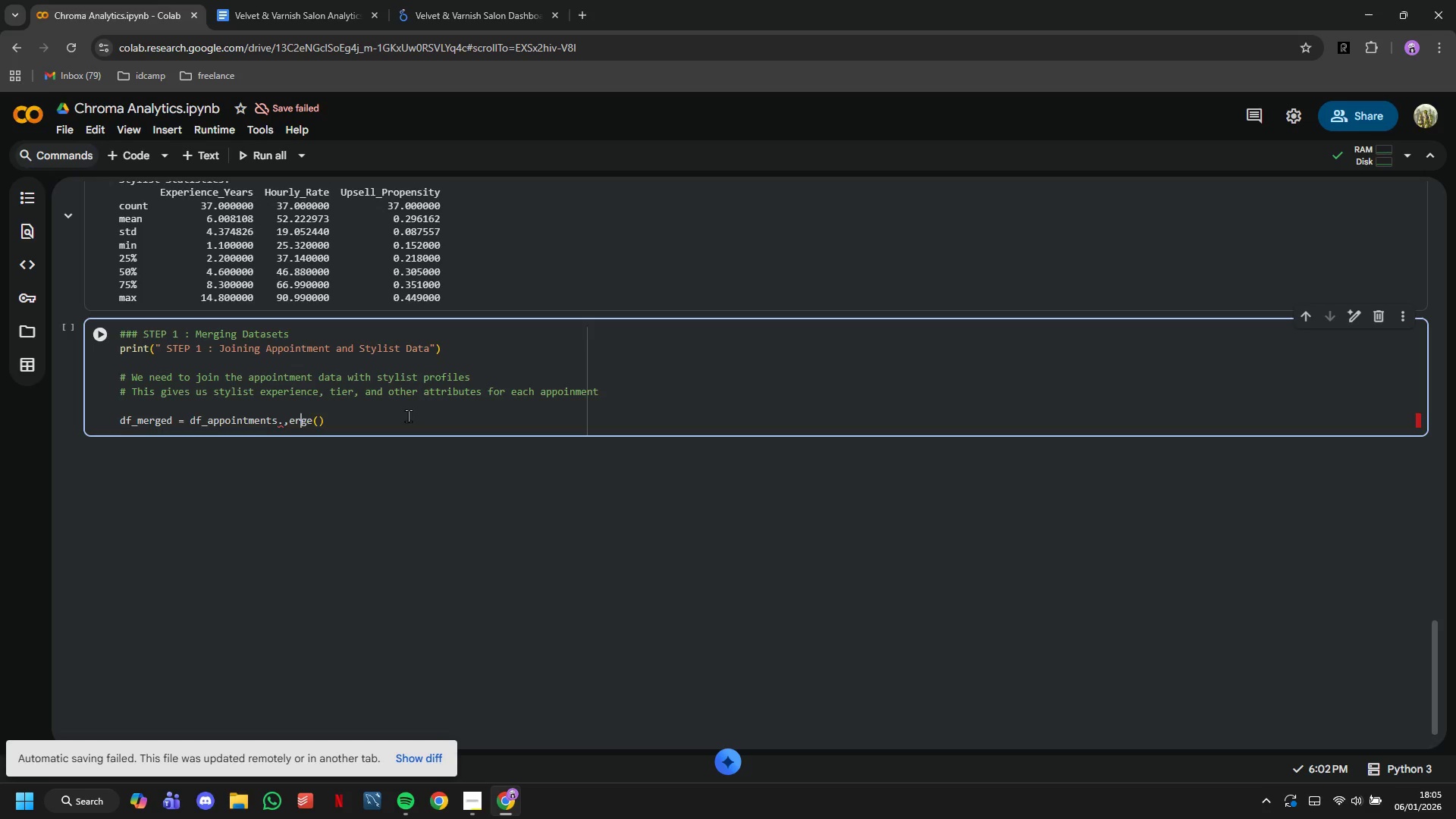 
key(ArrowLeft)
 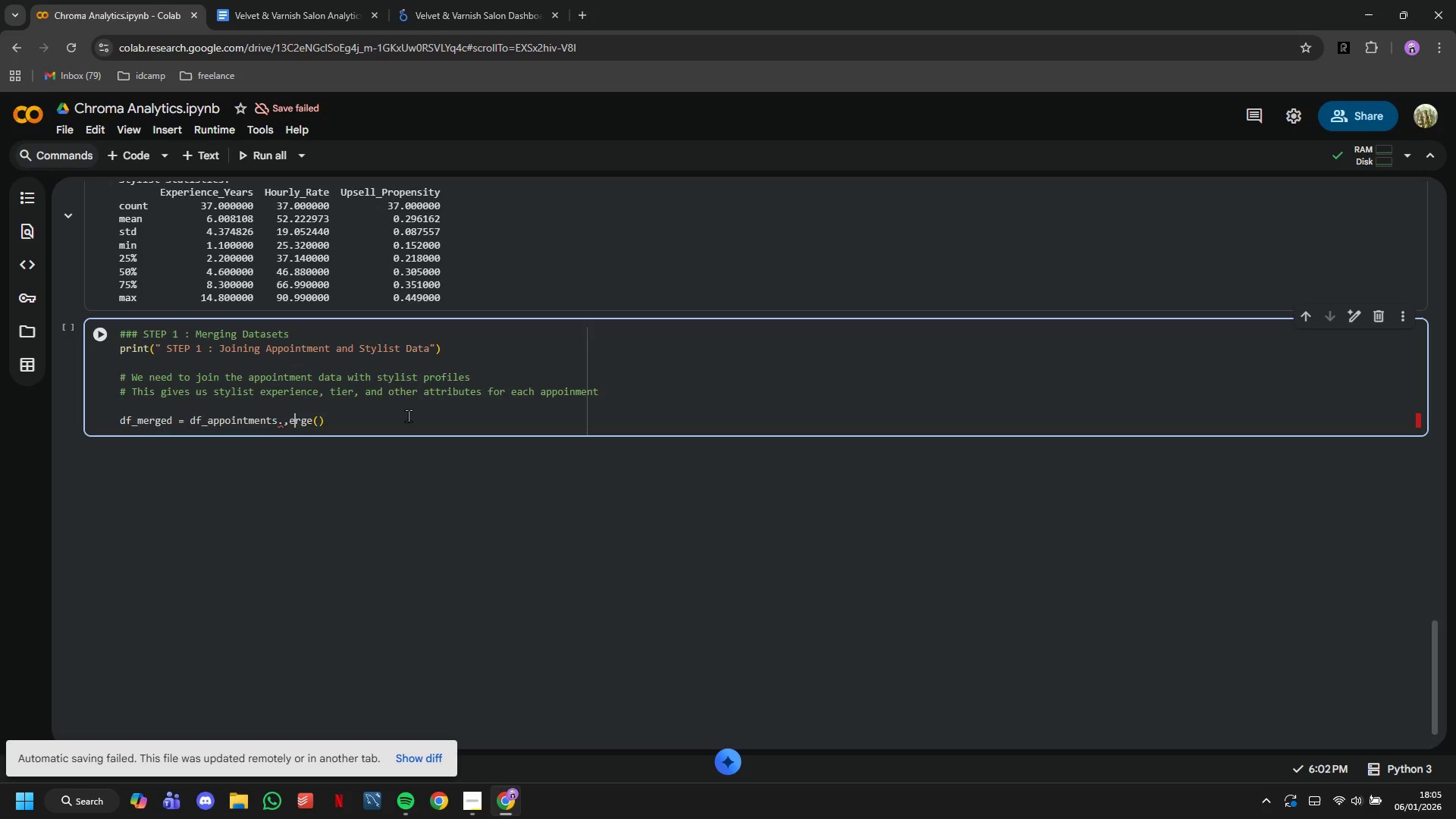 
key(ArrowLeft)
 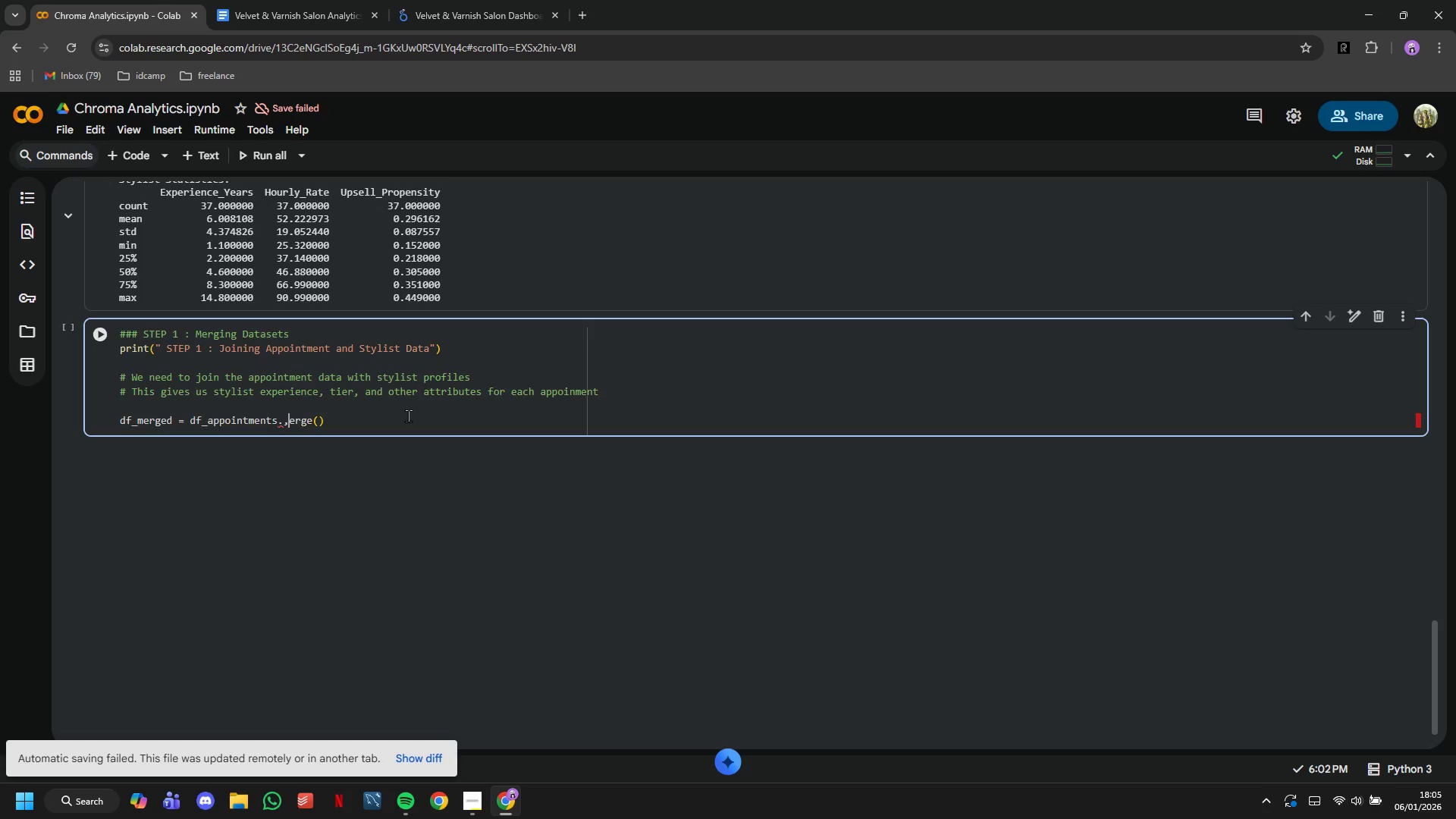 
key(ArrowLeft)
 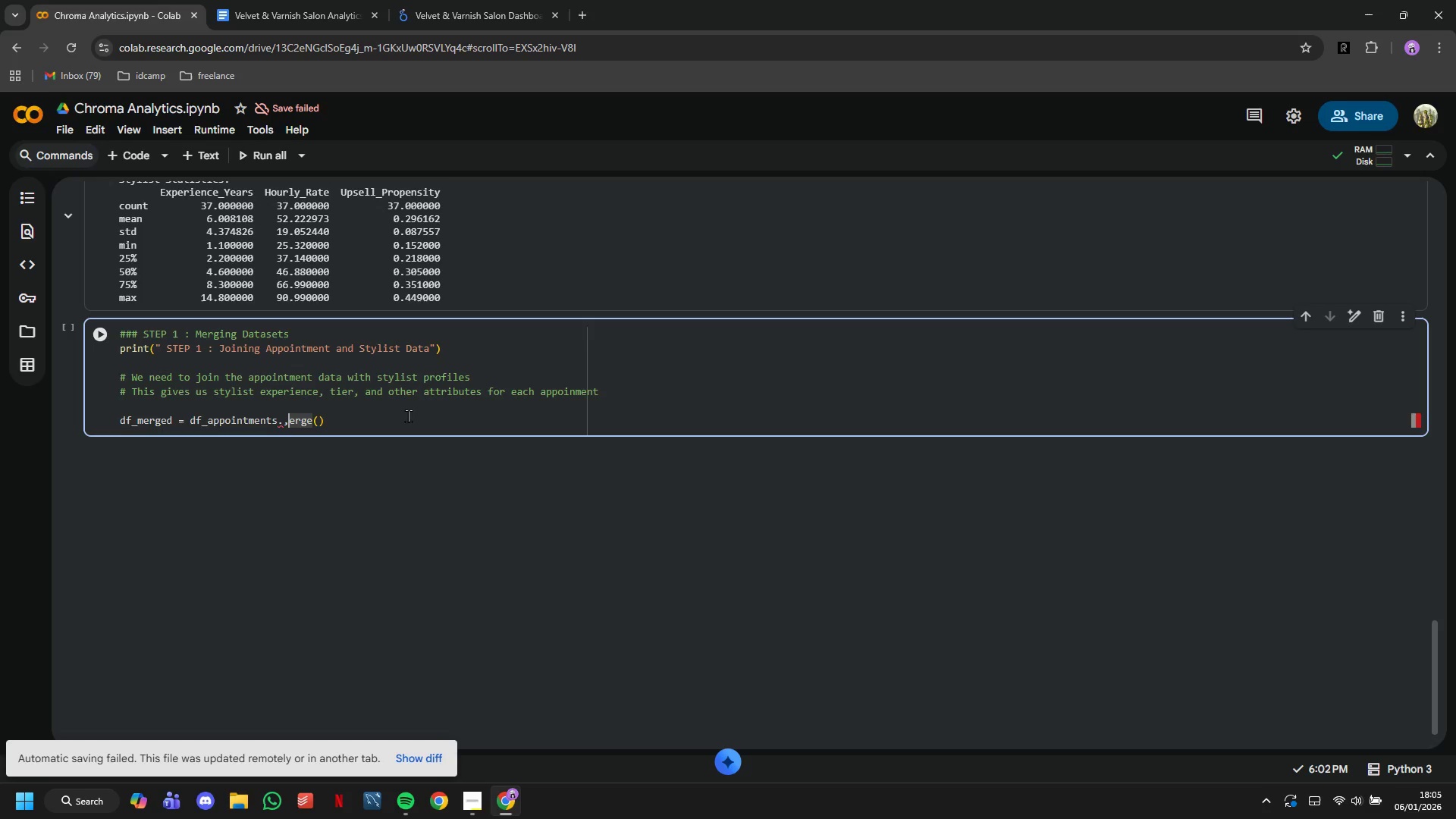 
key(Backspace)
 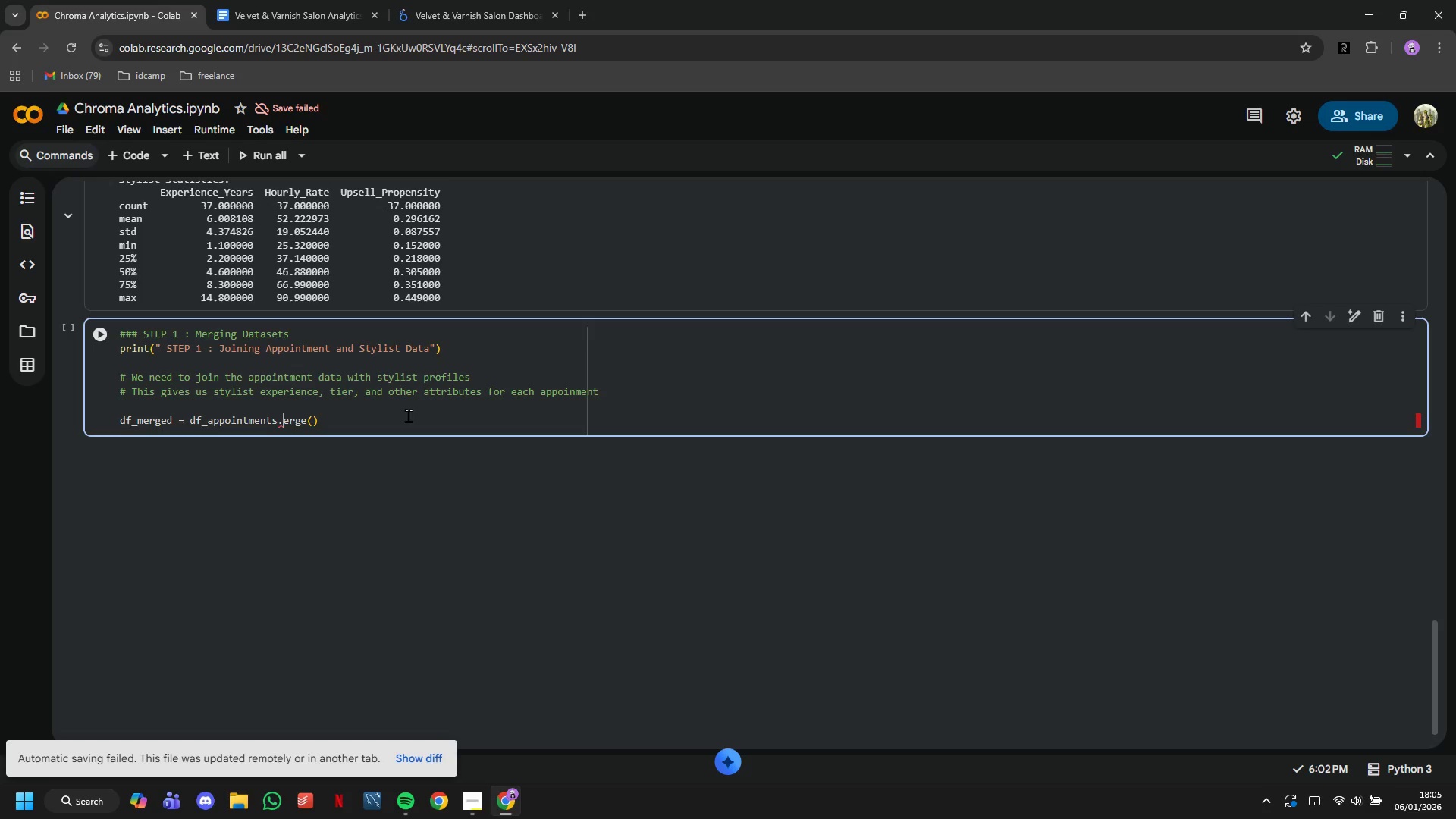 
key(M)
 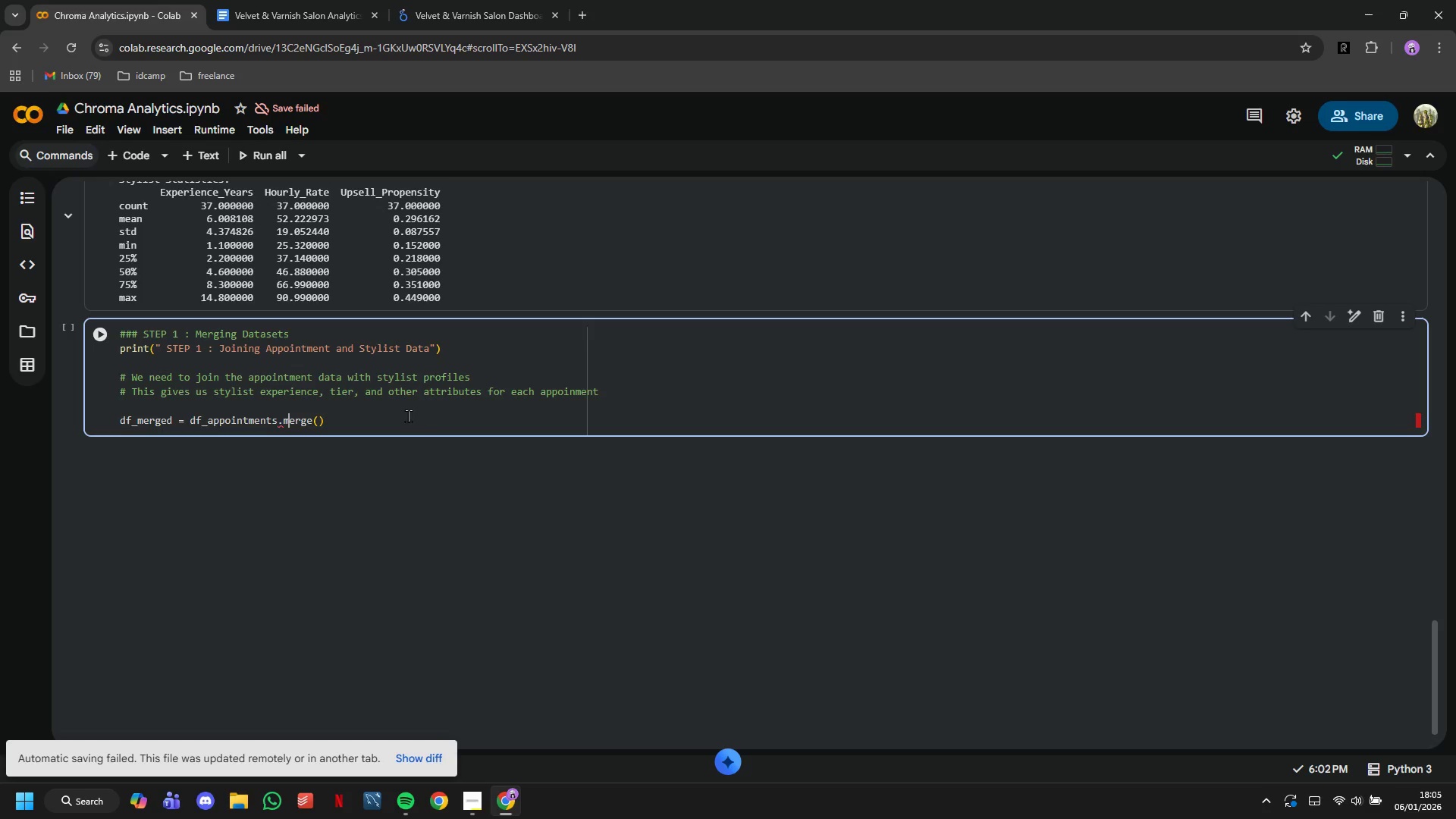 
key(ArrowRight)
 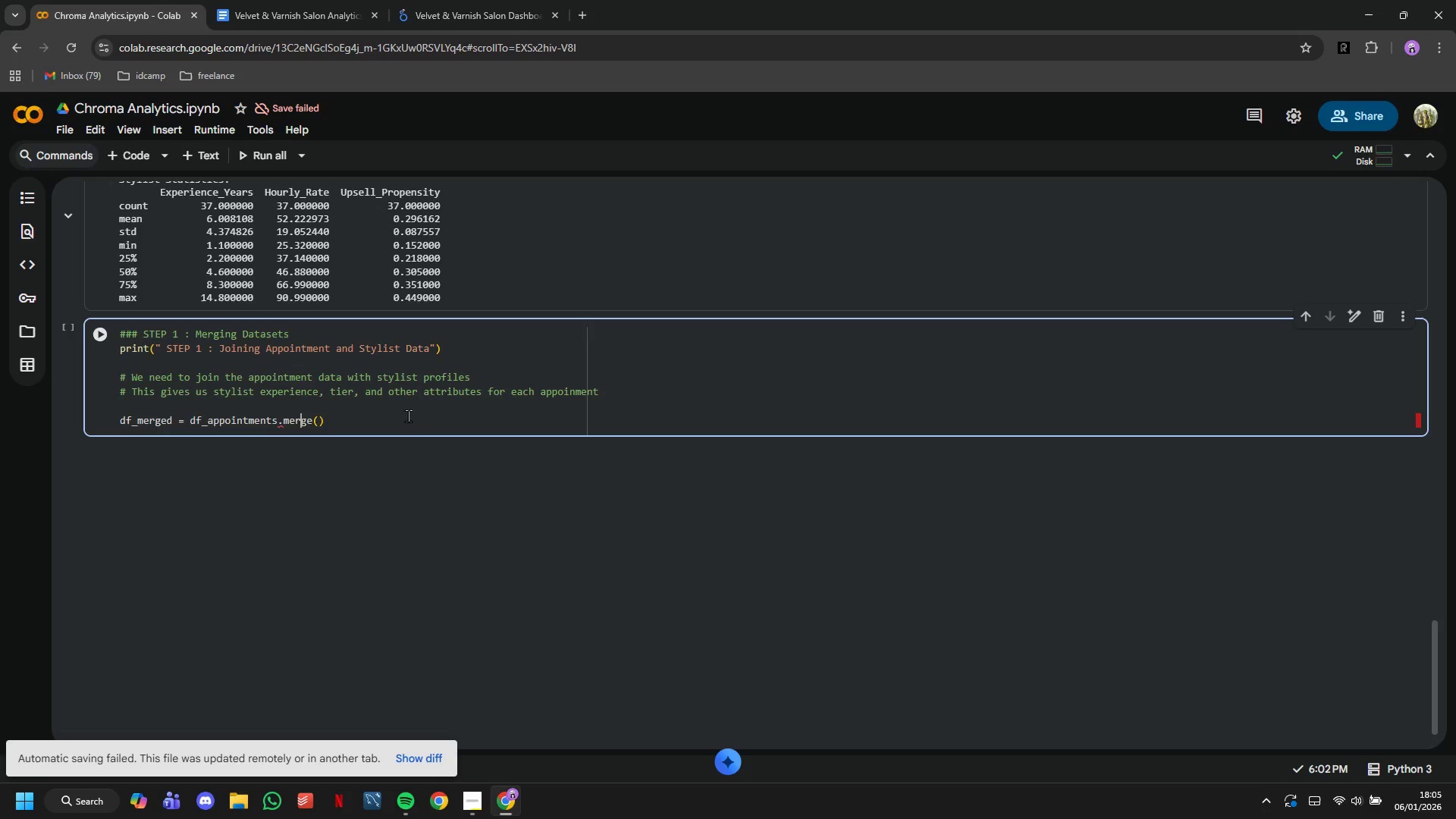 
key(ArrowRight)
 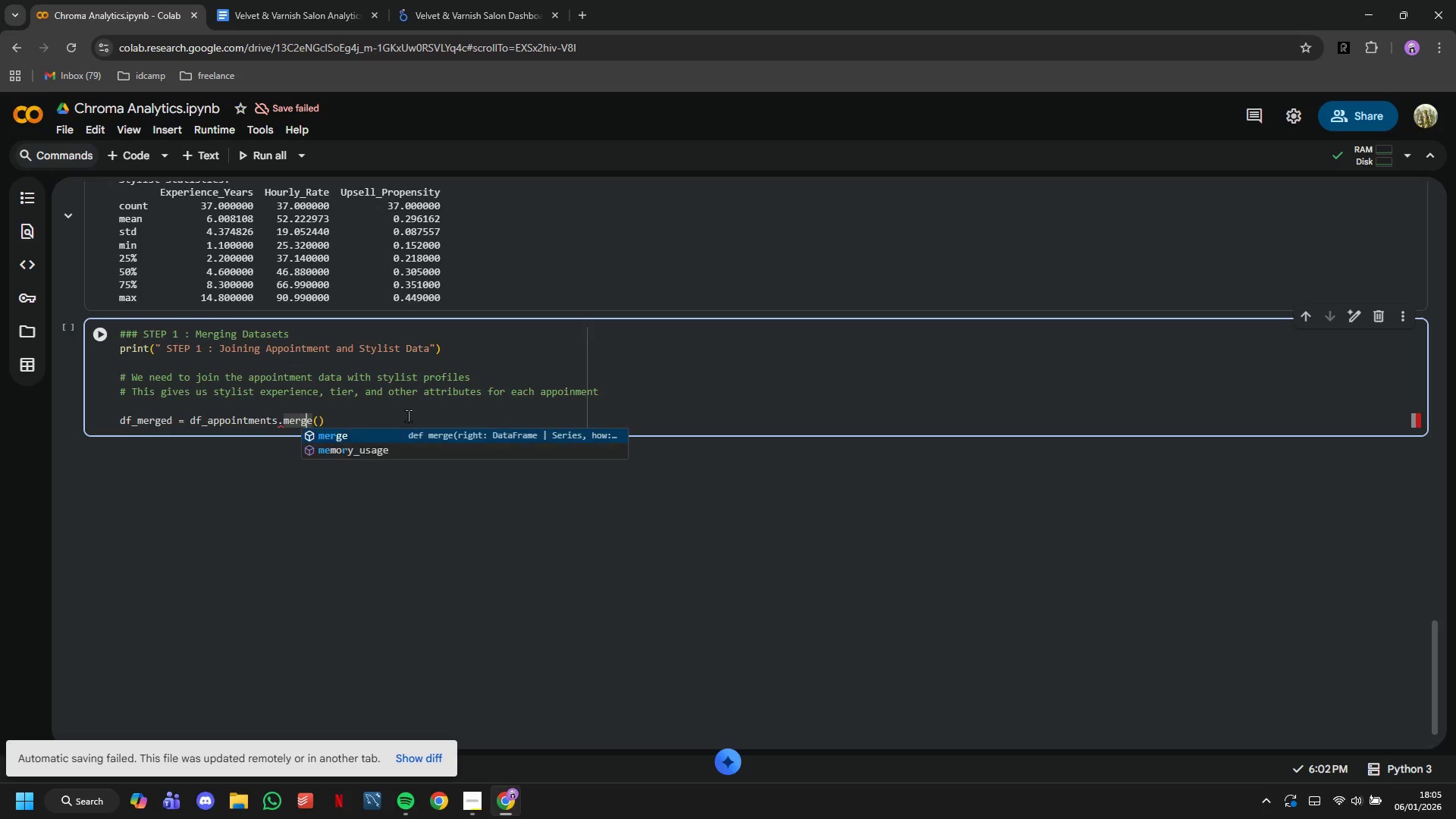 
key(ArrowRight)
 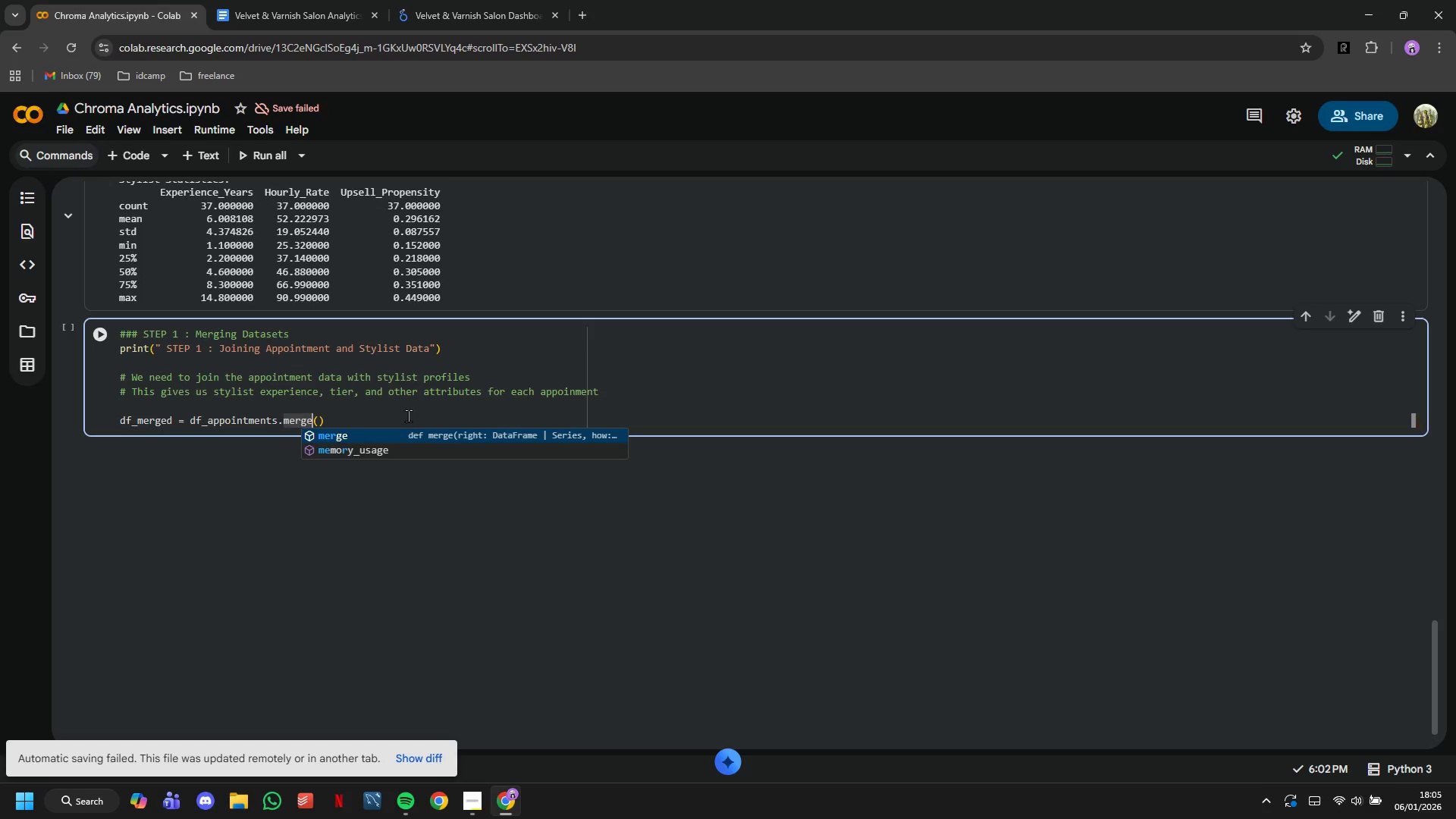 
key(ArrowRight)
 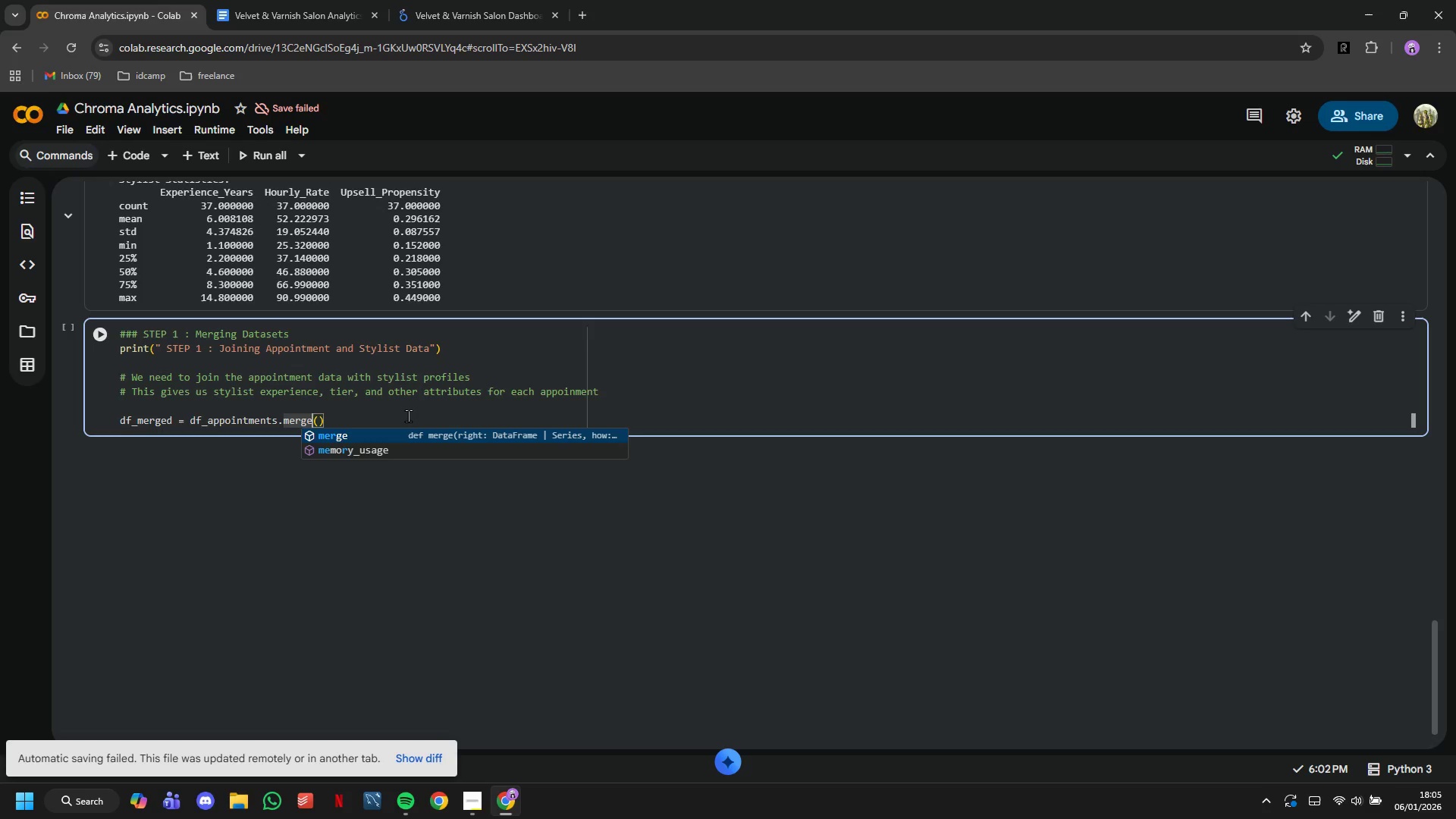 
key(ArrowRight)
 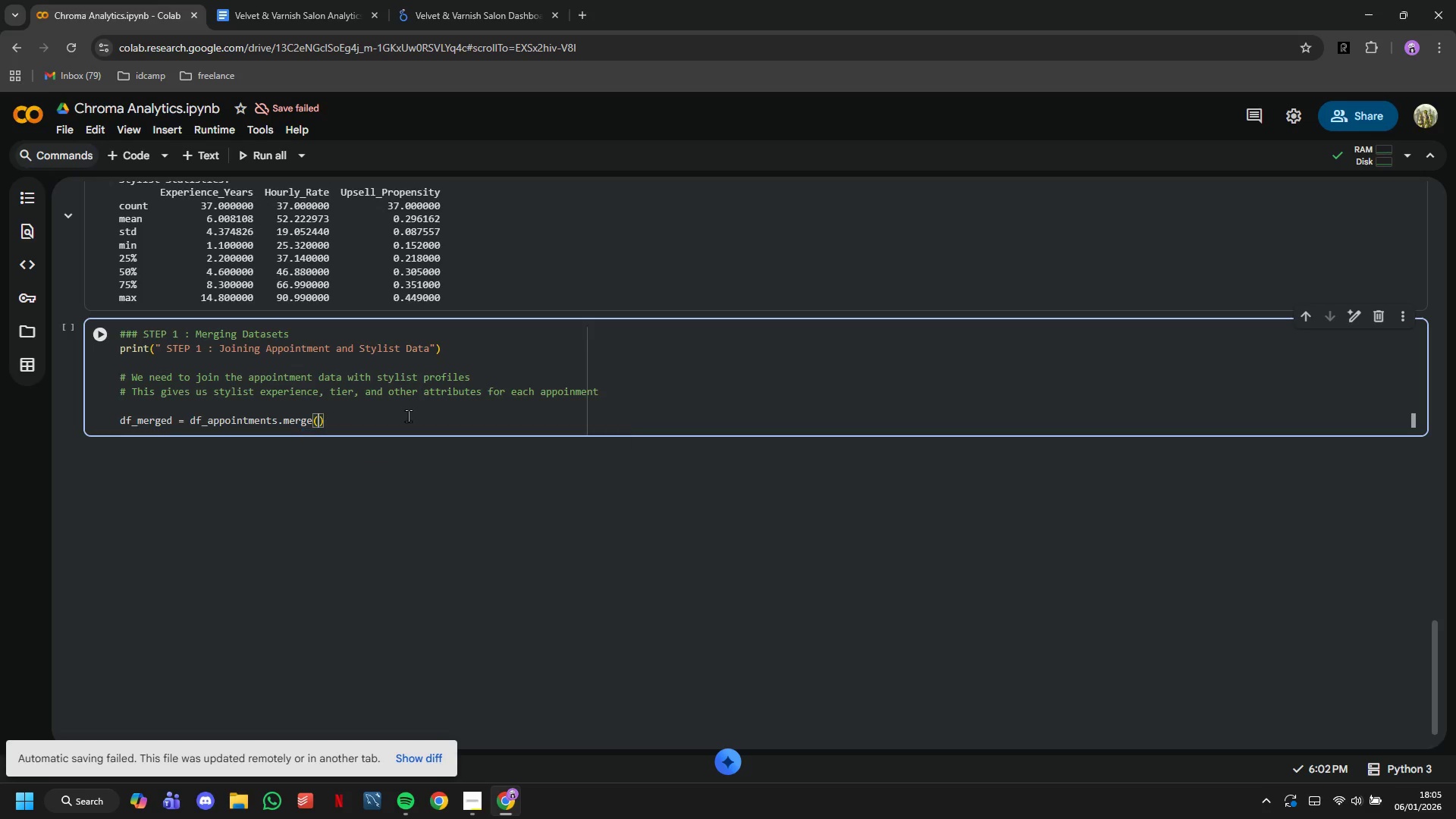 
key(Enter)
 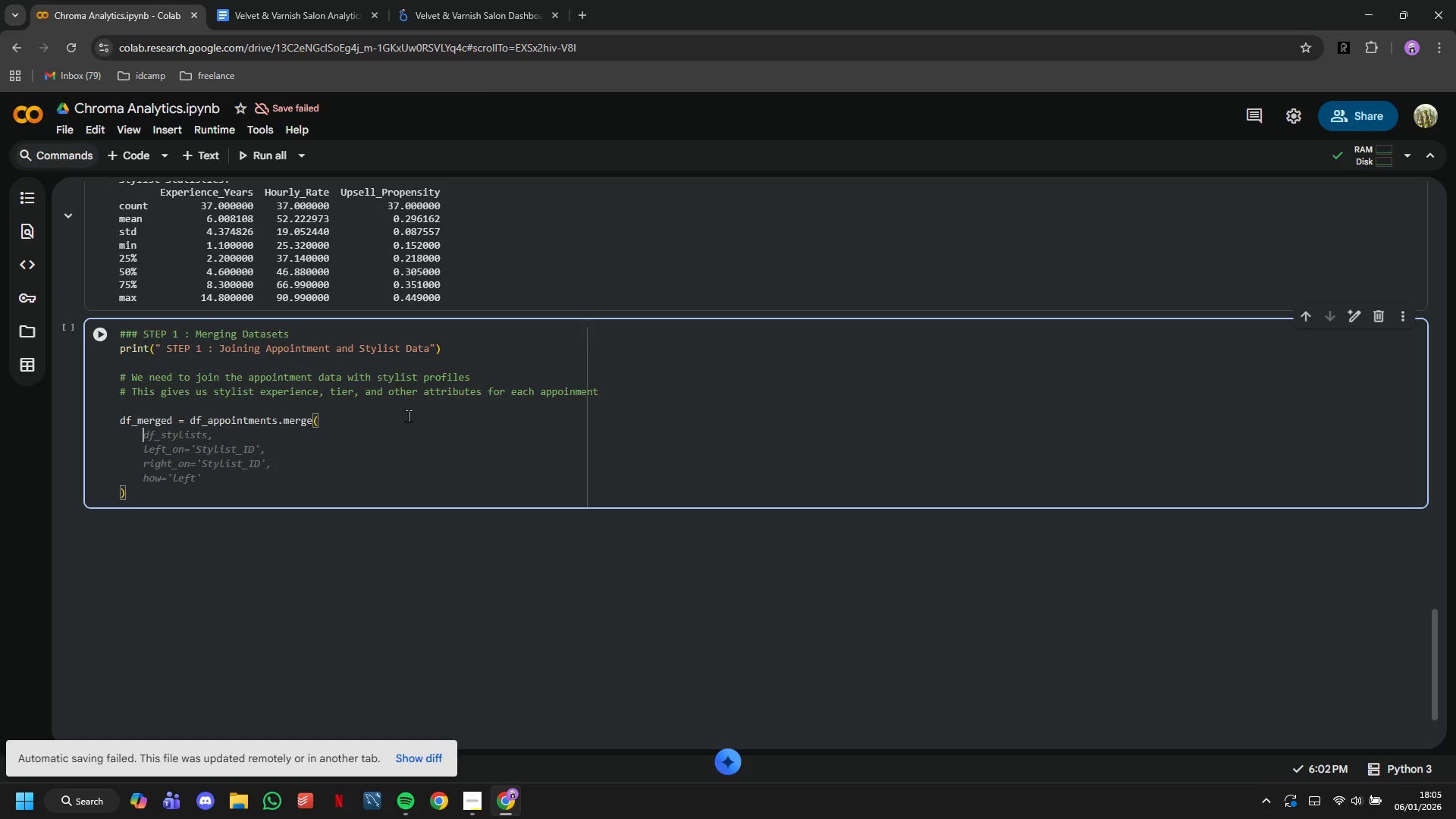 
wait(11.91)
 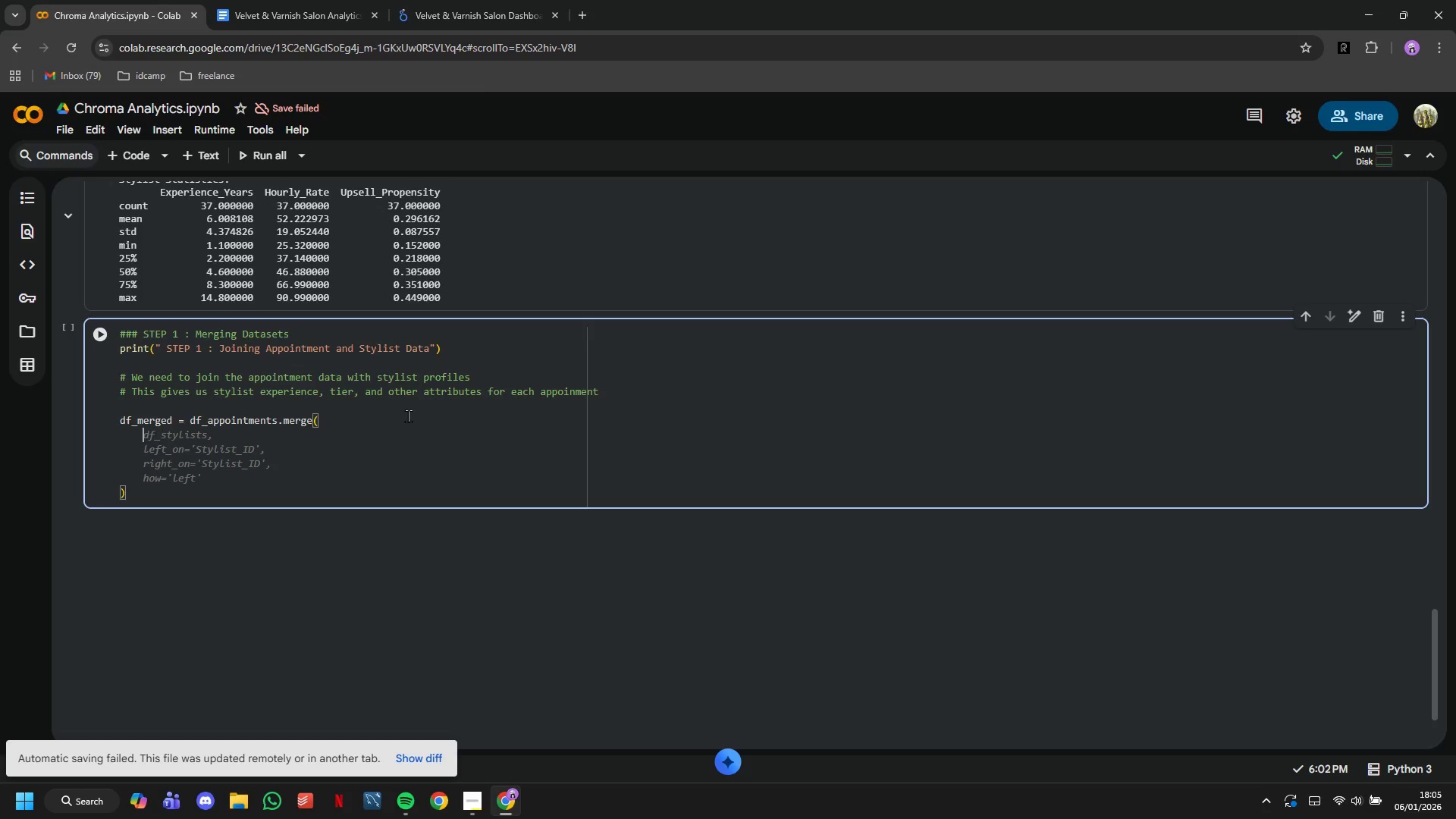 
type(df_stylists,)
 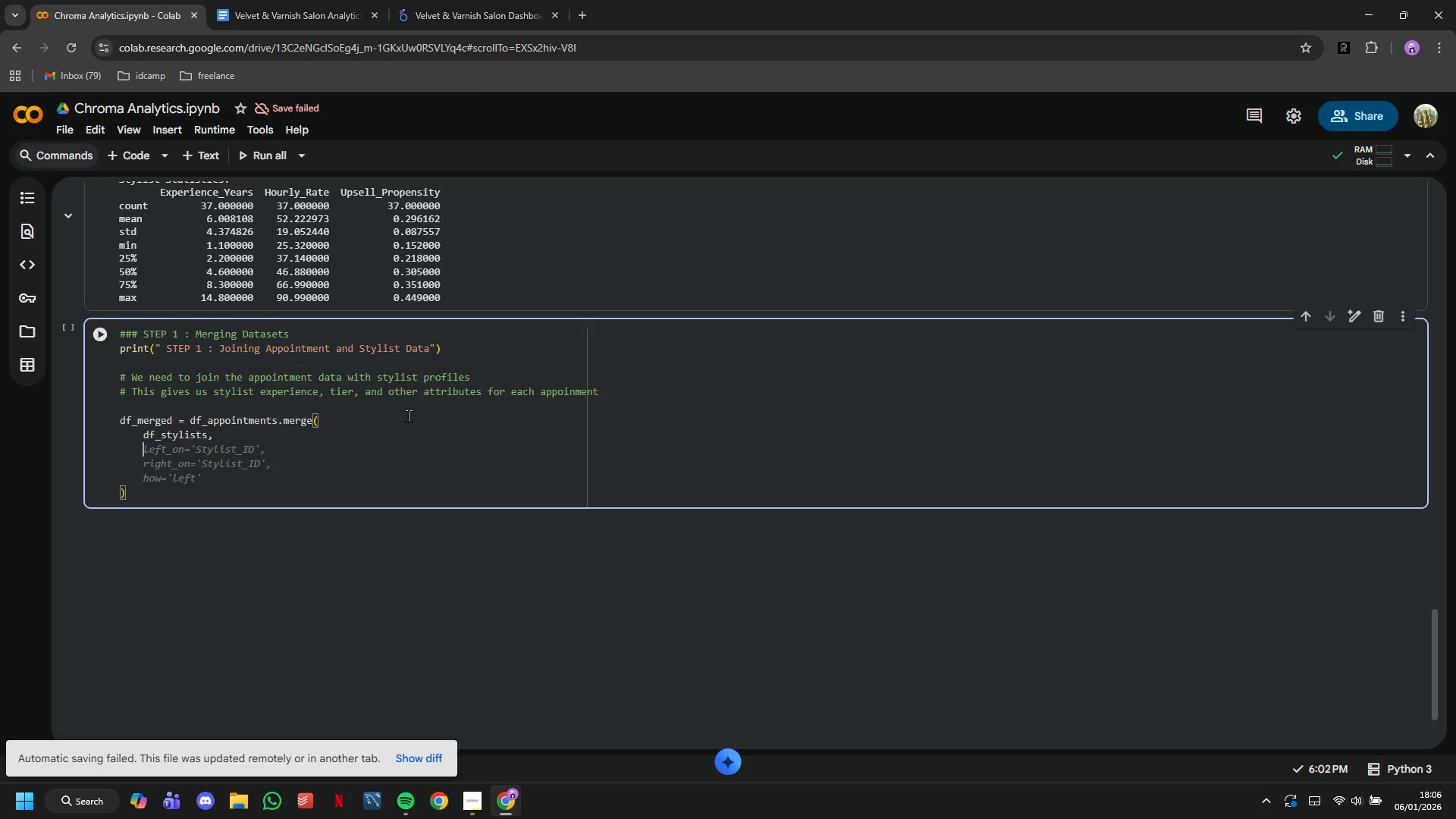 
key(Enter)
 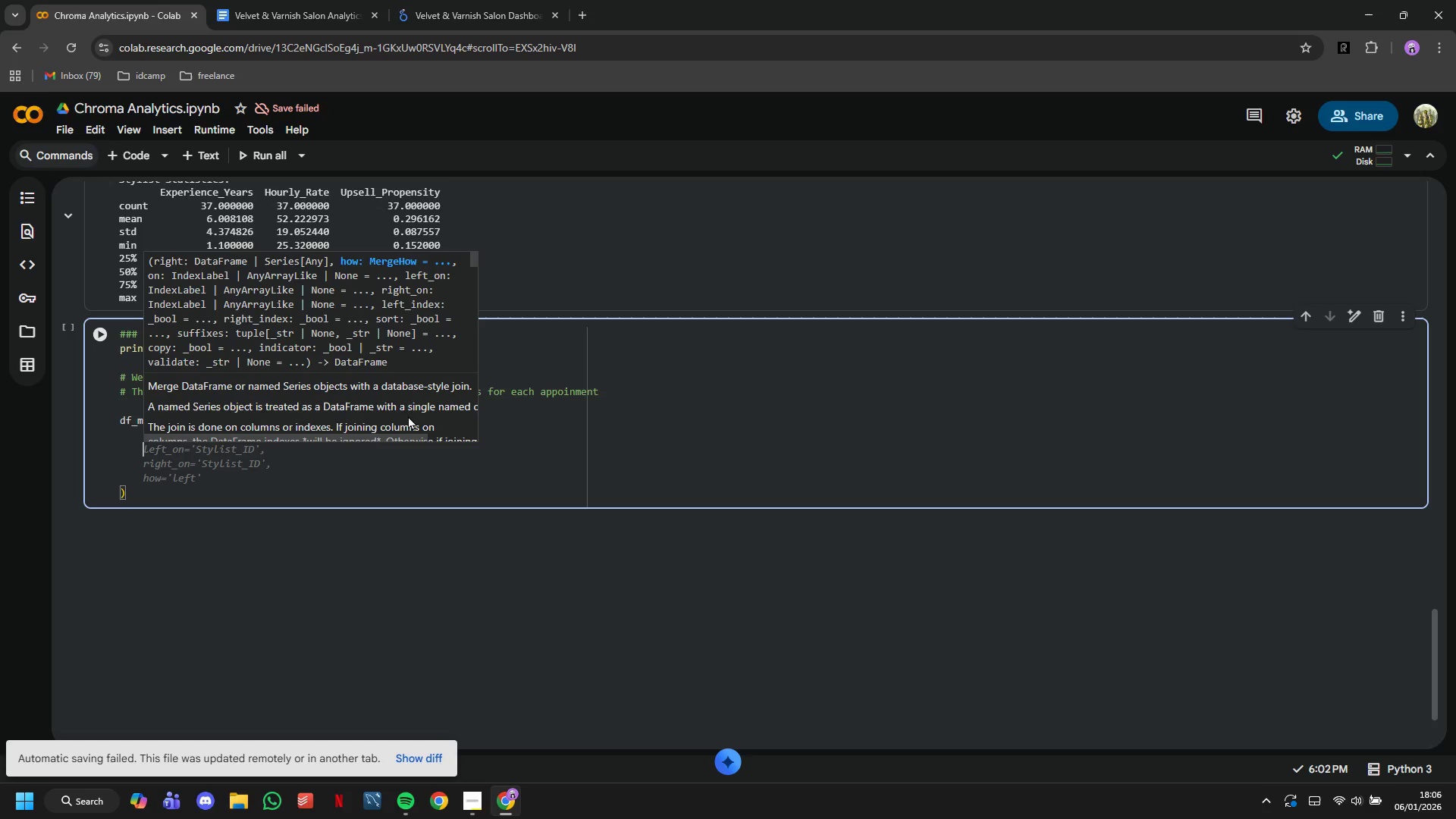 
type(on="Stylist_ID)
 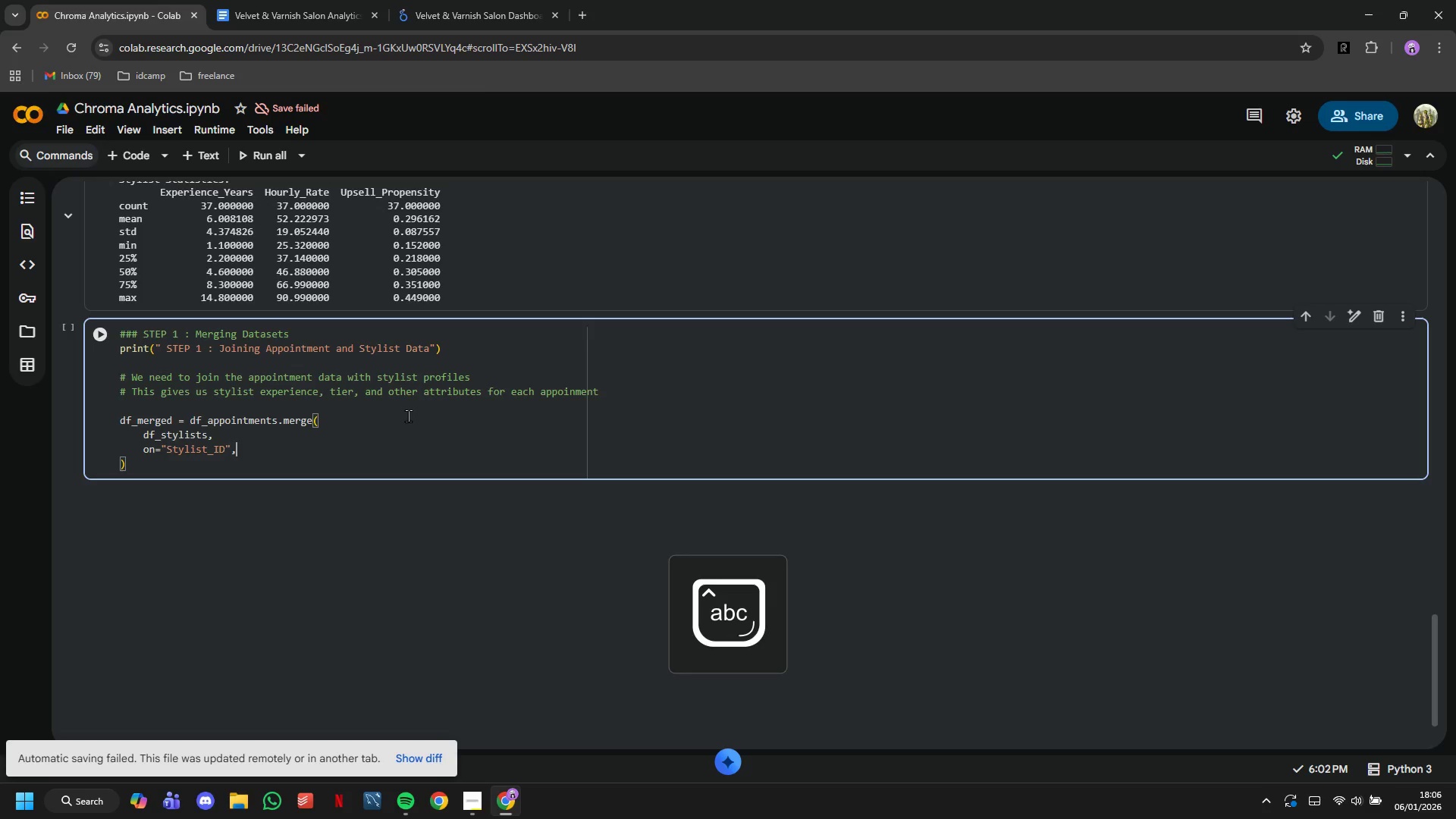 
 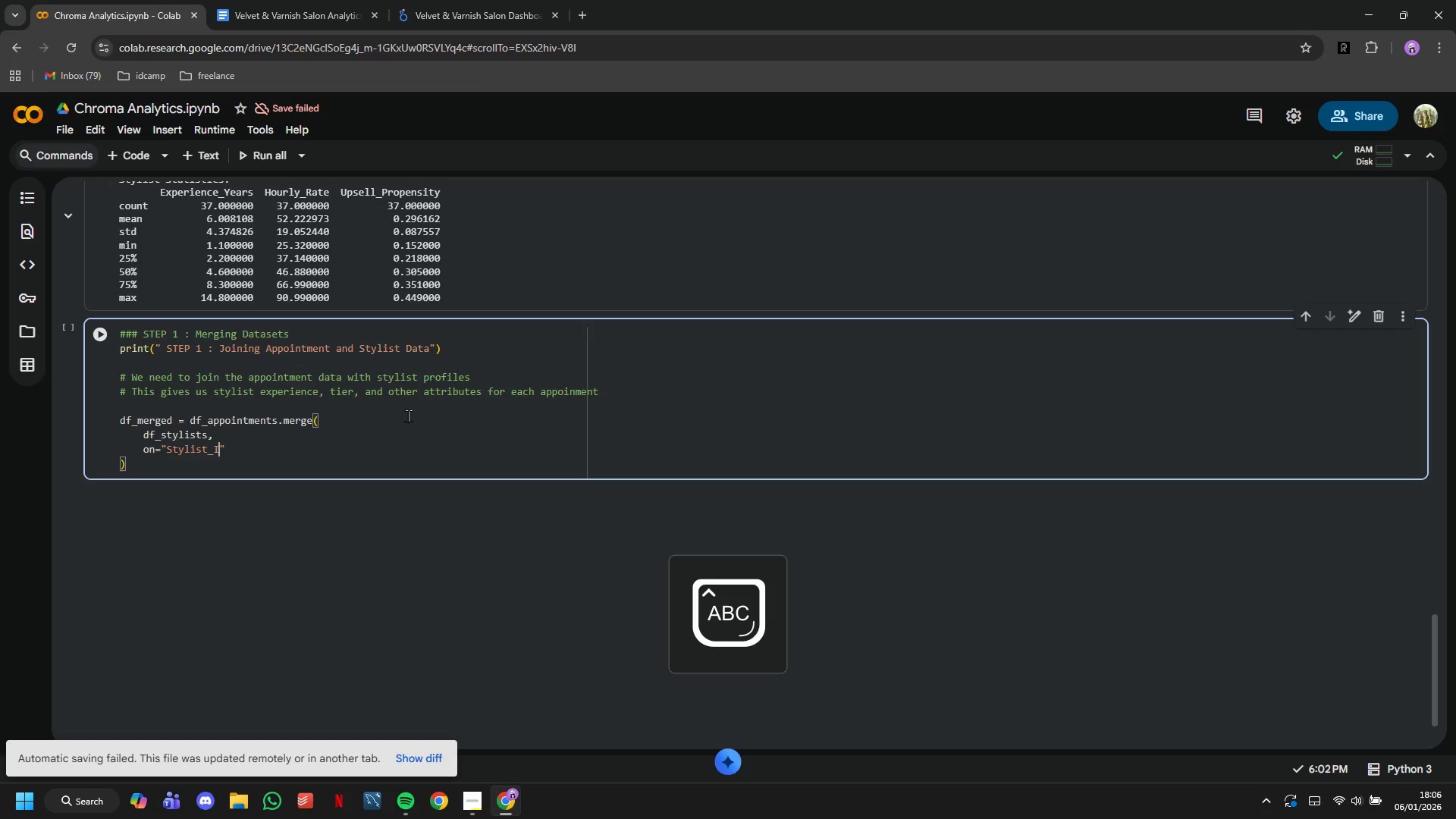 
key(ArrowRight)
 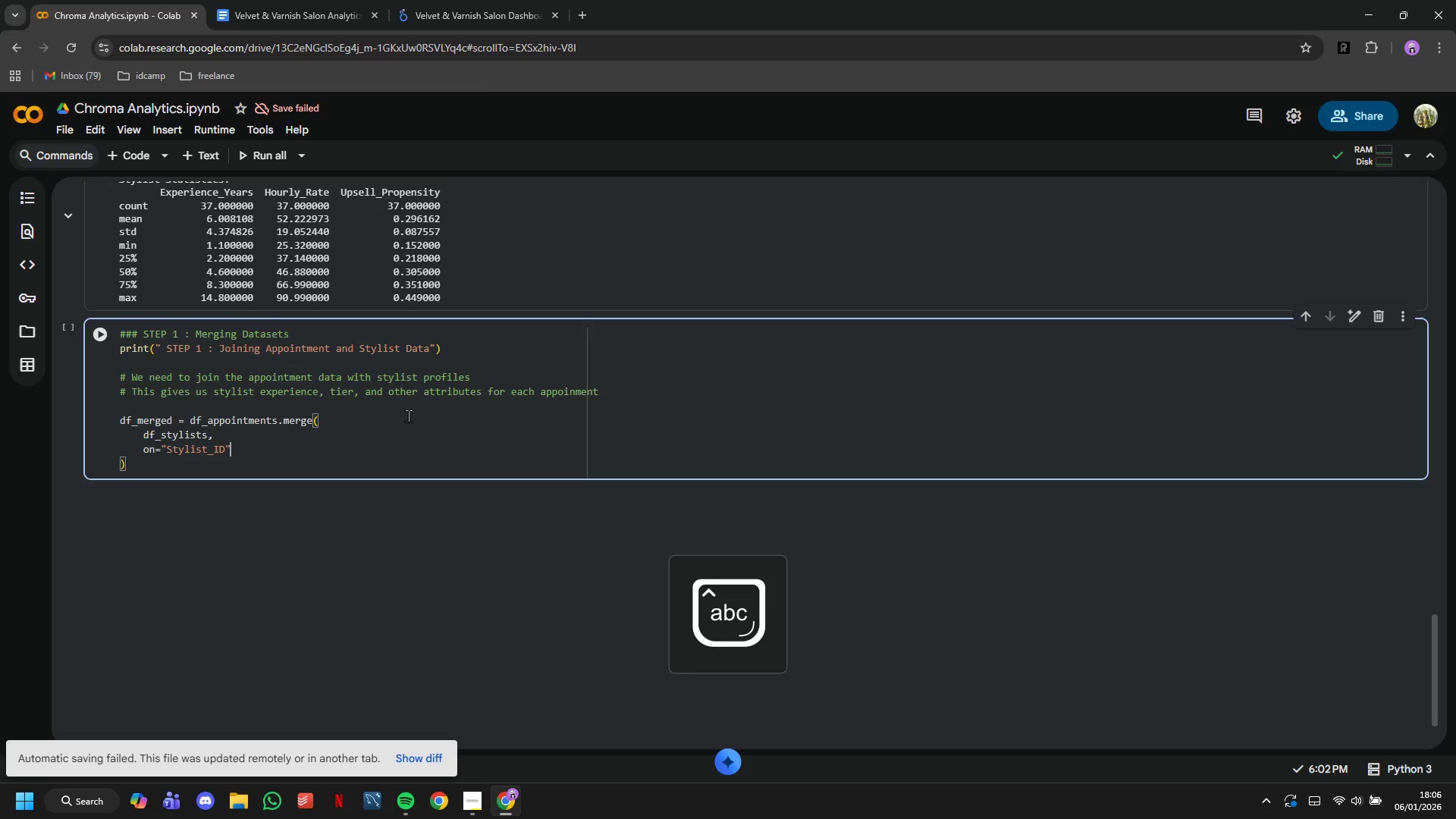 
key(Comma)
 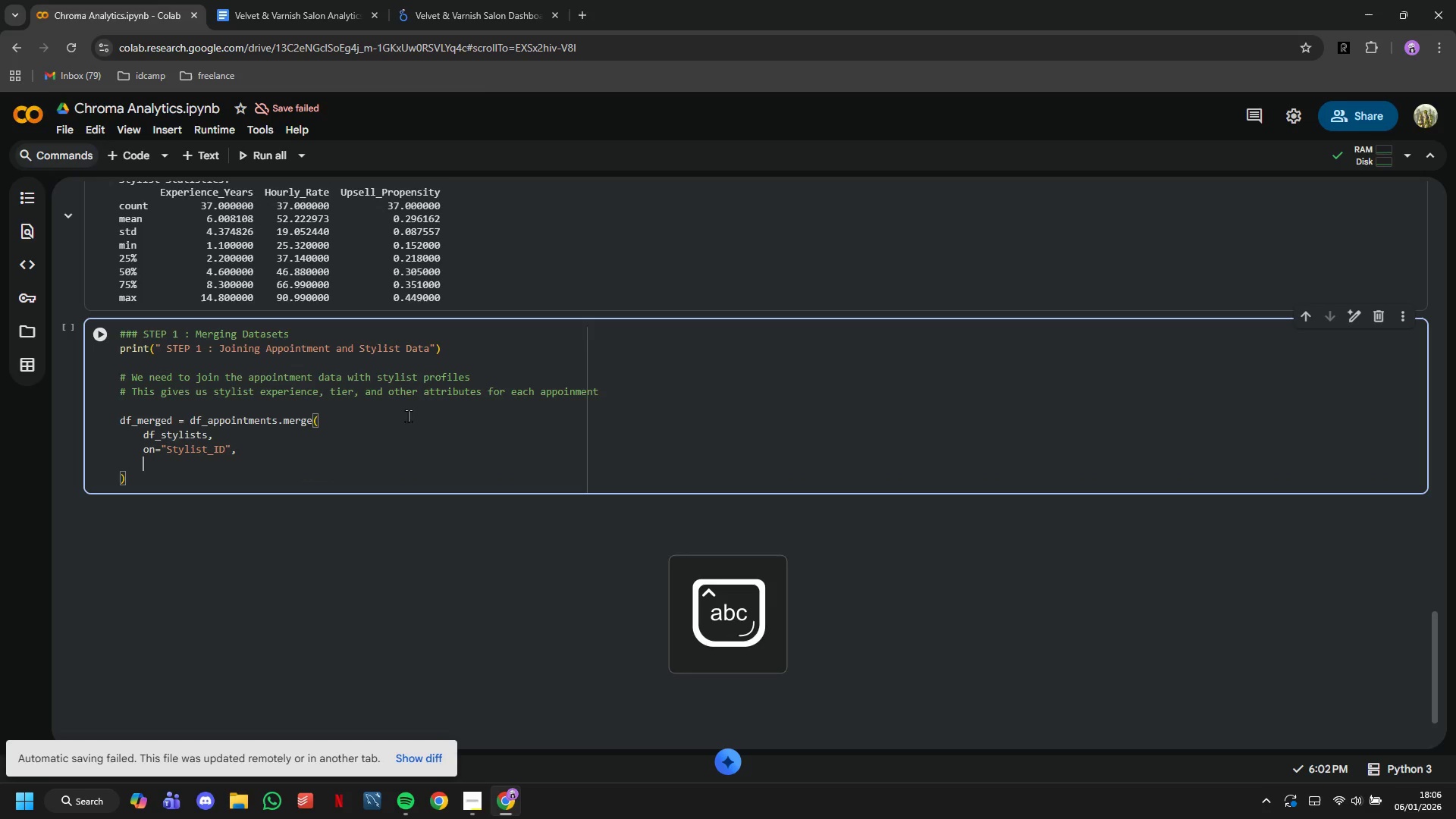 
key(Enter)
 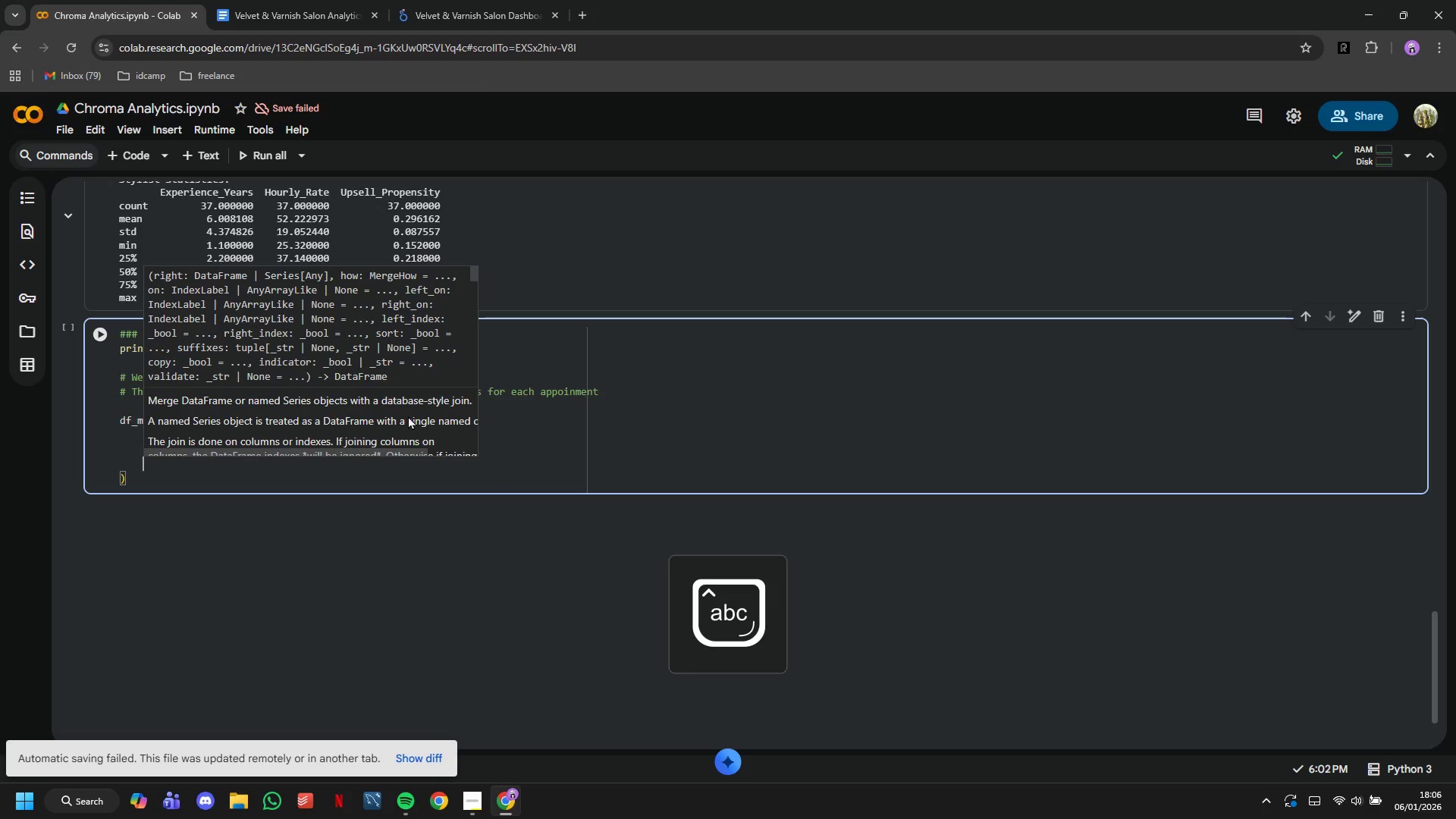 
type(hp)
key(Backspace)
type(ow="left)
 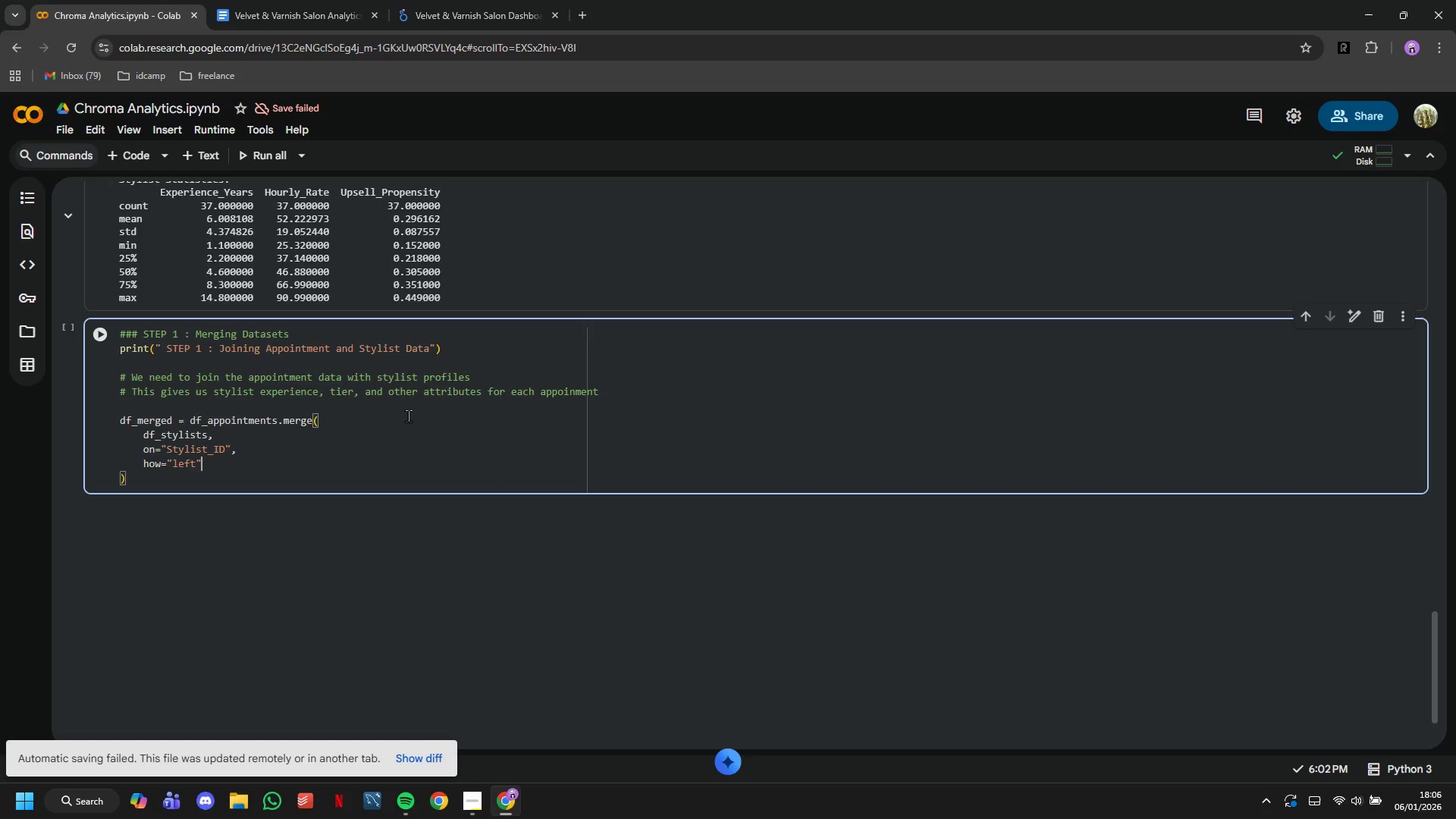 
key(ArrowRight)
 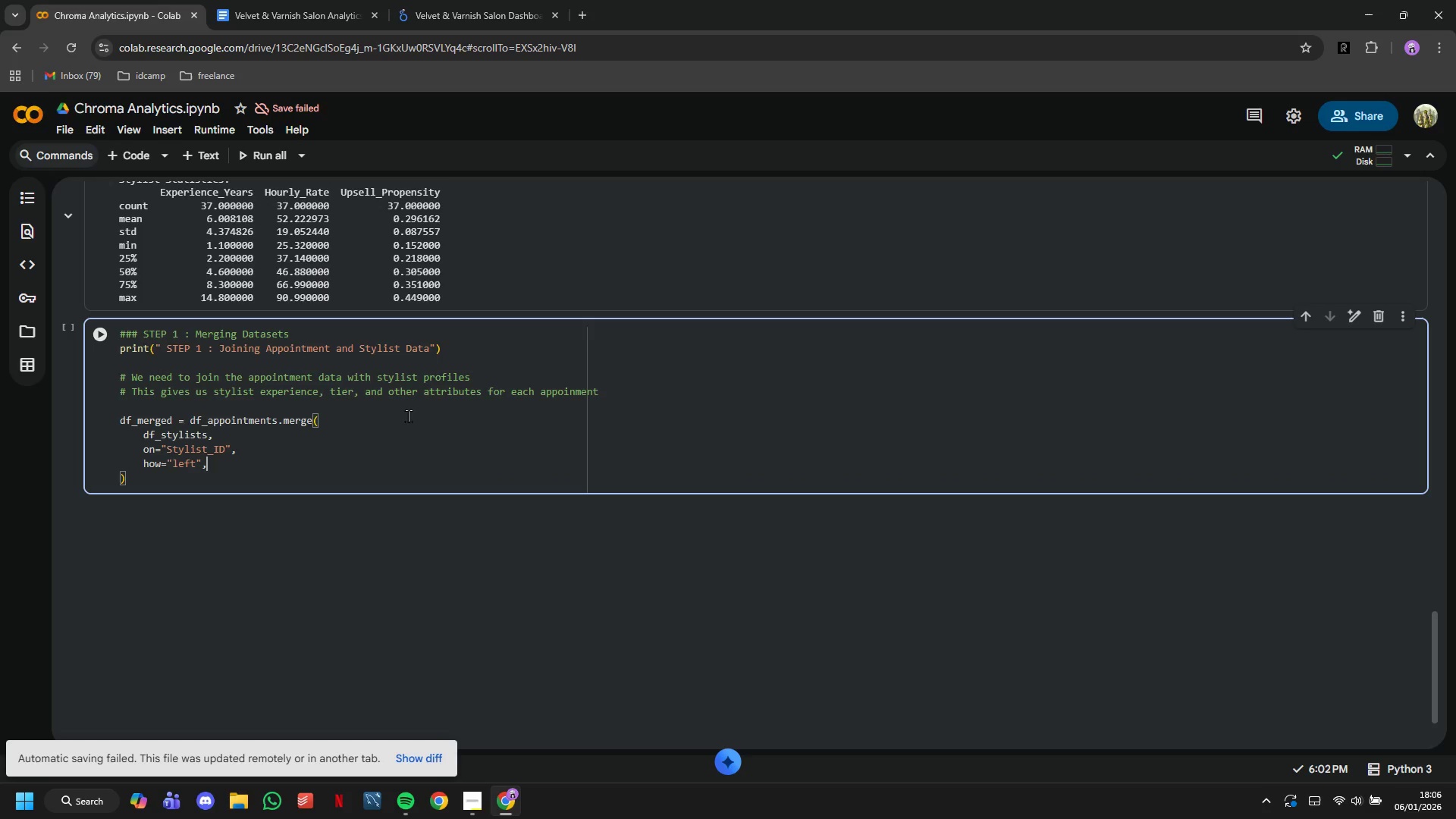 
key(Comma)
 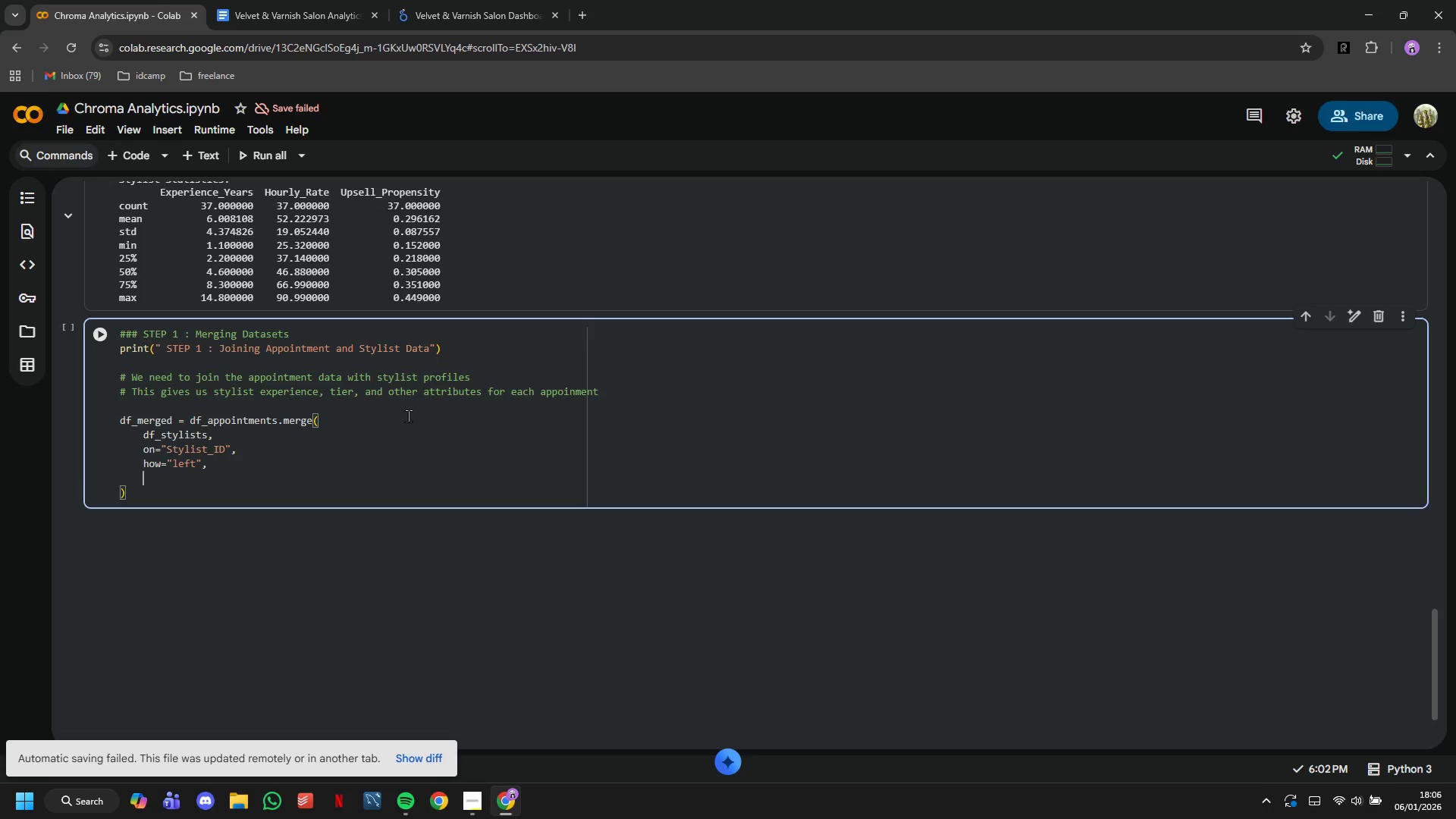 
key(Enter)
 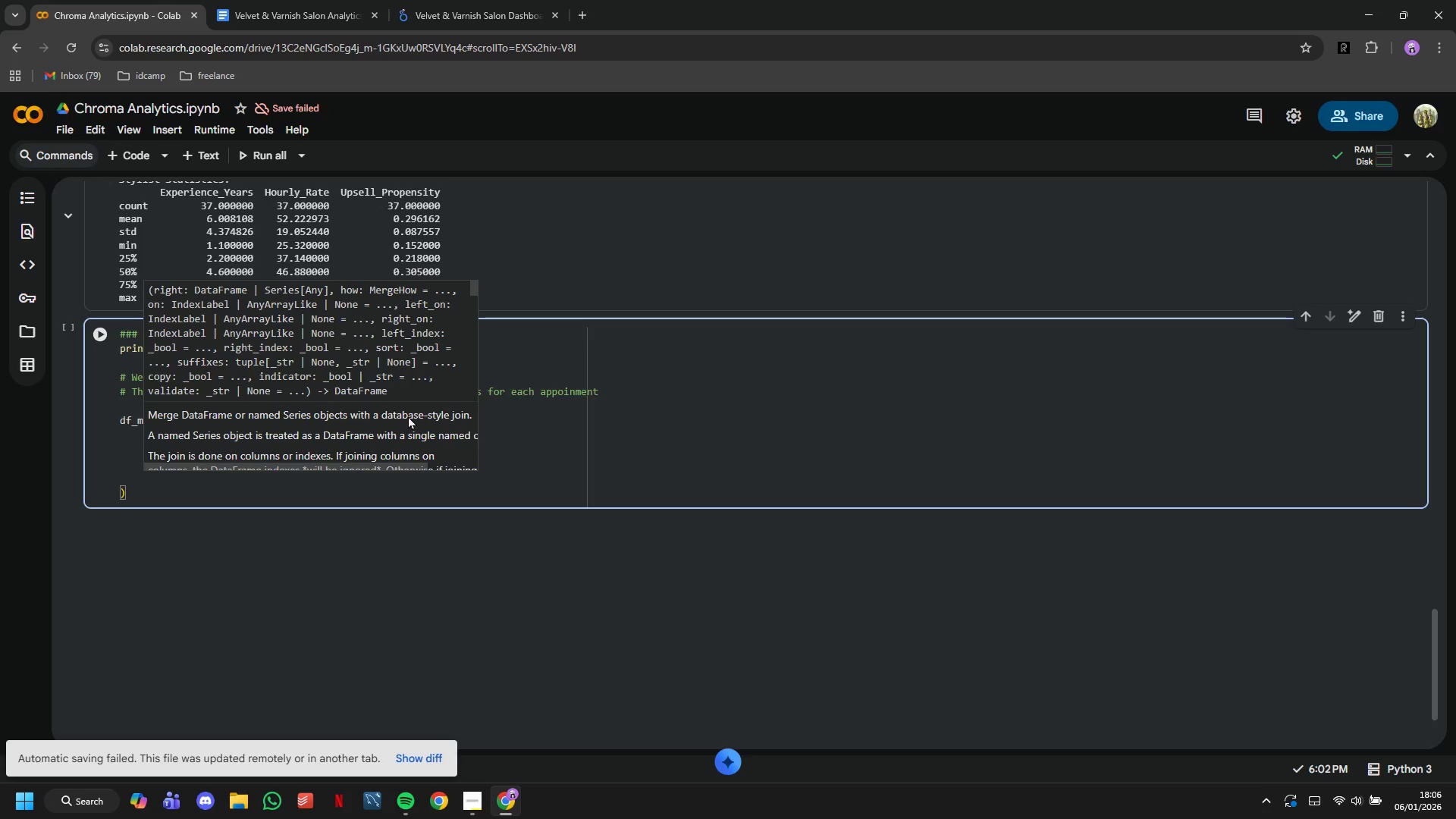 
type(suffixies=(')
 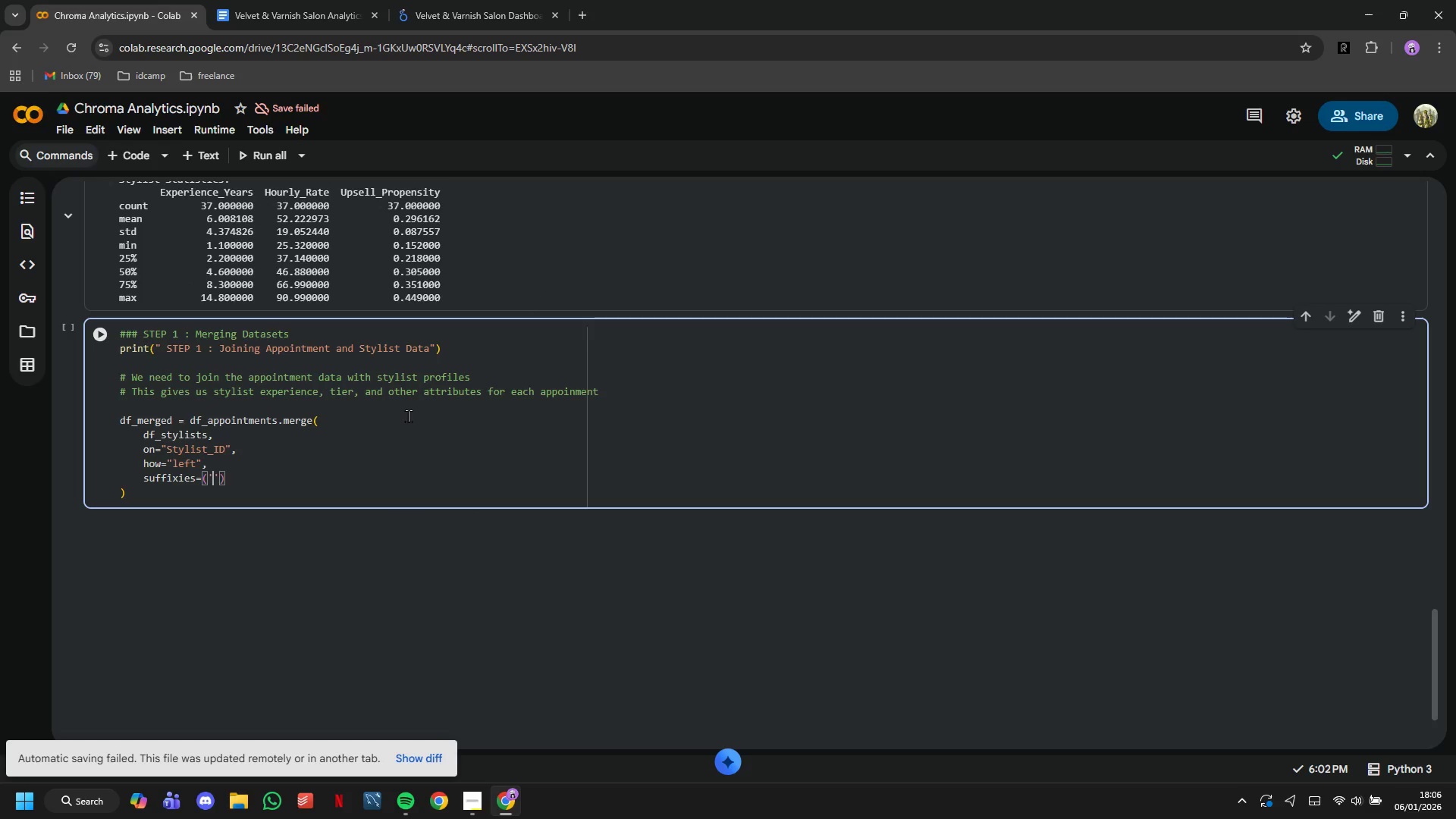 
key(ArrowRight)
 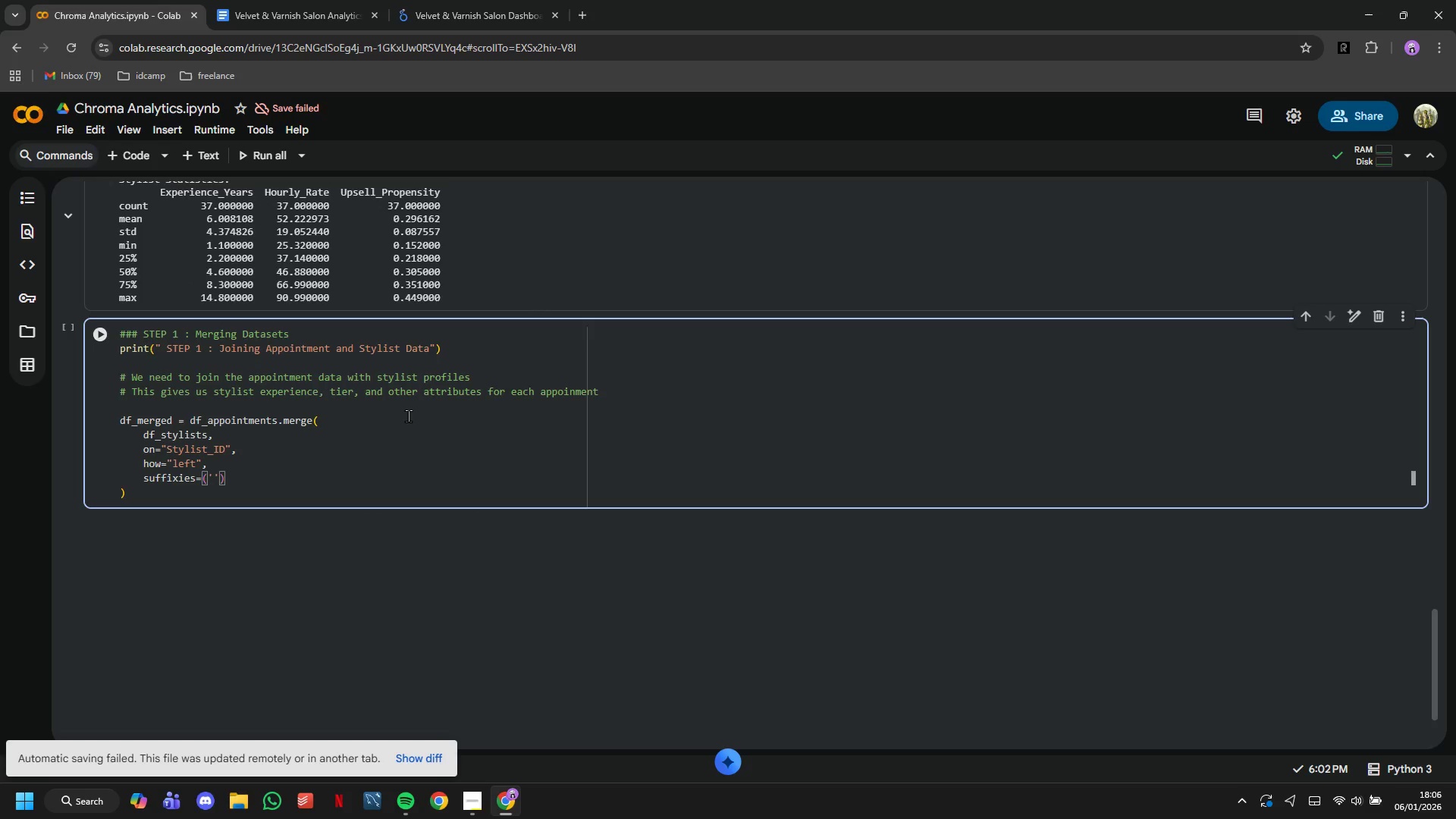 
type(,'_stylist)
 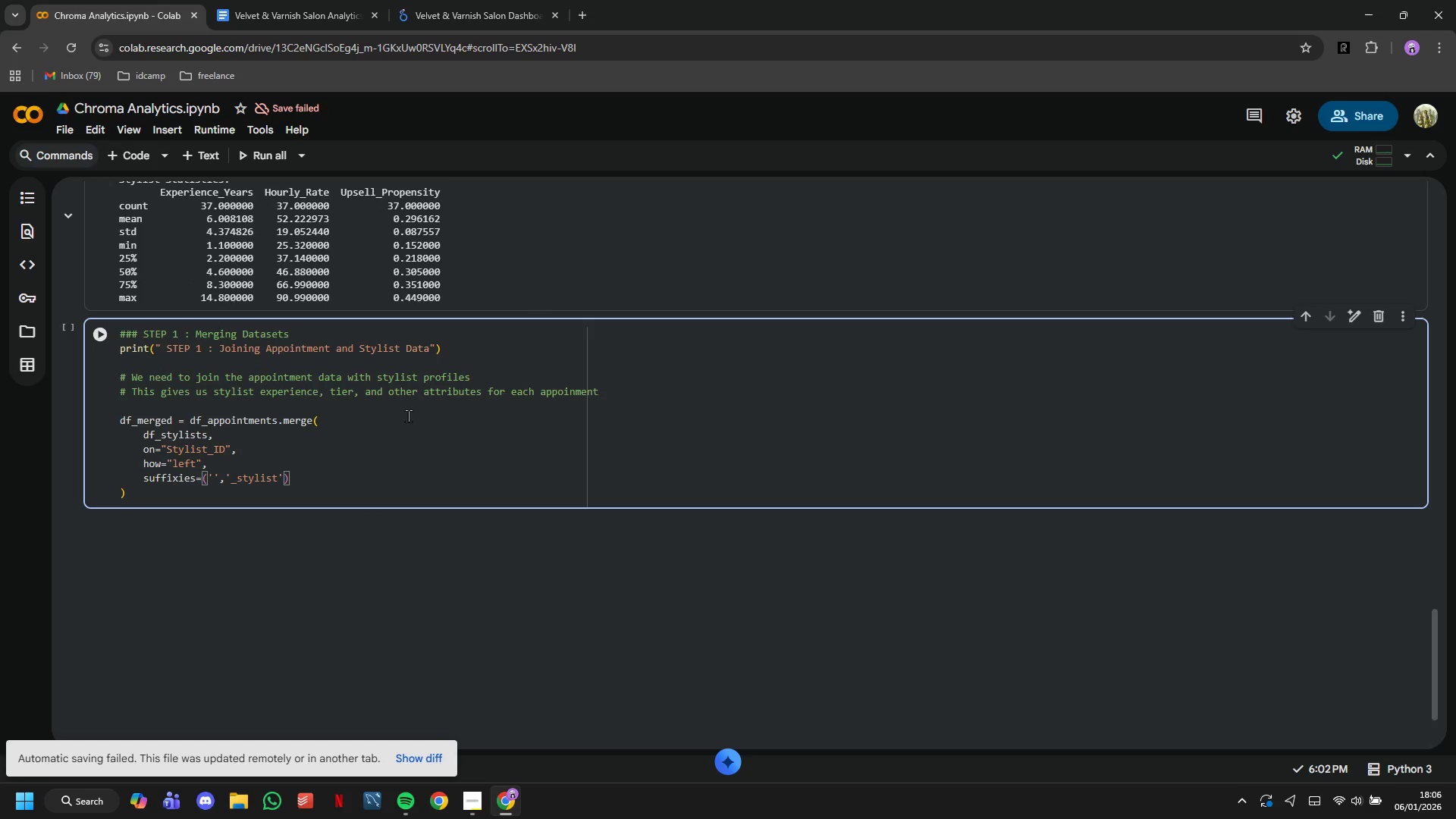 
key(ArrowRight)
 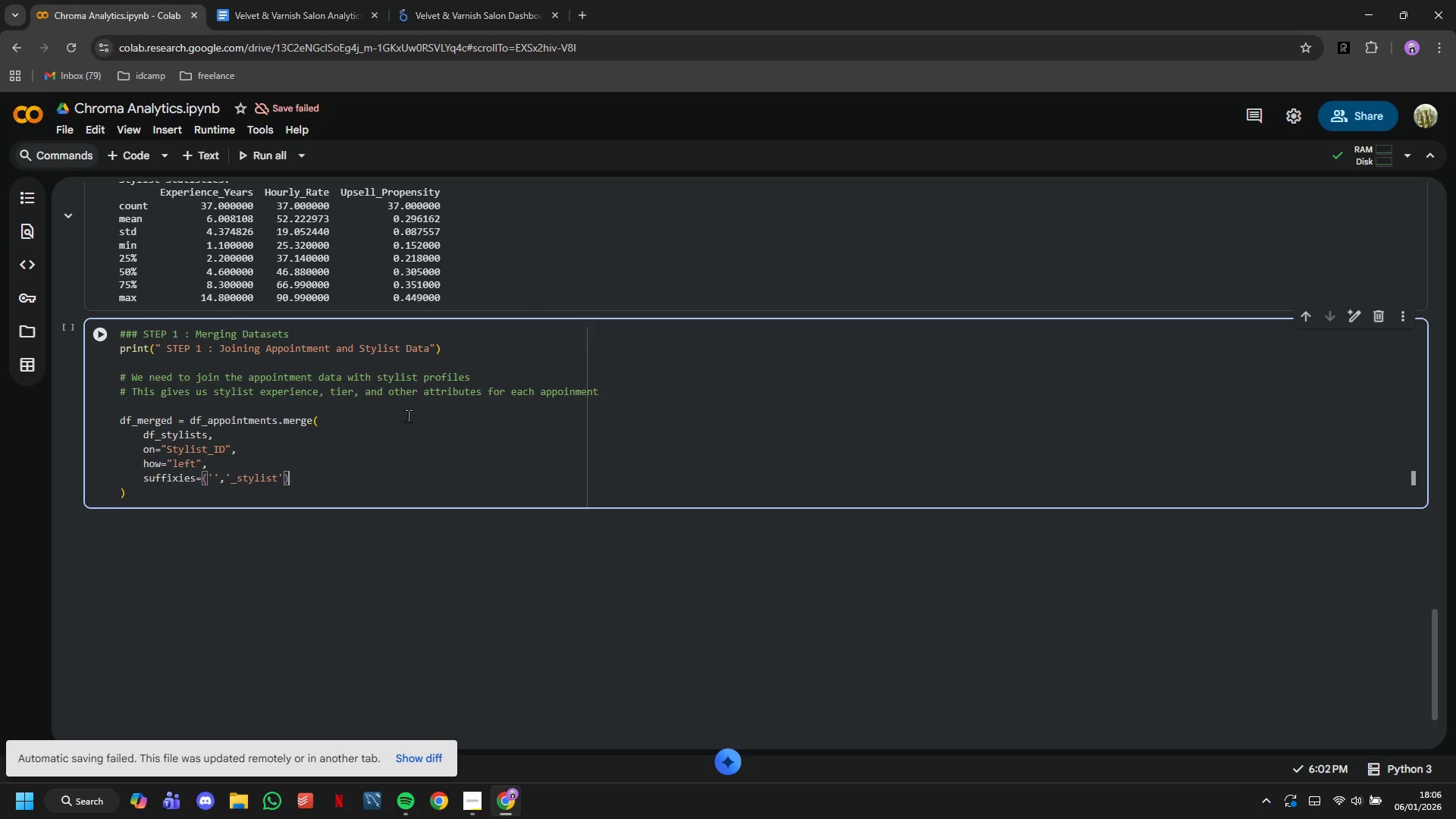 
key(ArrowRight)
 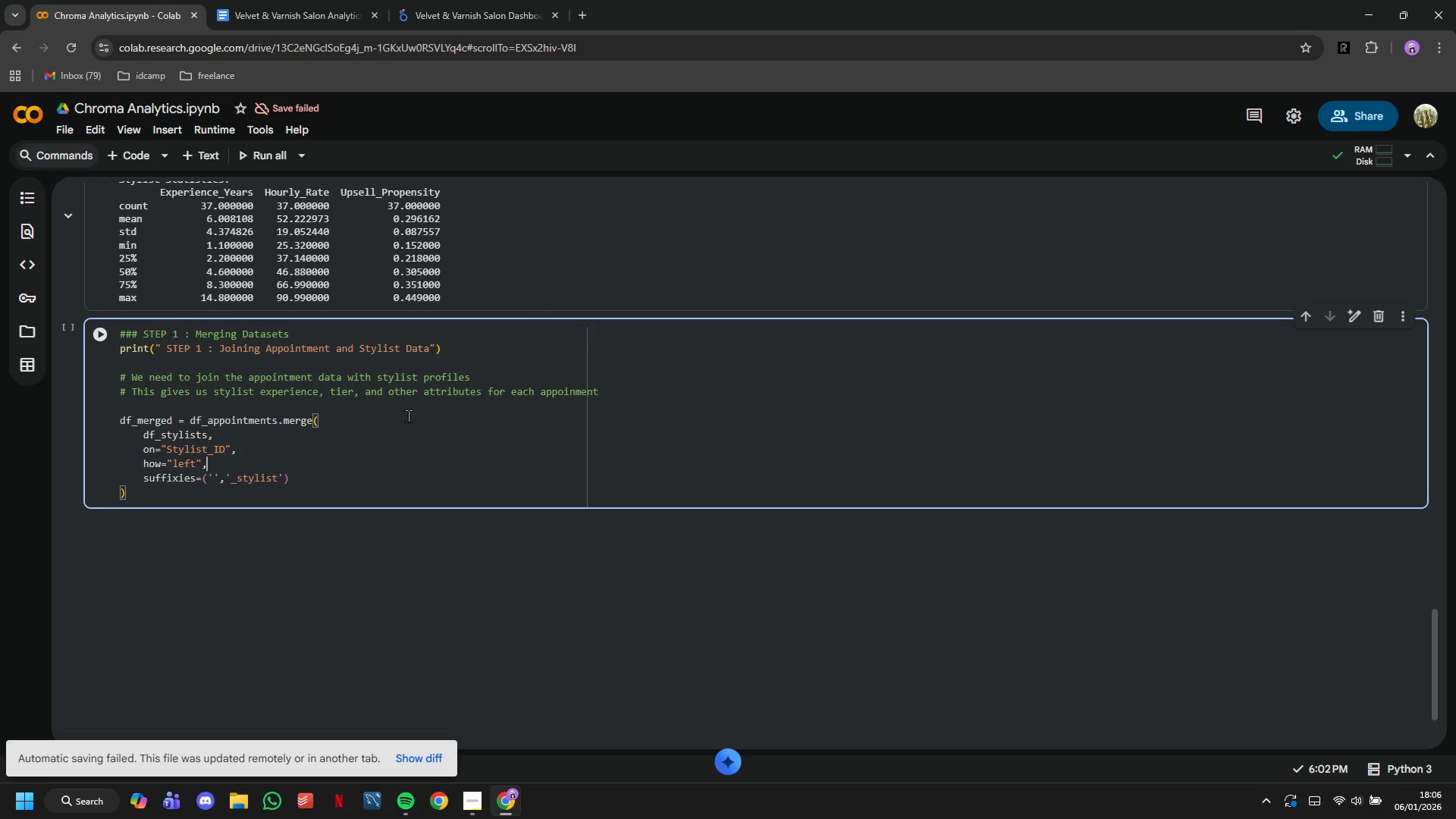 
key(ArrowUp)
 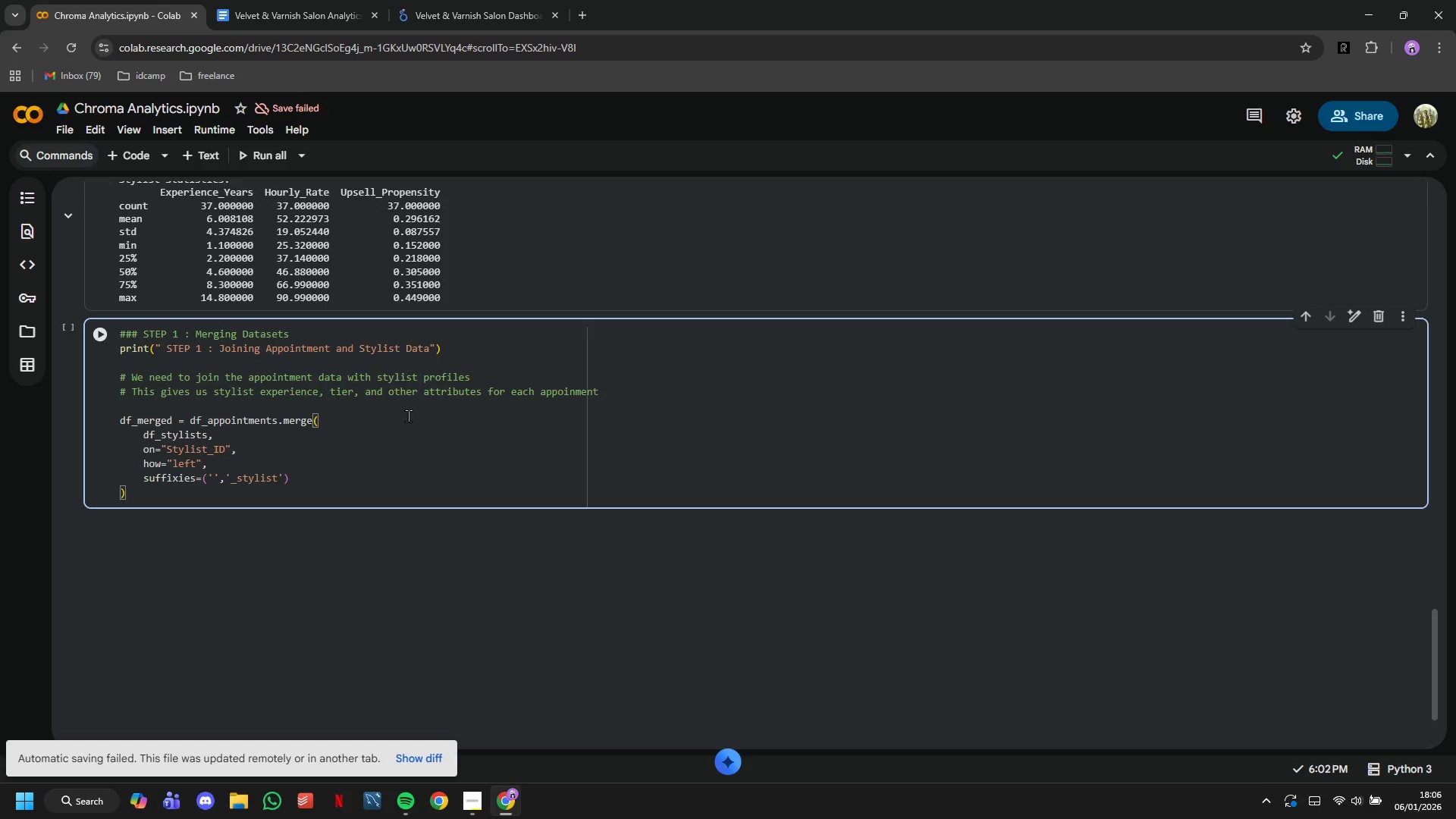 
key(ArrowUp)
 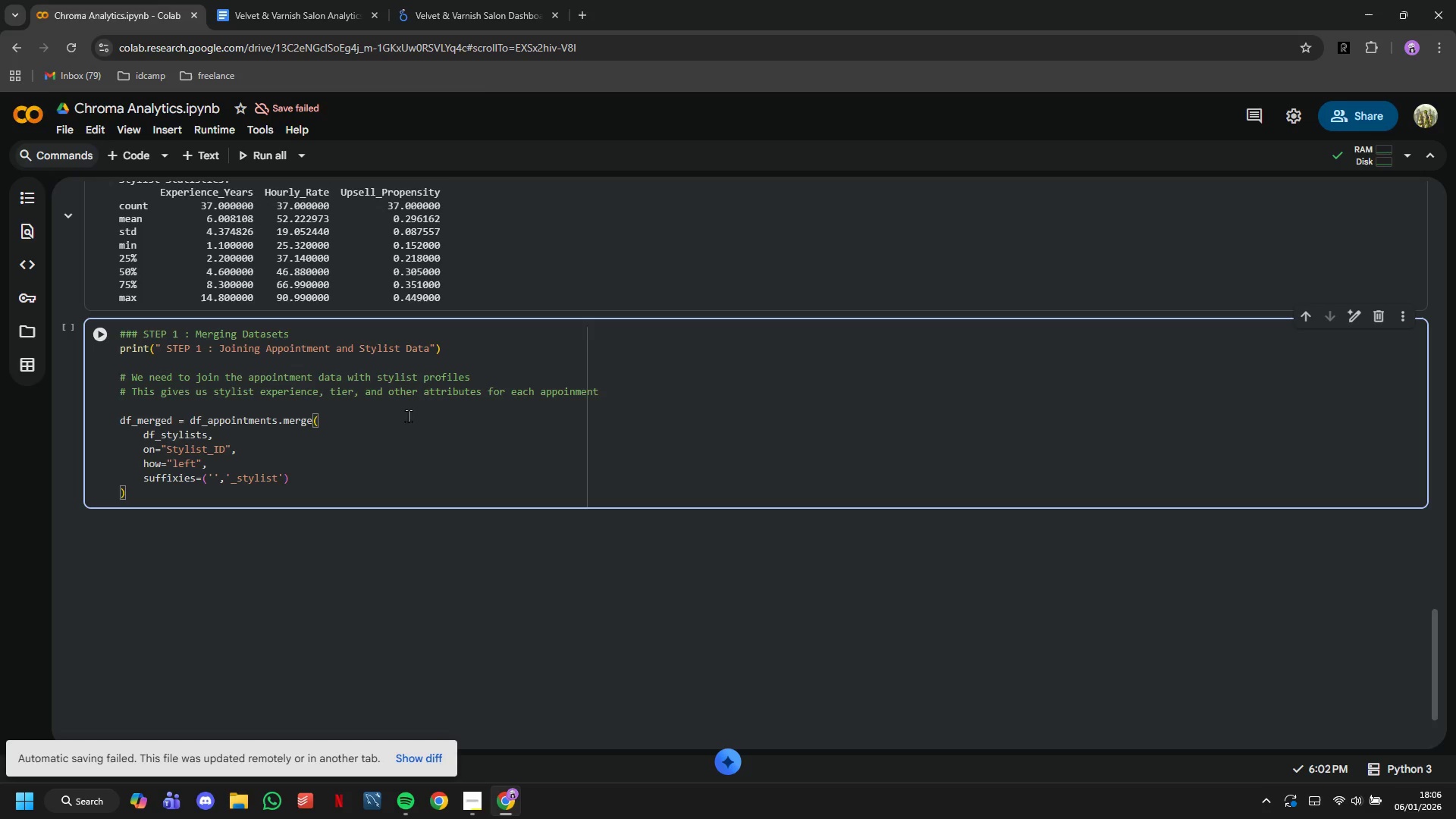 
key(ArrowDown)
 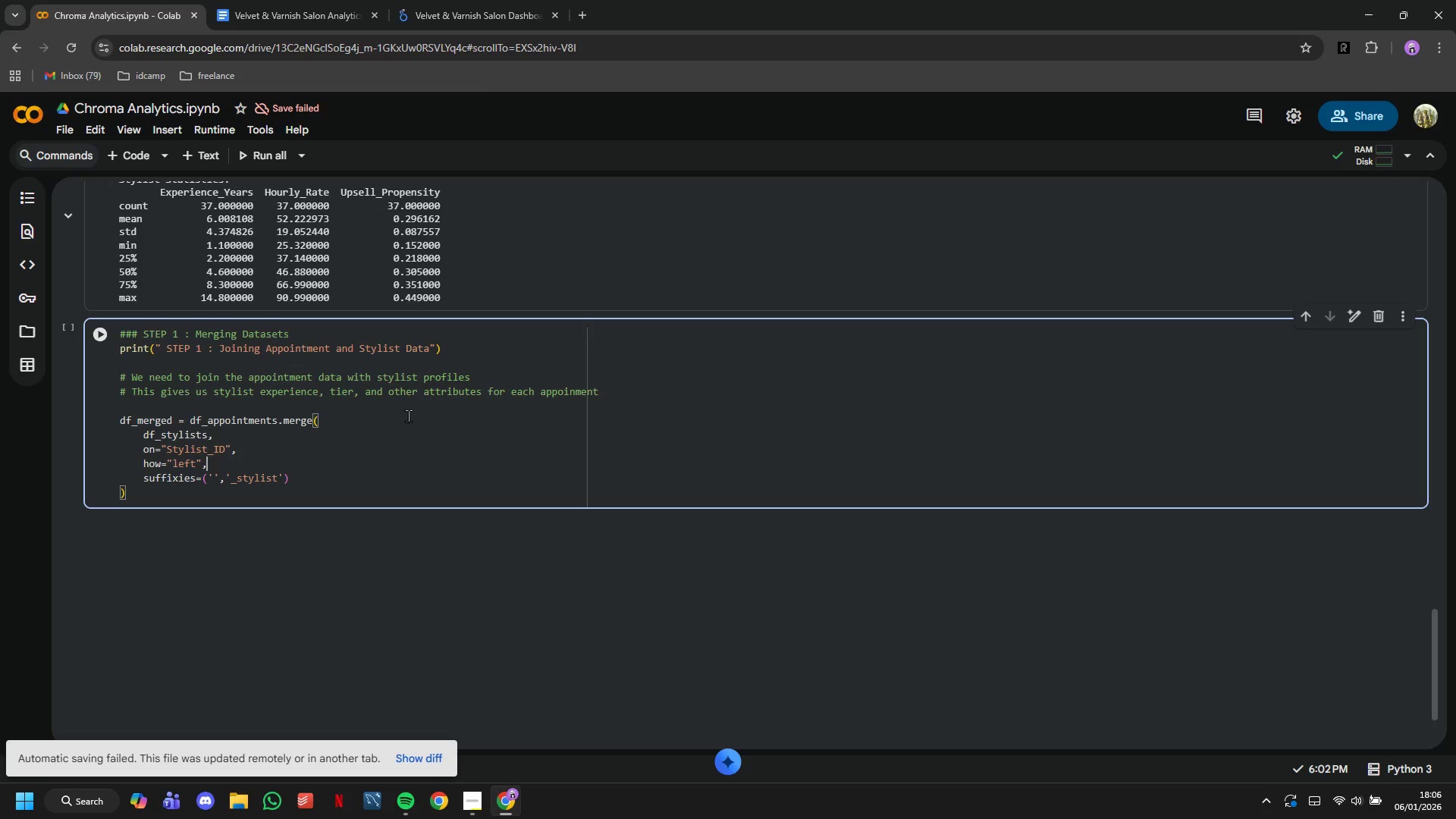 
key(ArrowDown)
 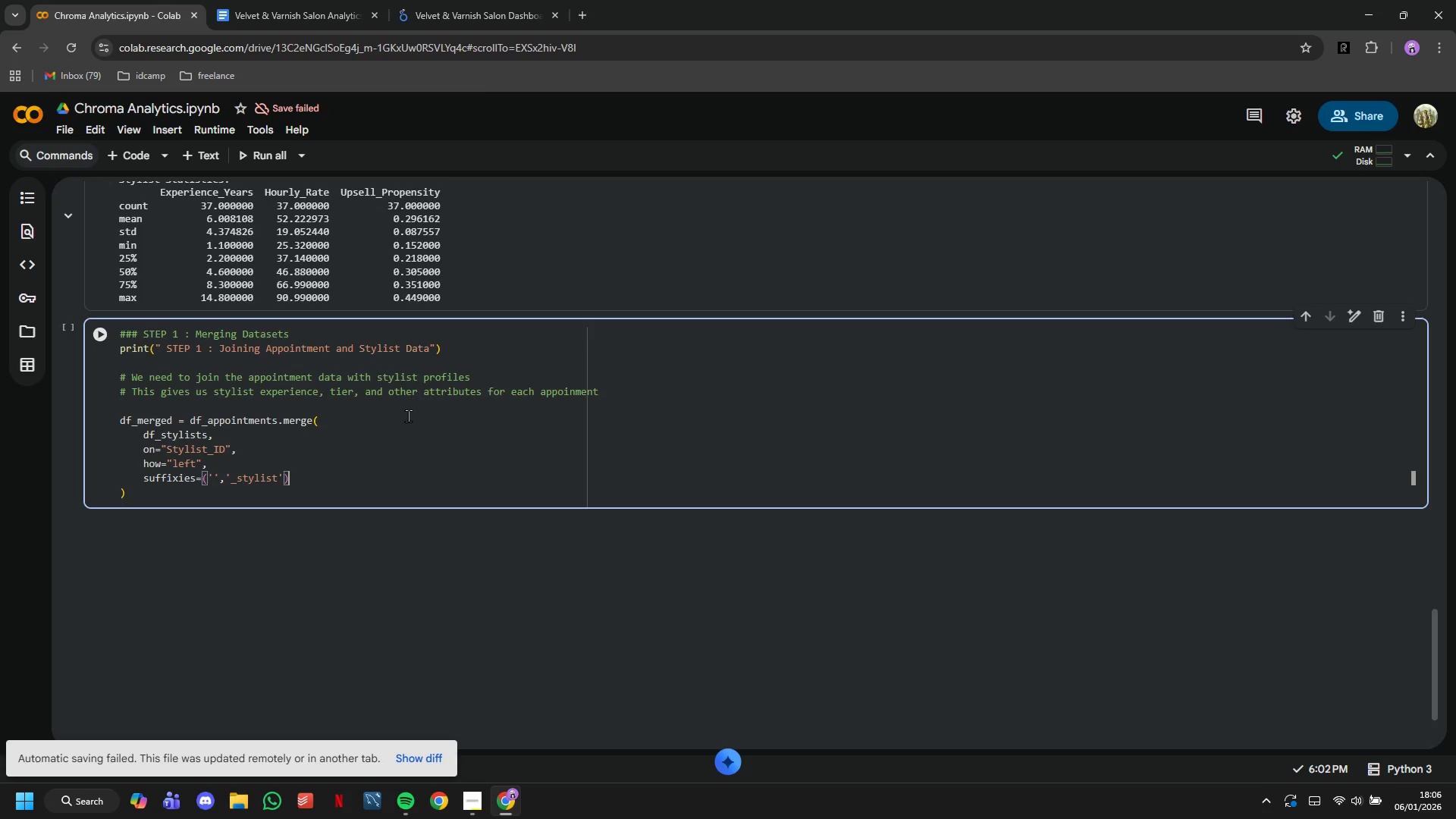 
key(ArrowDown)
 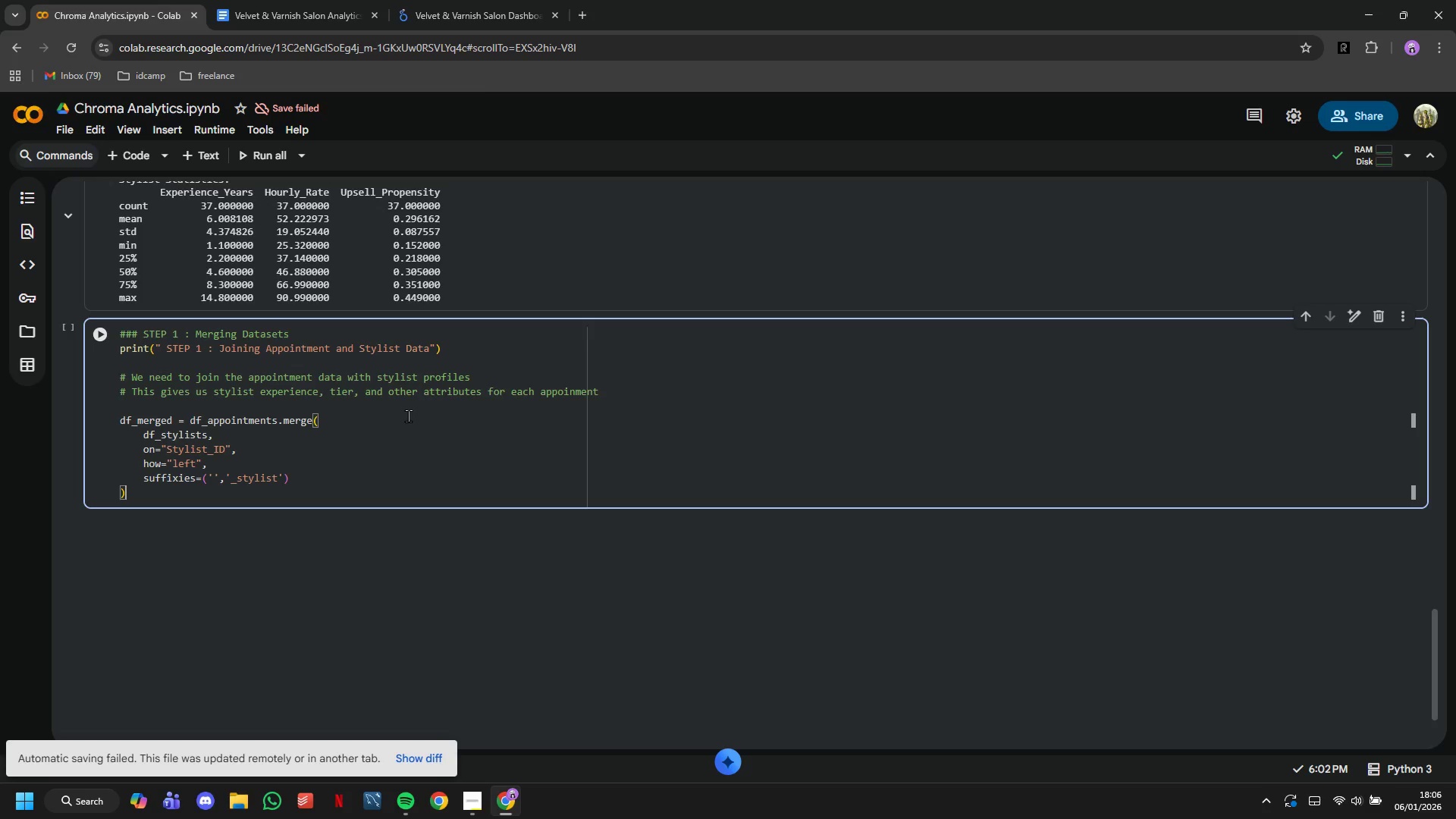 
key(ArrowDown)
 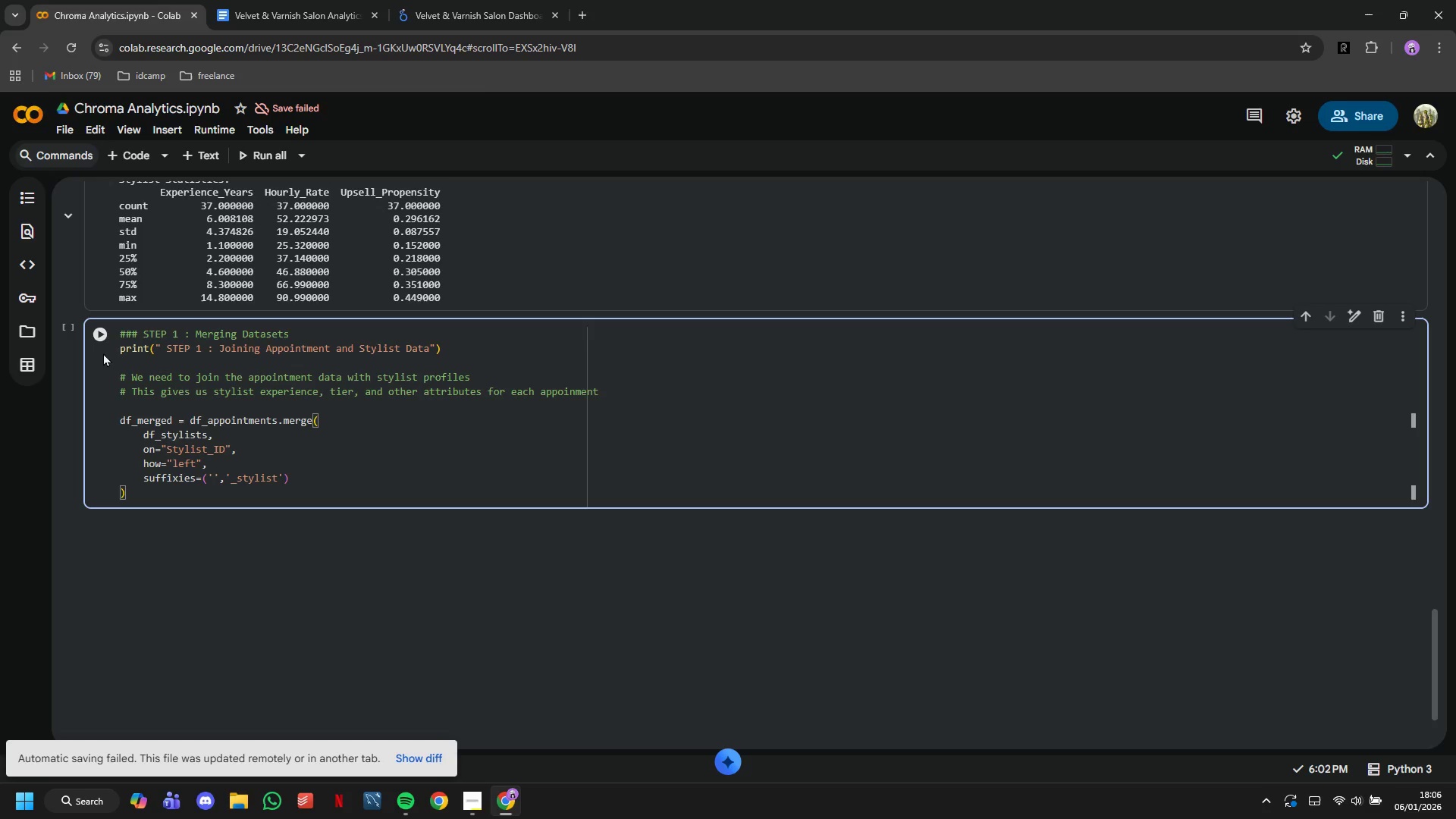 
wait(7.23)
 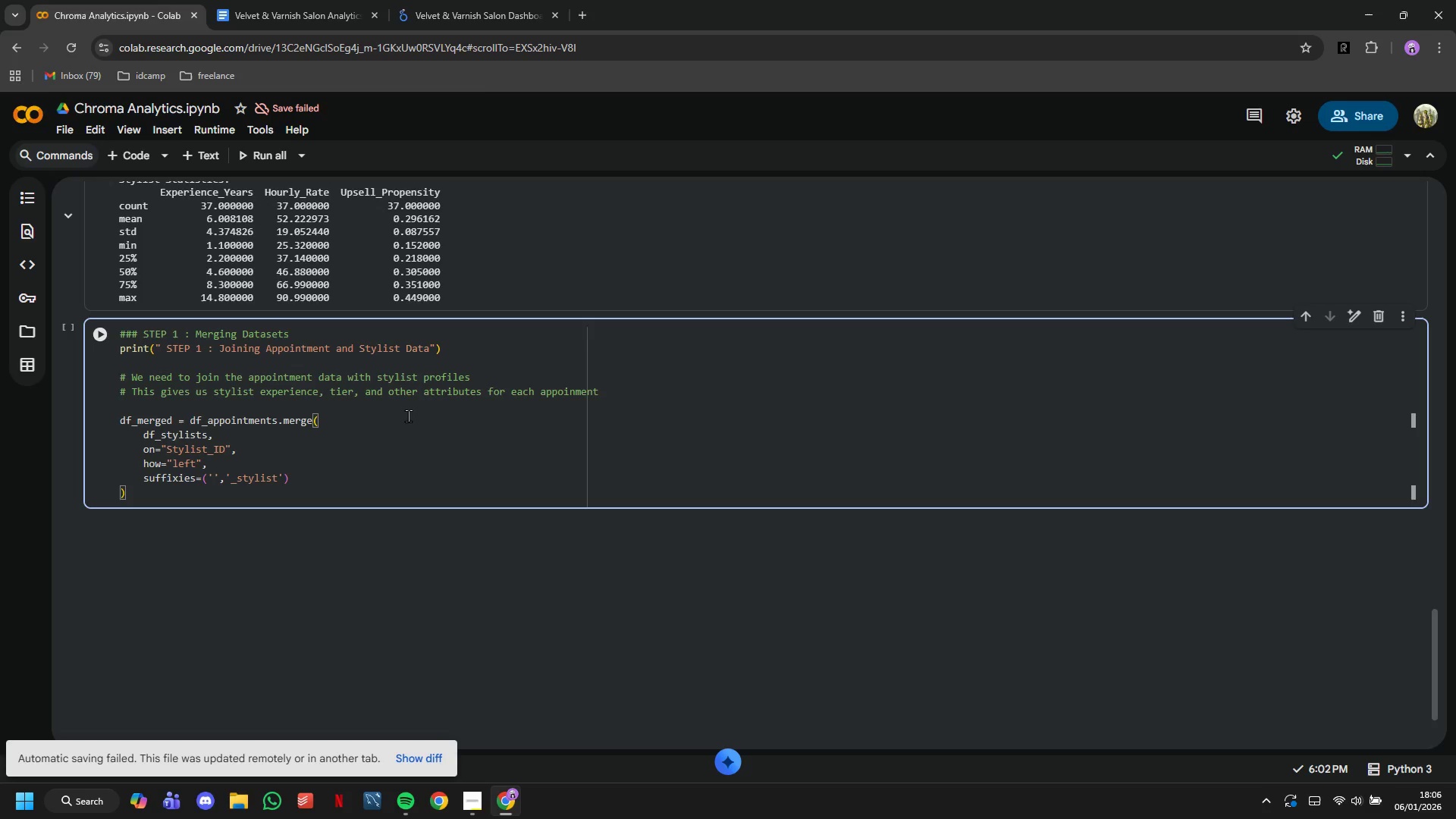 
scroll: coordinate [293, 395], scroll_direction: down, amount: 1.0
 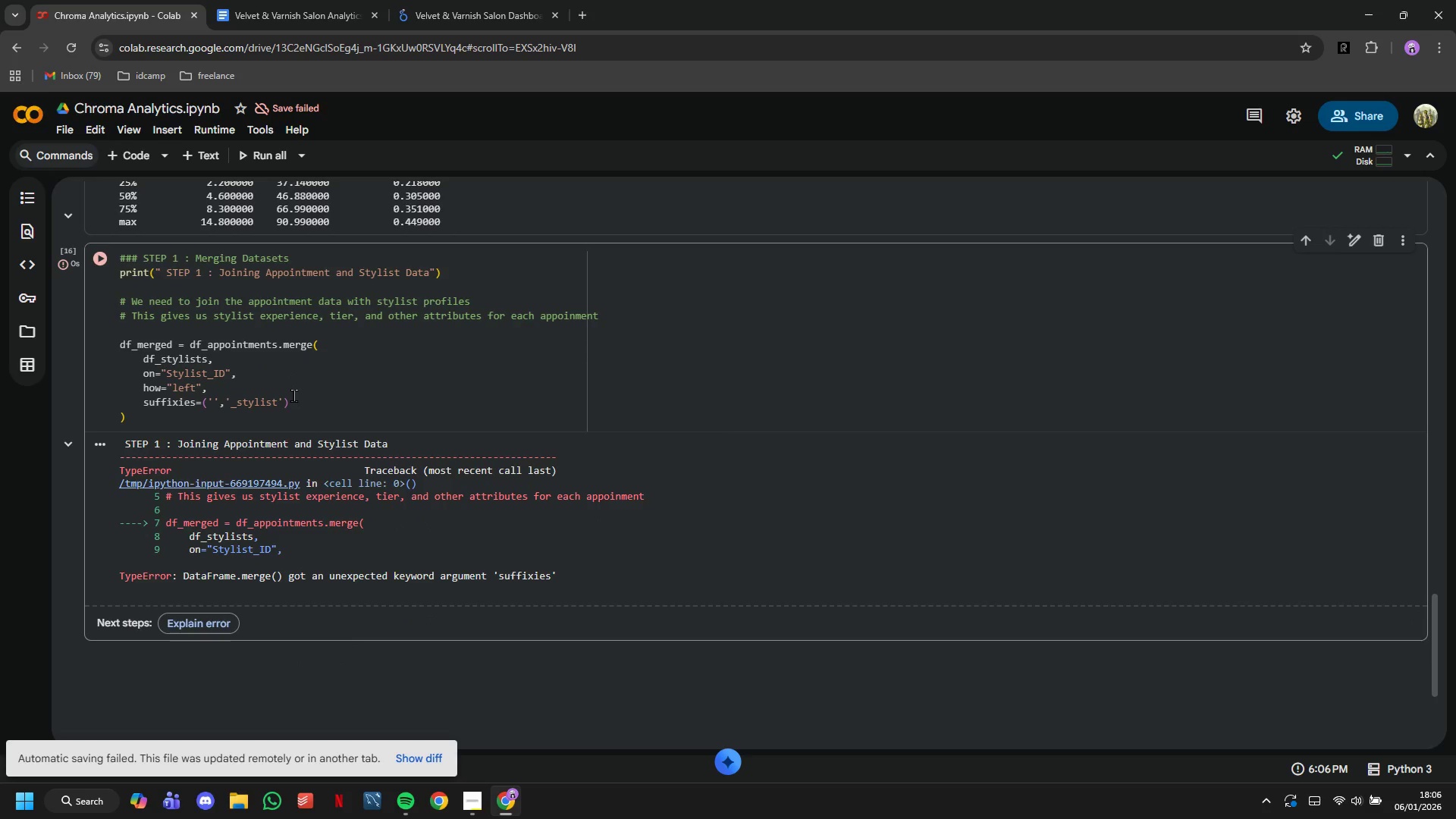 
wait(7.25)
 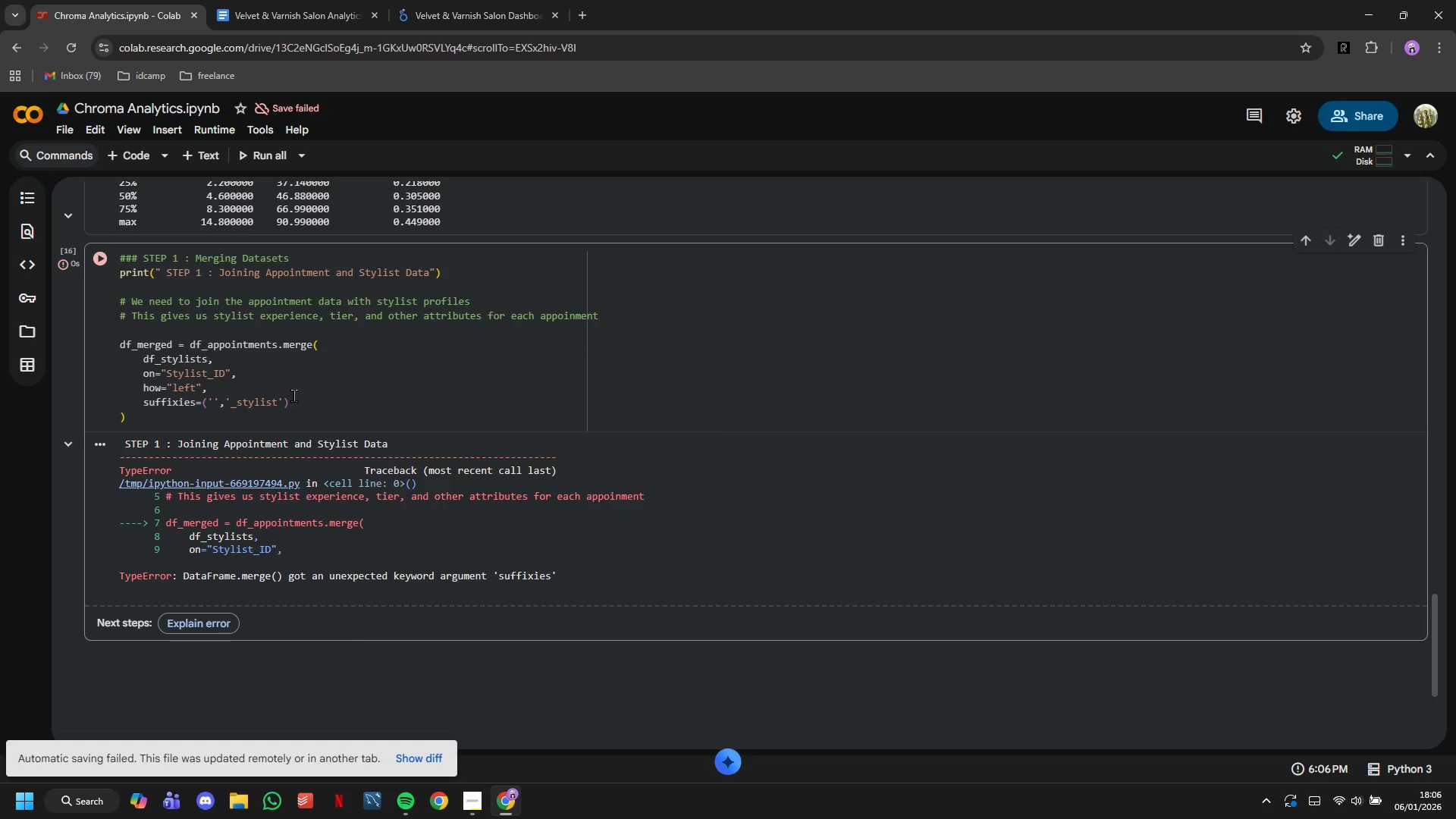 
left_click([187, 403])
 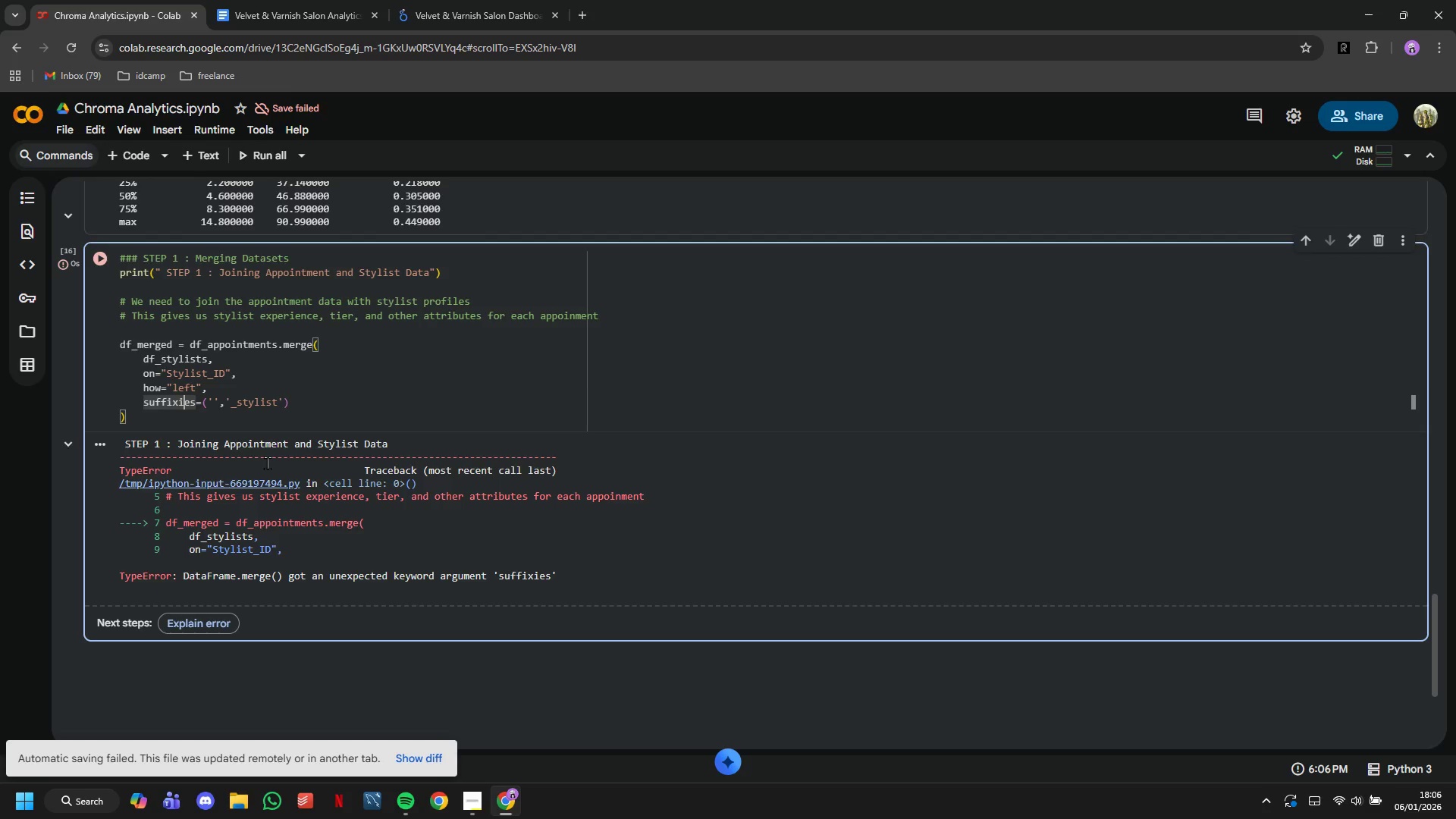 
key(Backspace)
 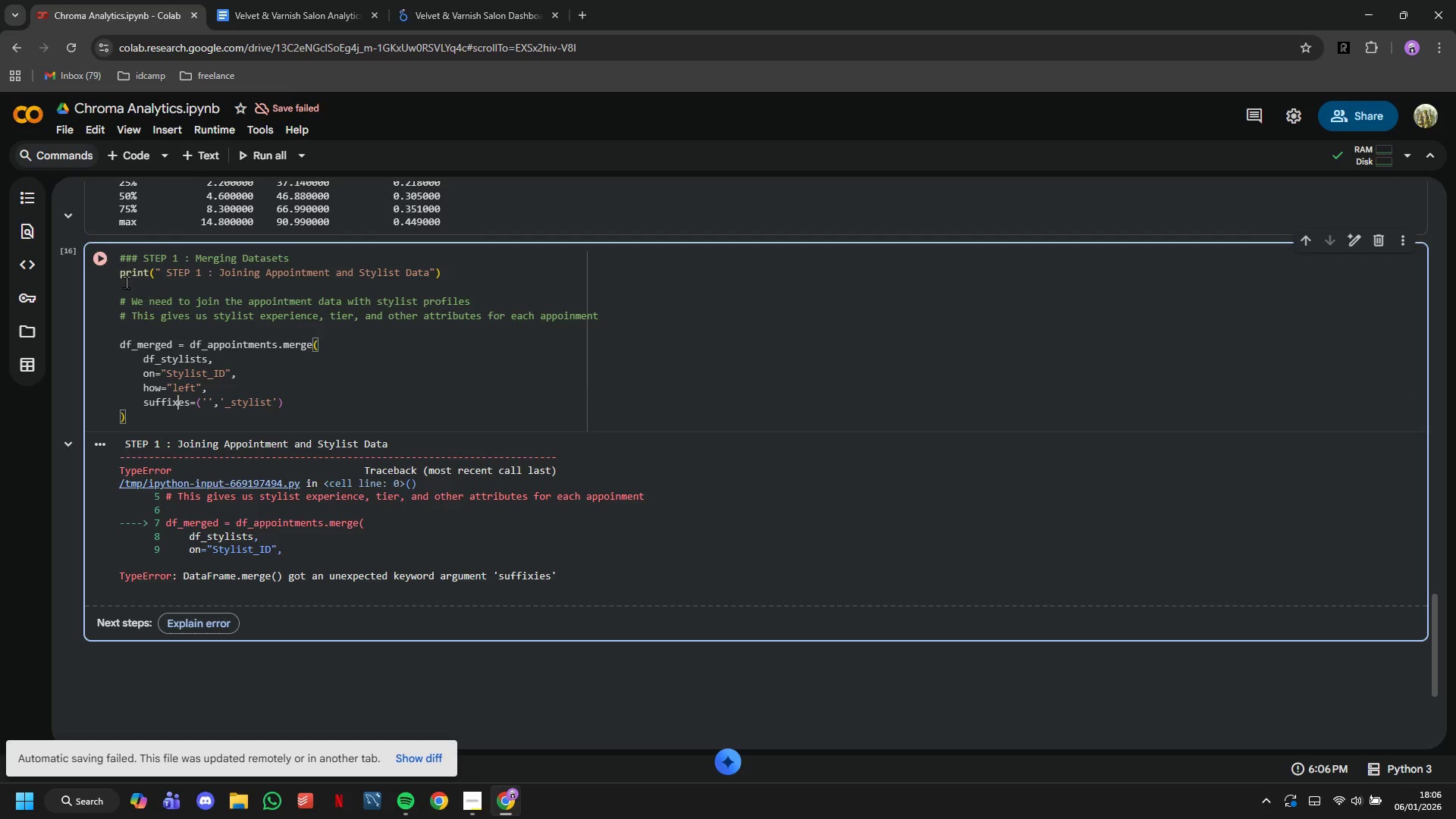 
left_click([108, 260])
 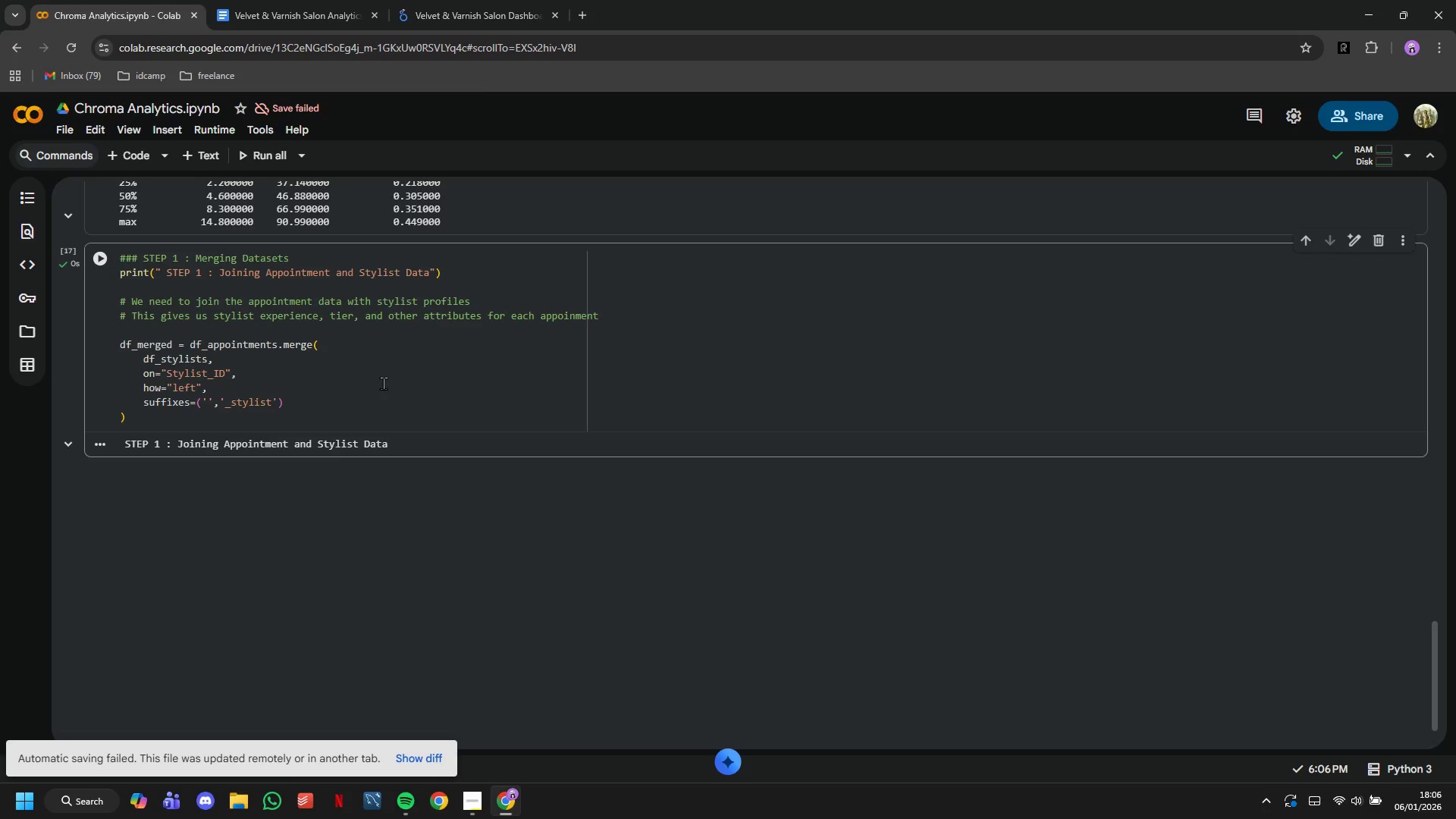 
left_click([382, 403])
 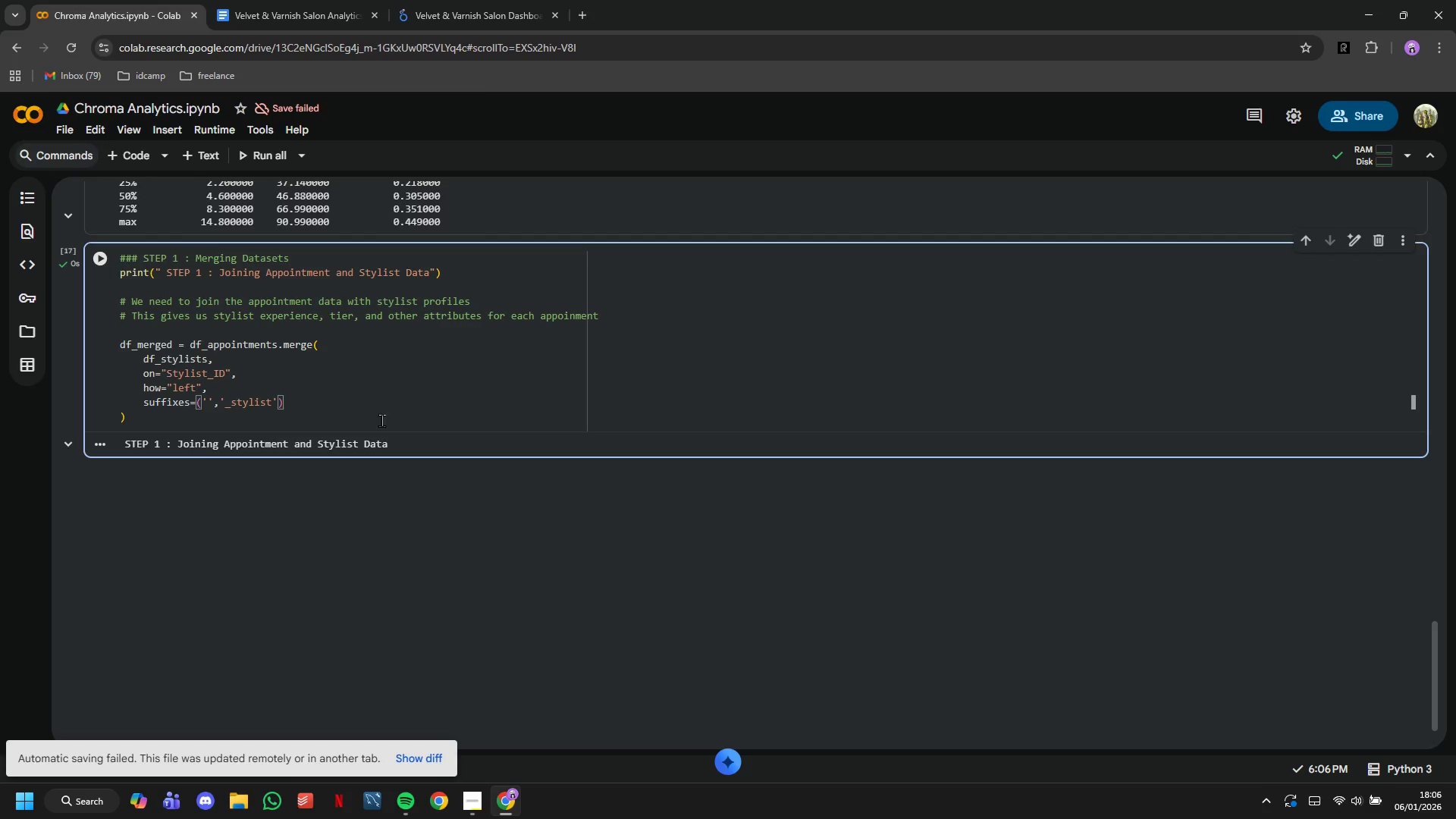 
left_click([381, 420])
 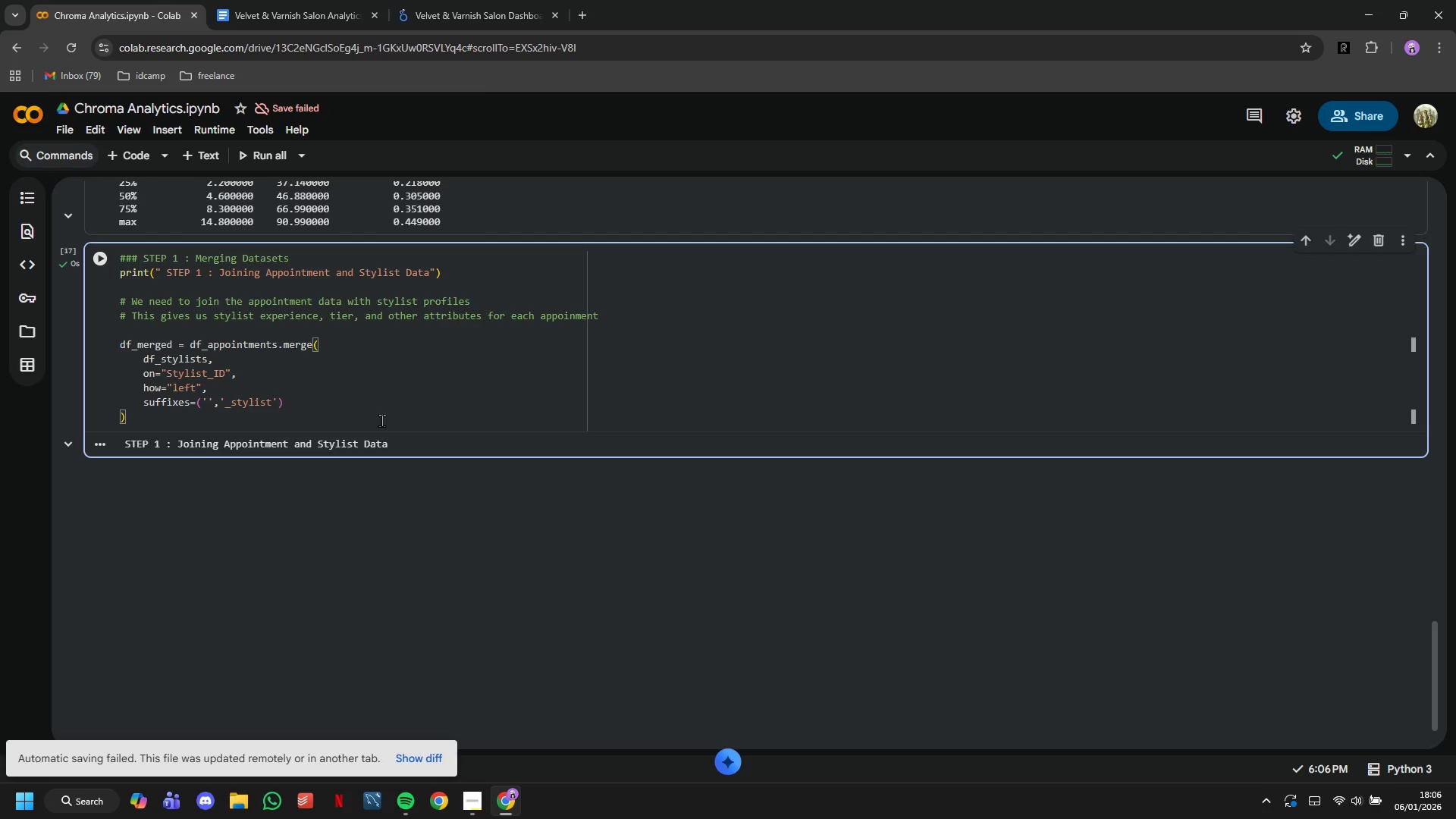 
key(Enter)
 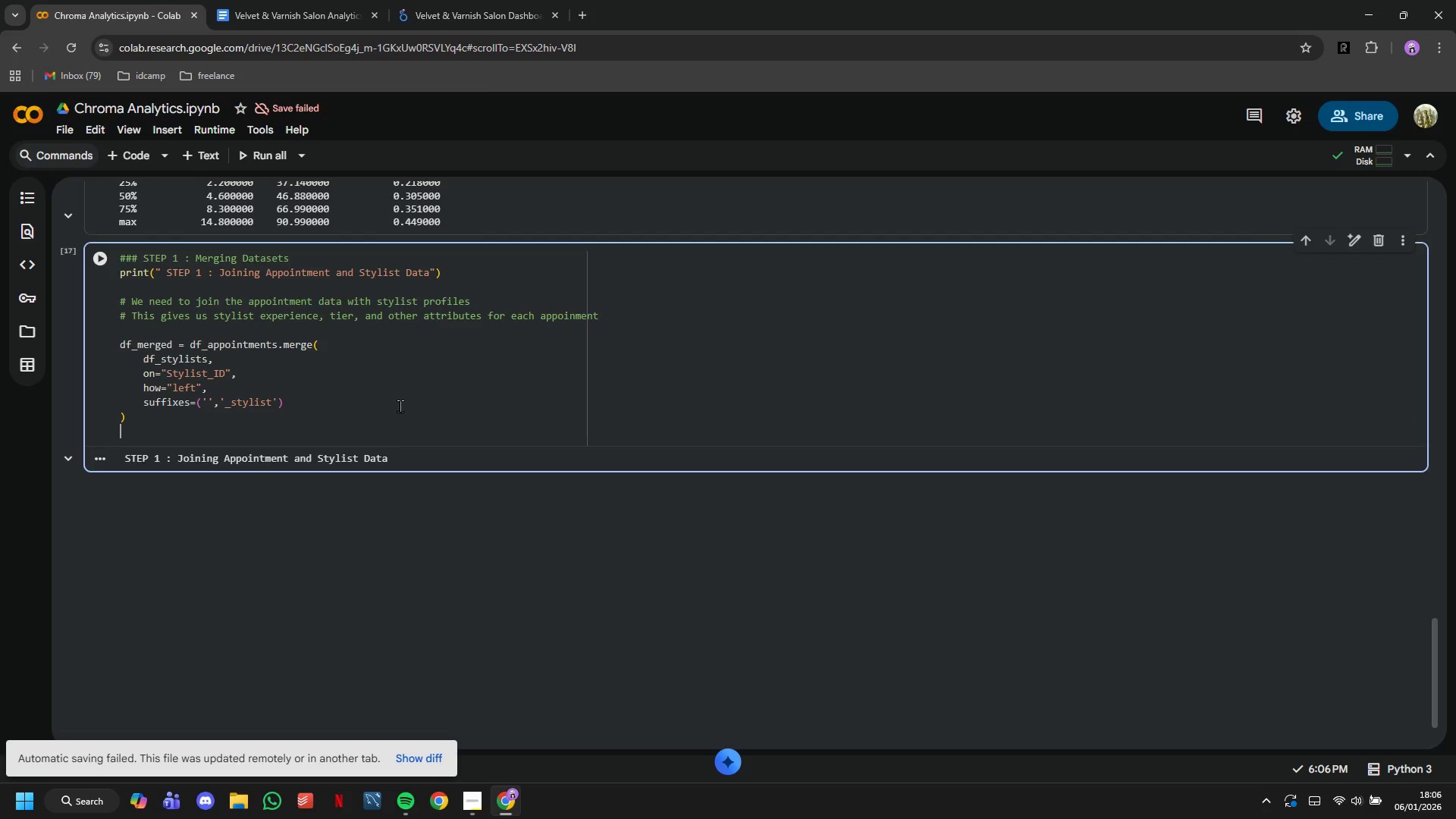 
key(Enter)
 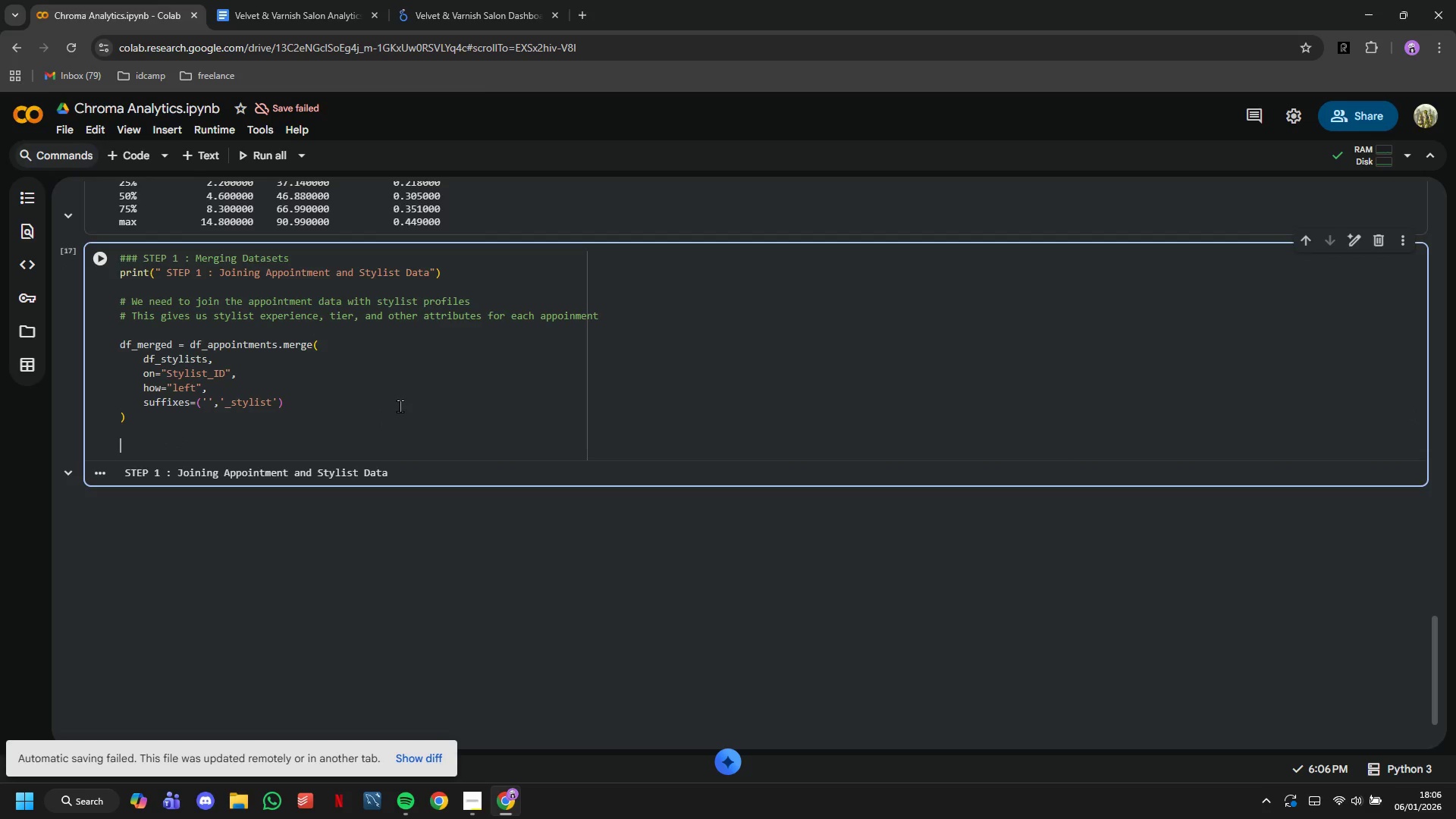 
type(# Check if the merfe)
key(Backspace)
key(Backspace)
type(ge worked)
 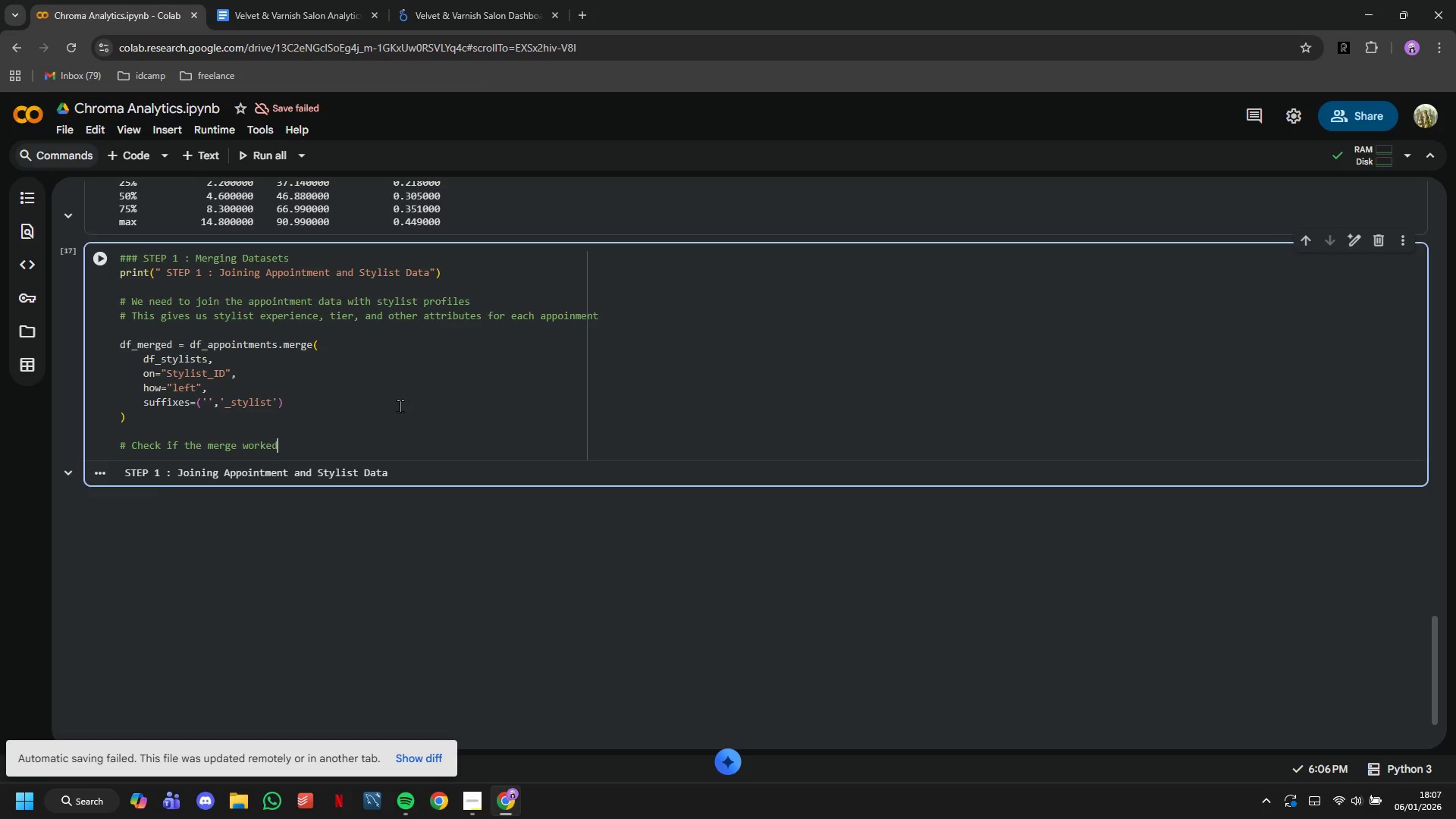 
key(Enter)
 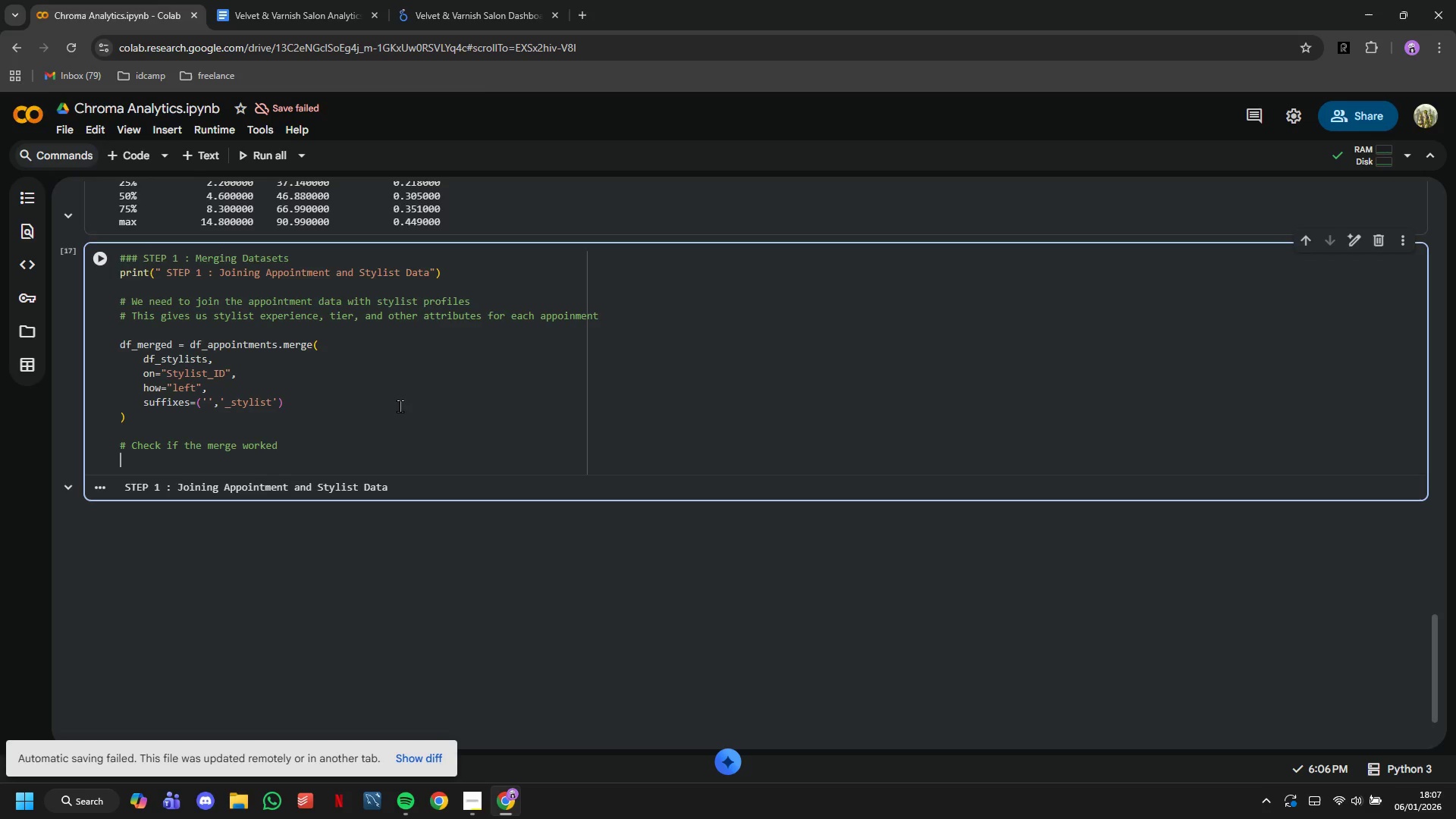 
type(id )
key(Backspace)
key(Backspace)
type(f df_woek)
key(Backspace)
key(Backspace)
type(rked['Location)
 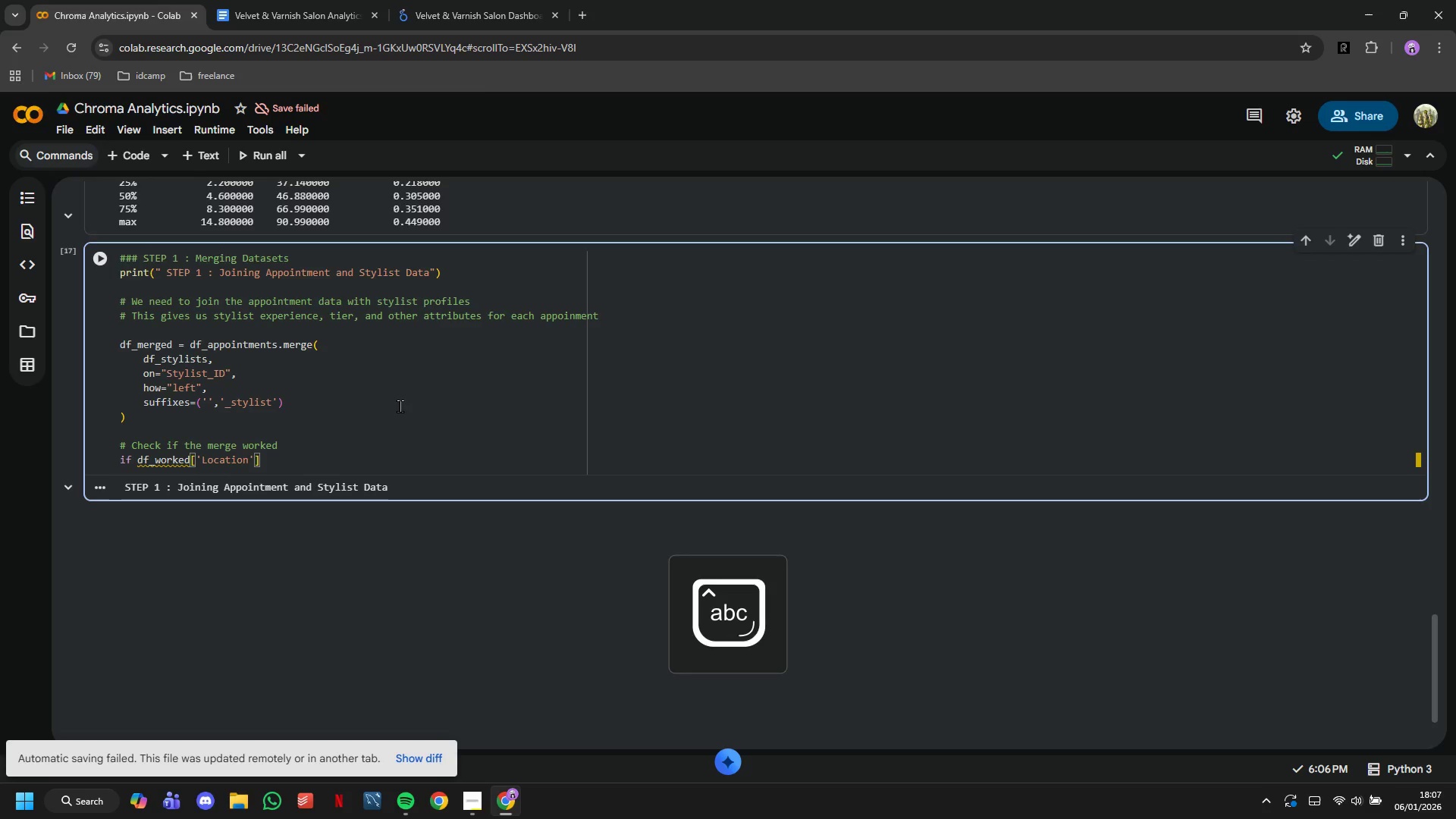 
key(ArrowRight)
 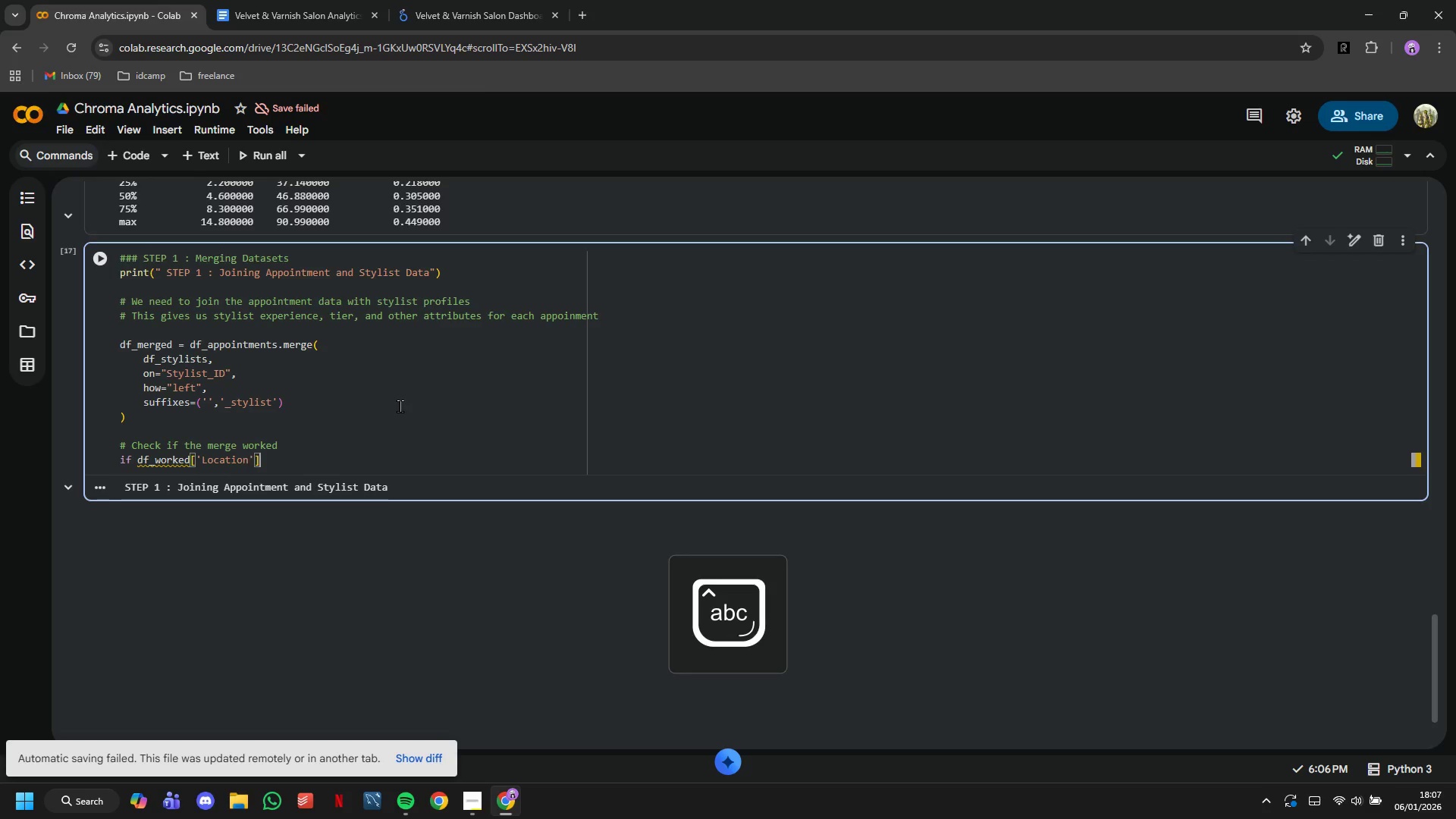 
key(ArrowRight)
 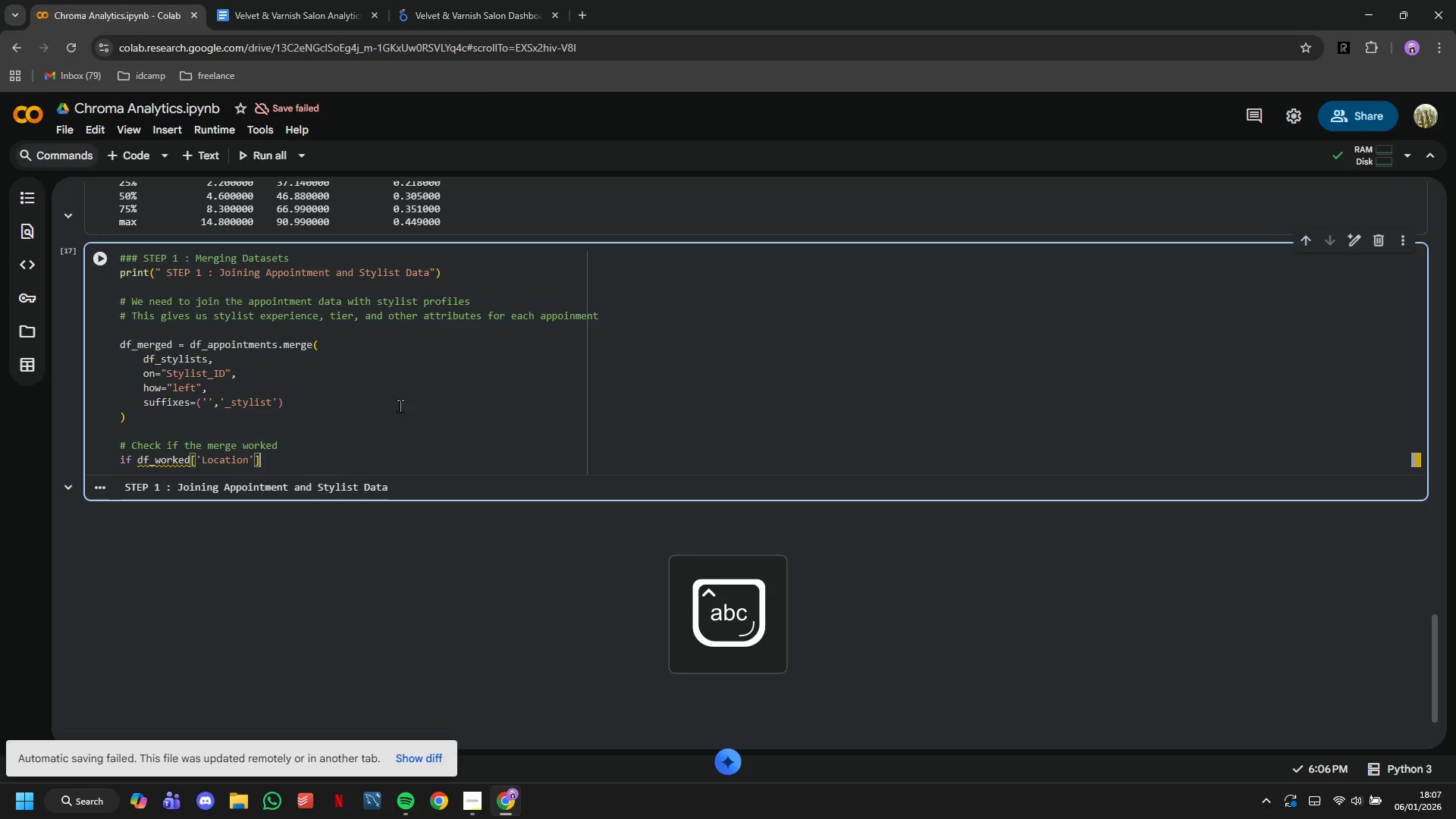 
key(ArrowRight)
 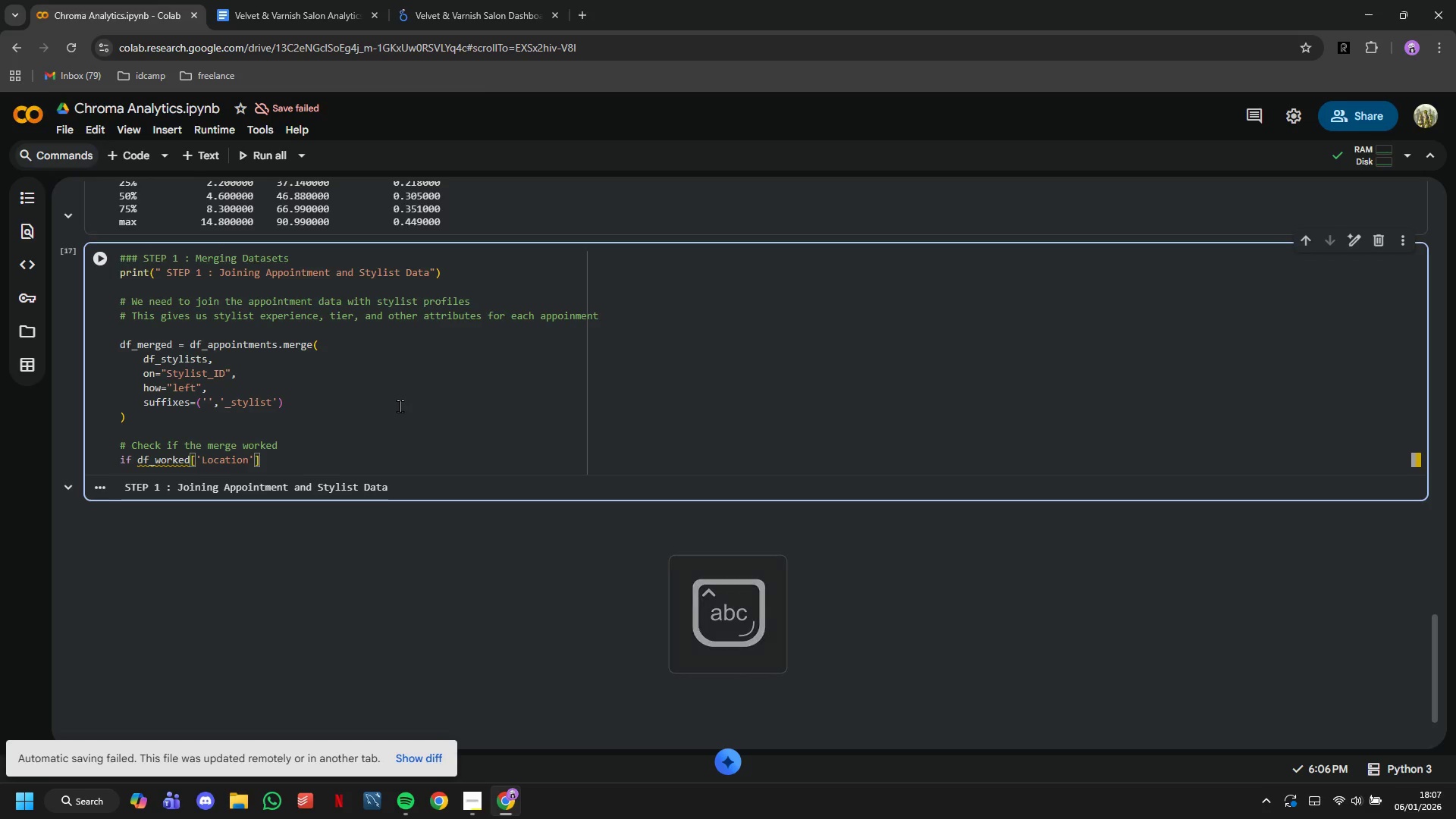 
type(.equals(df_merged['Ko)
key(Backspace)
key(Backspace)
type(Location_stylisr)
key(Backspace)
type(t)
 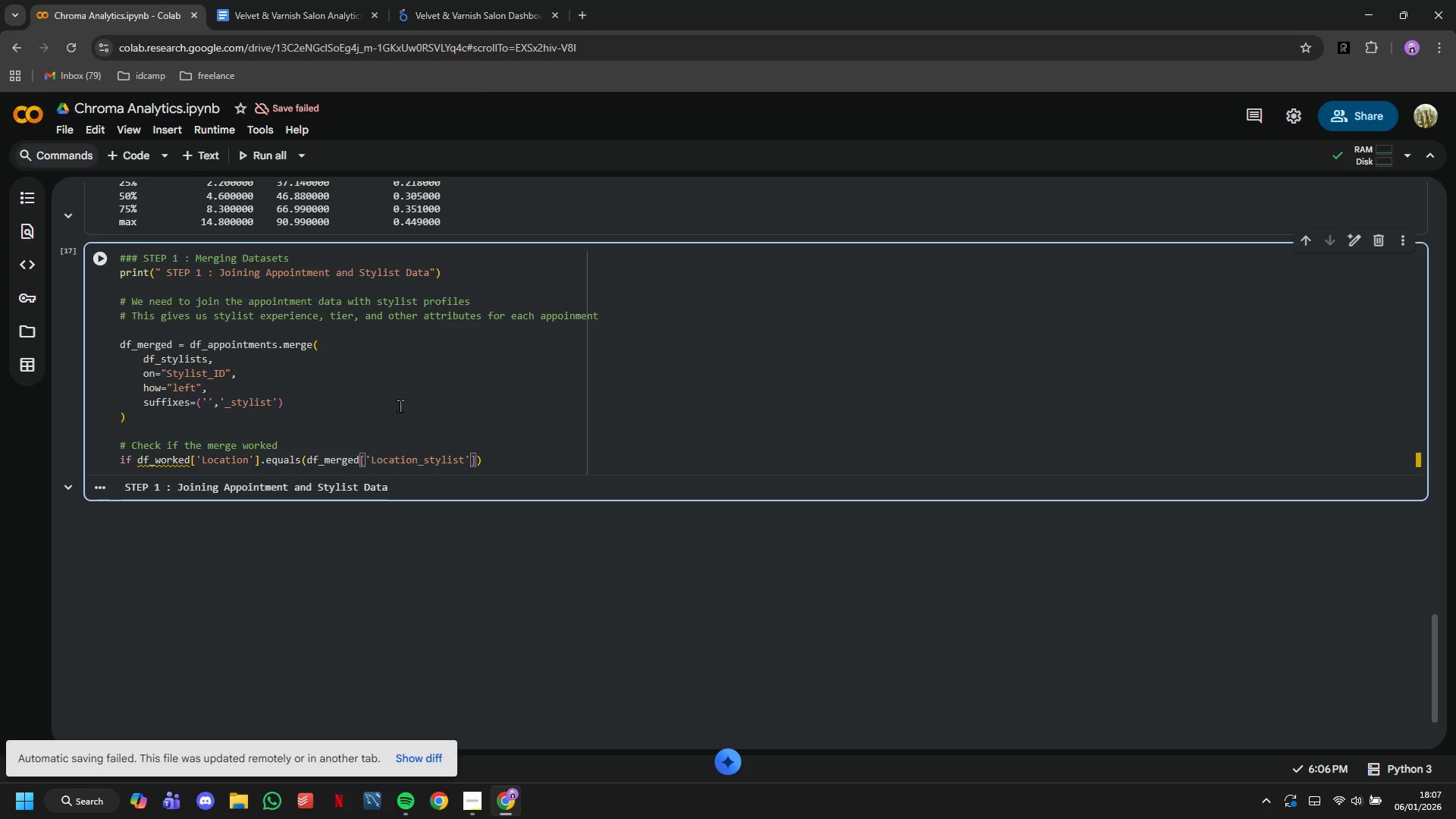 
key(ArrowRight)
 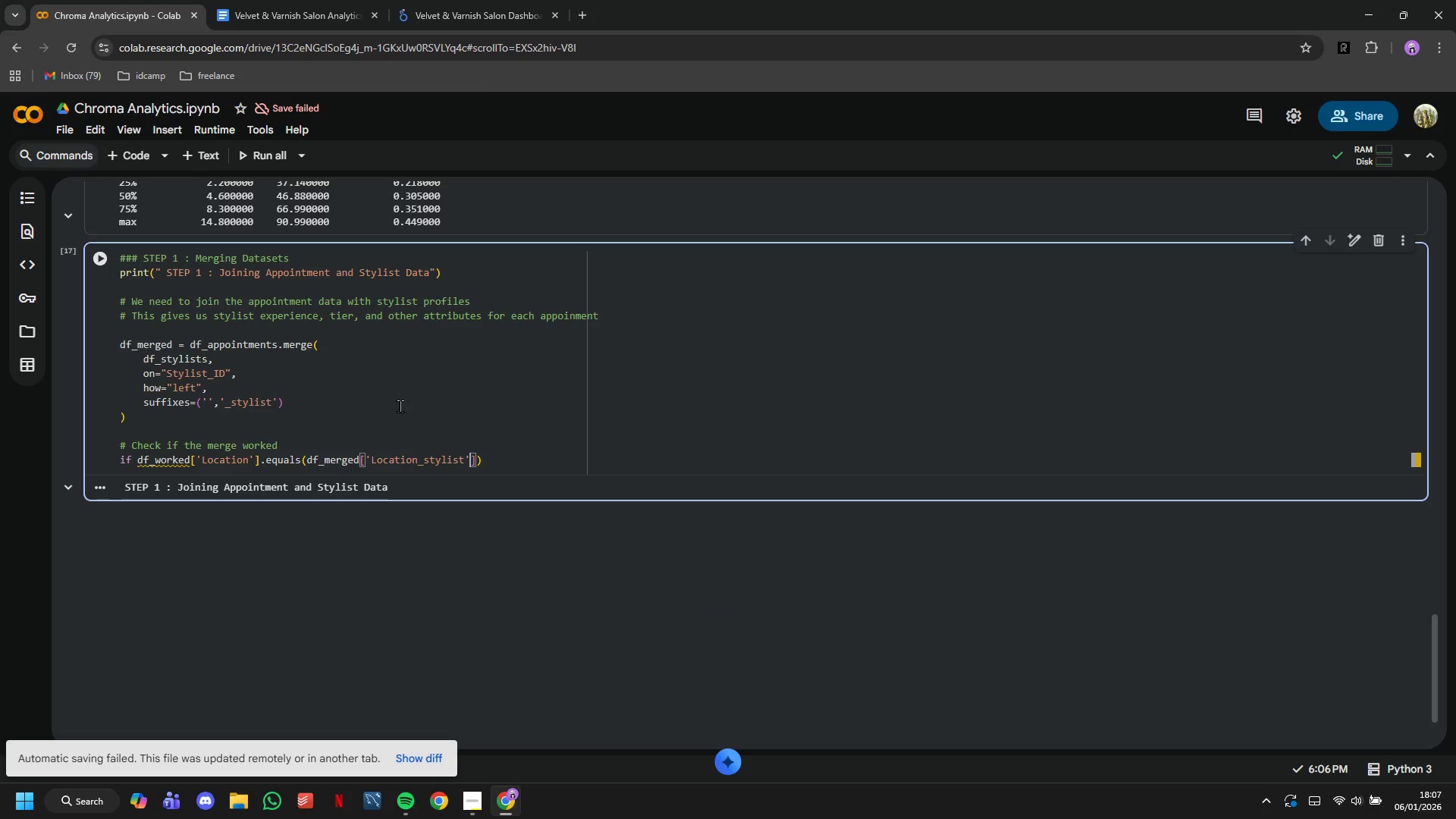 
key(ArrowRight)
 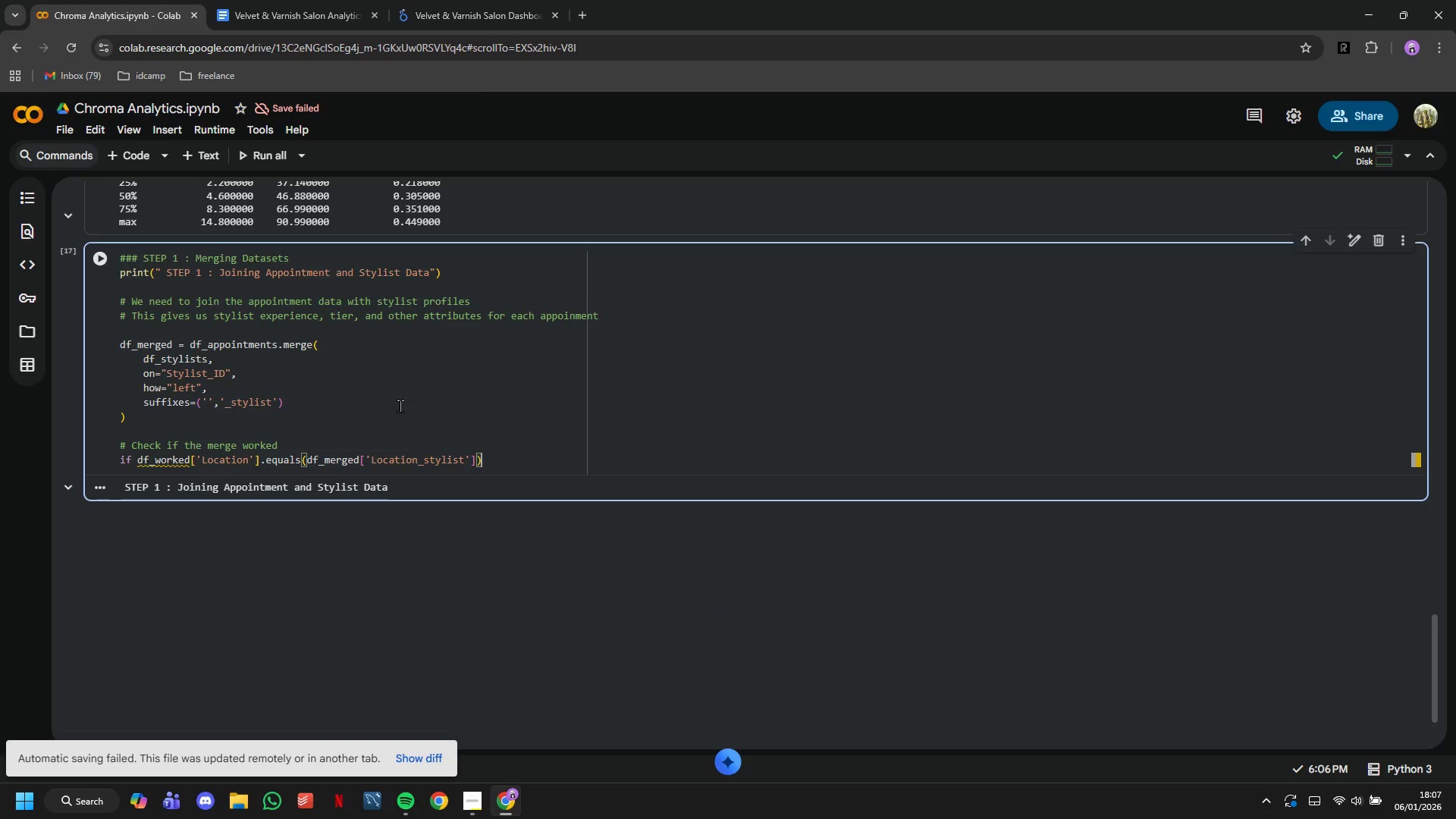 
key(ArrowRight)
 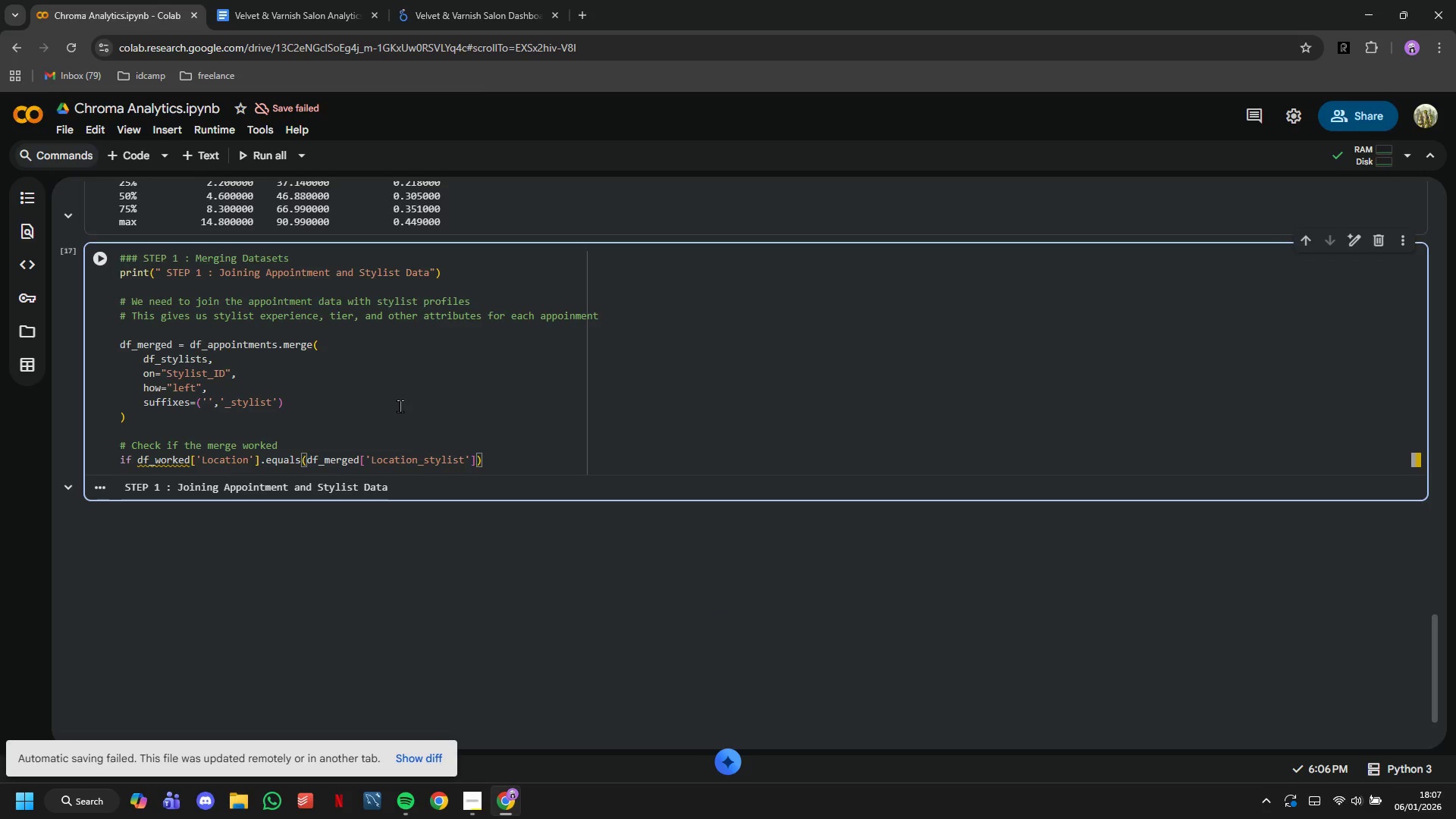 
key(Shift+Semicolon)
 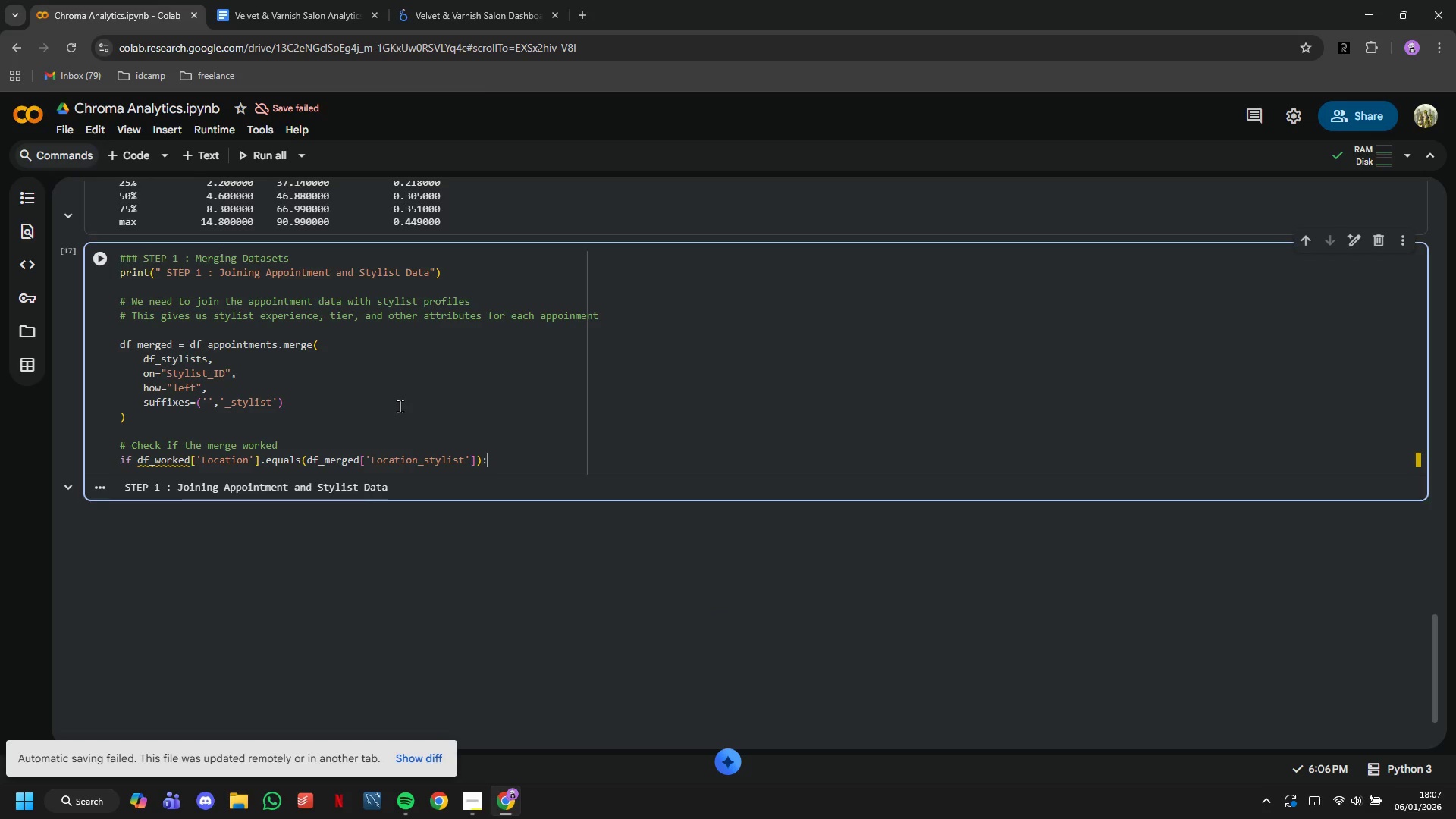 
key(Enter)
 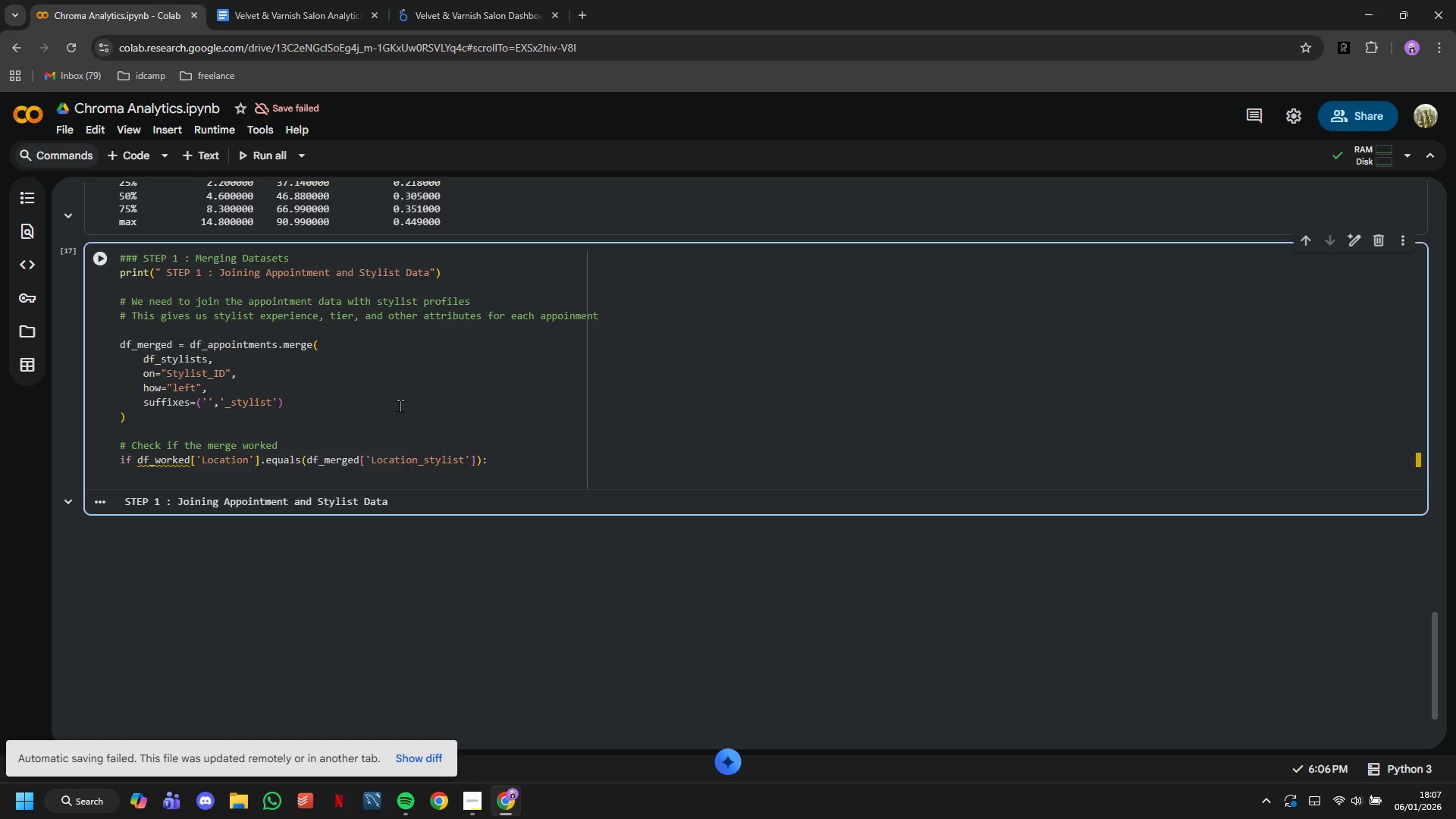 
type(# Location match )
key(Backspace)
type(, we can drop the duplicate)
 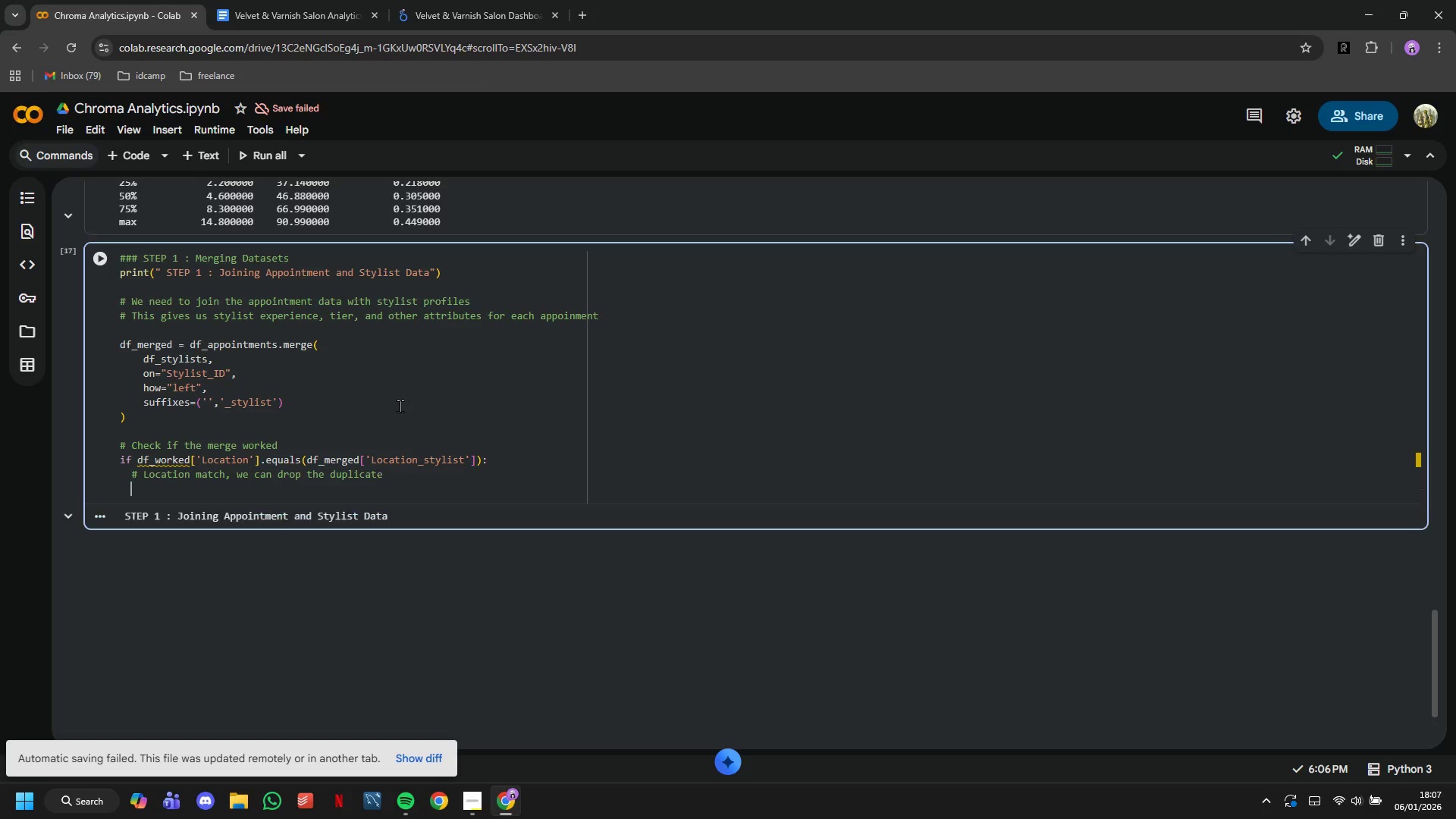 
key(Enter)
 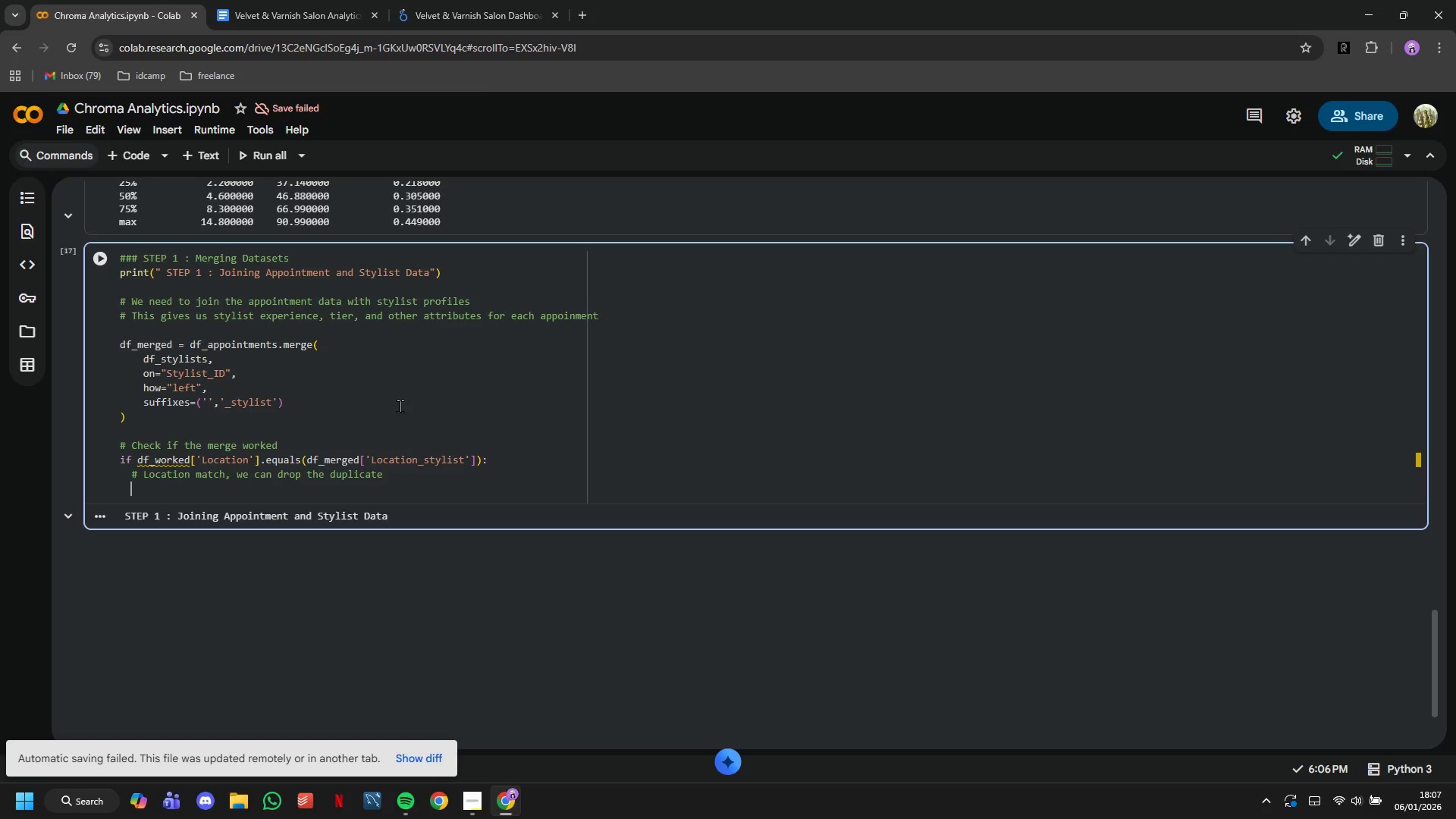 
type(df_merged = df_merged.drop(columns=['Location_stylist)
 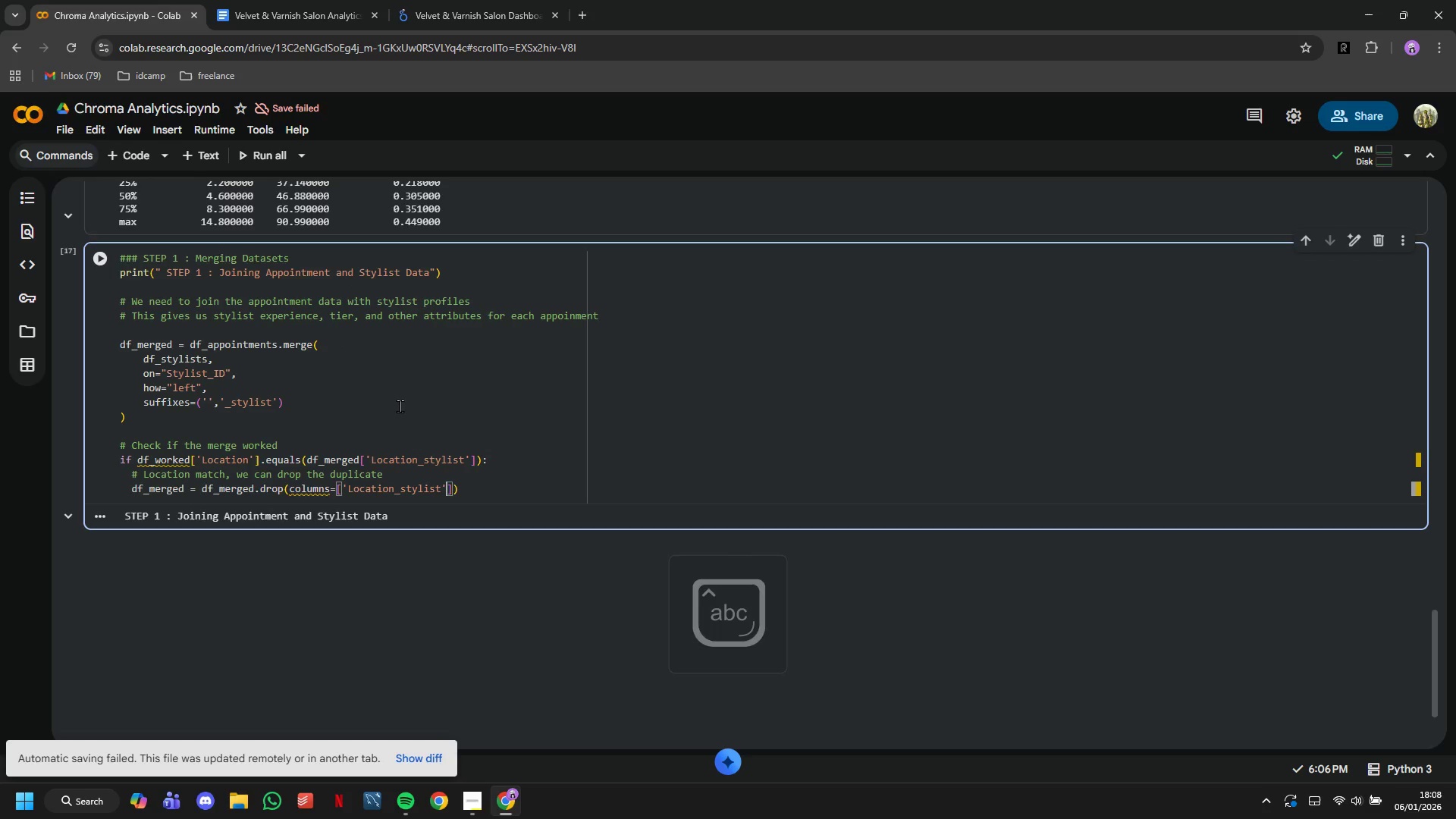 
 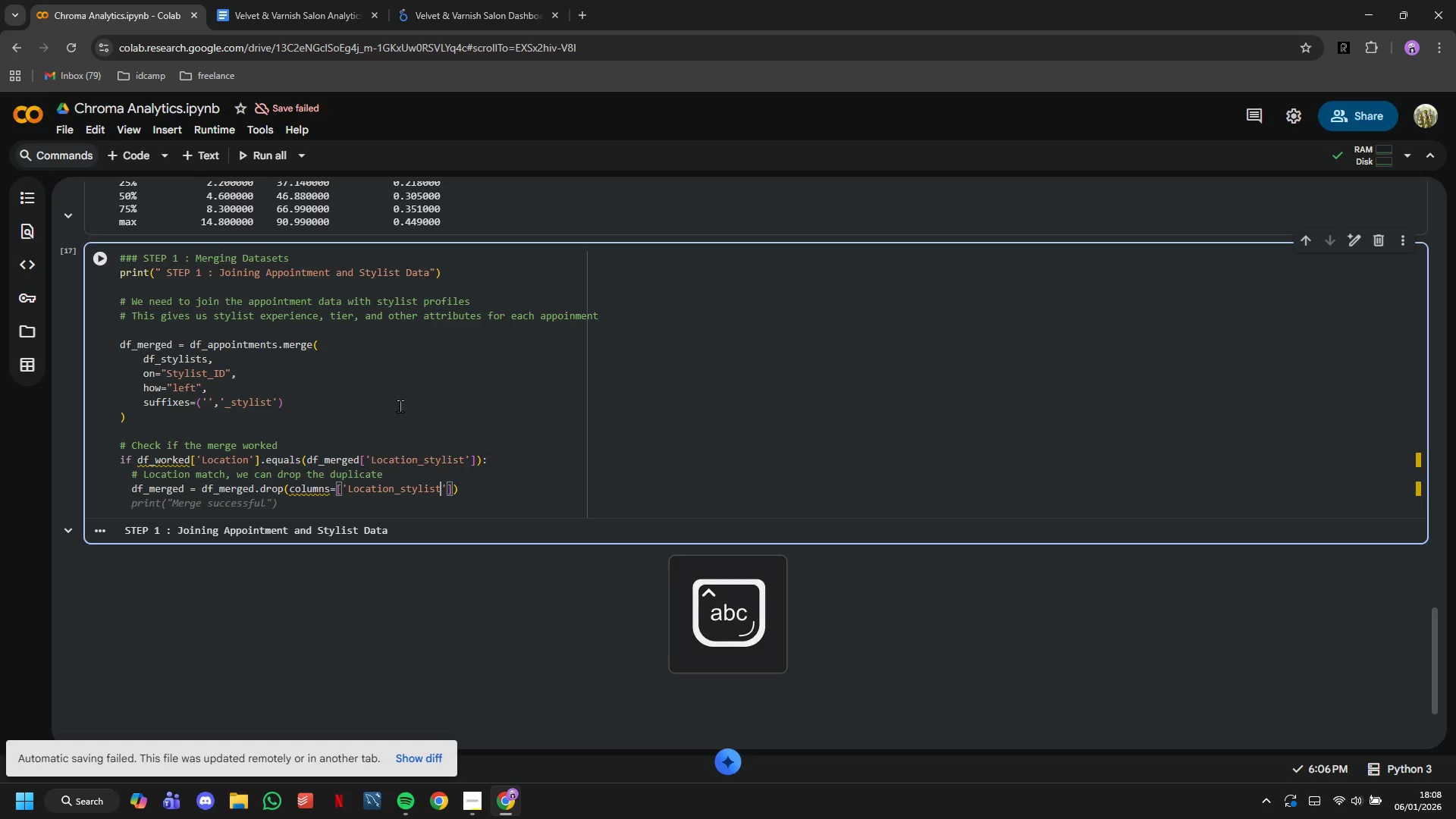 
key(ArrowRight)
 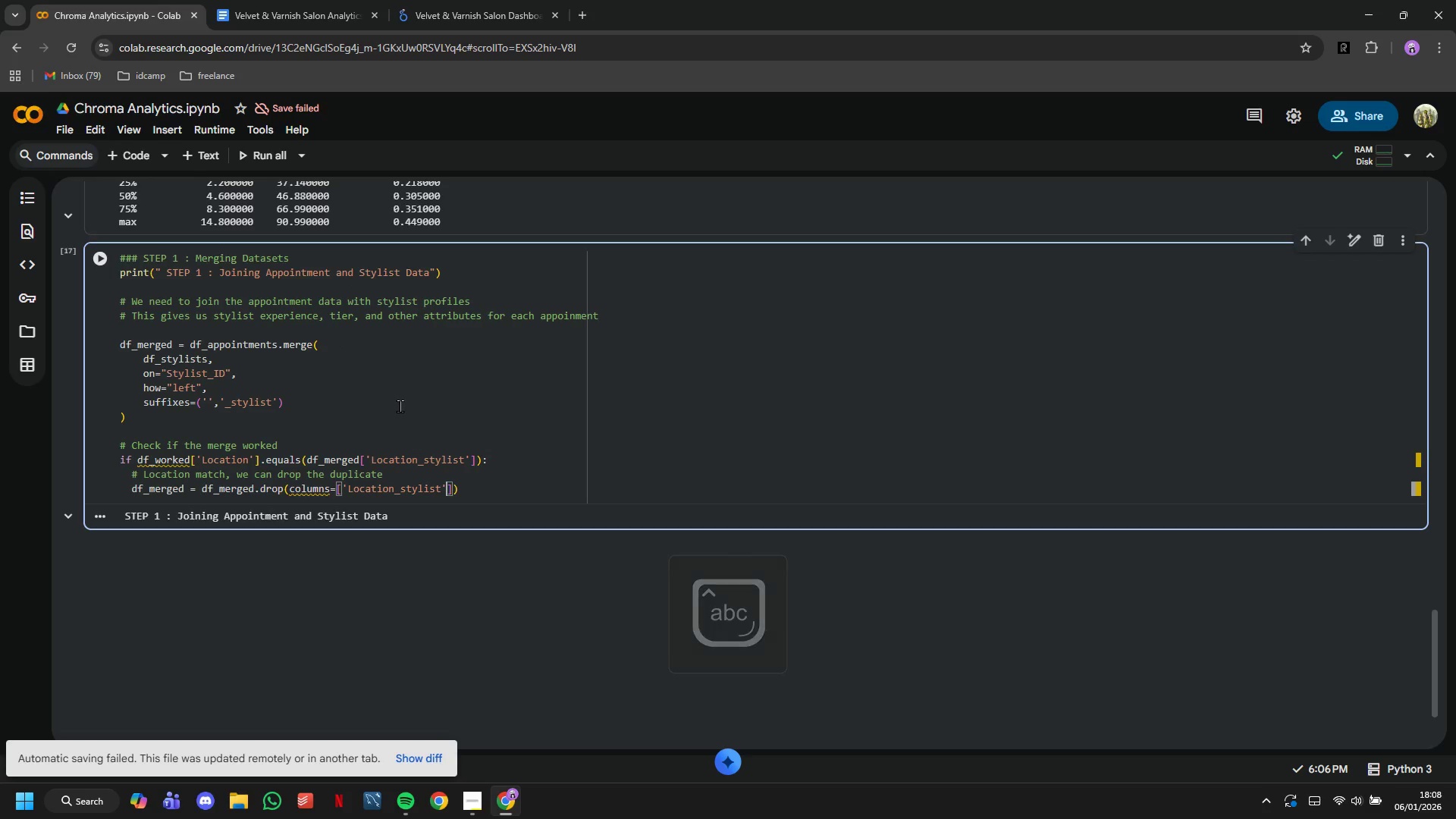 
key(ArrowRight)
 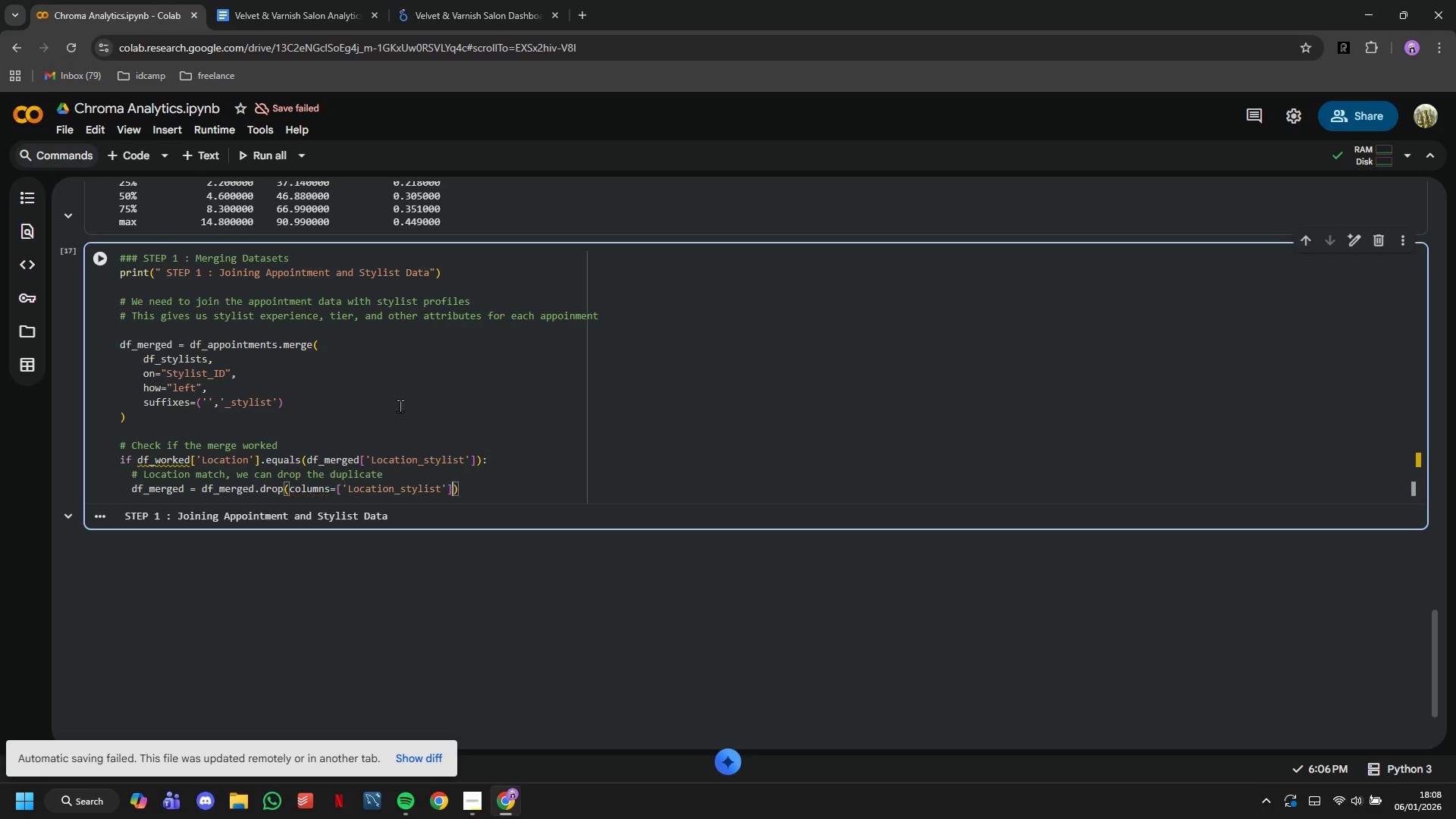 
key(ArrowRight)
 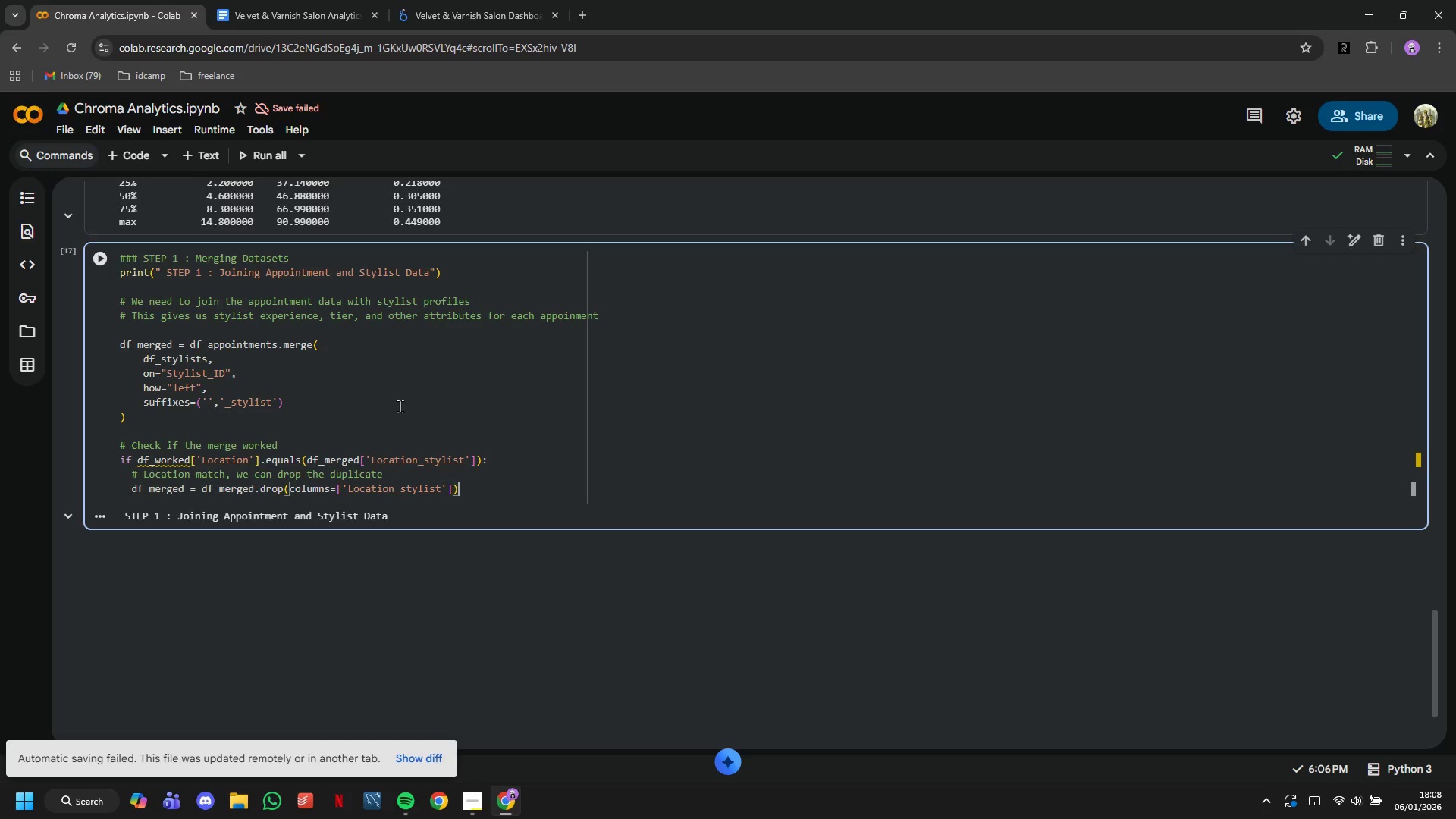 
key(ArrowRight)
 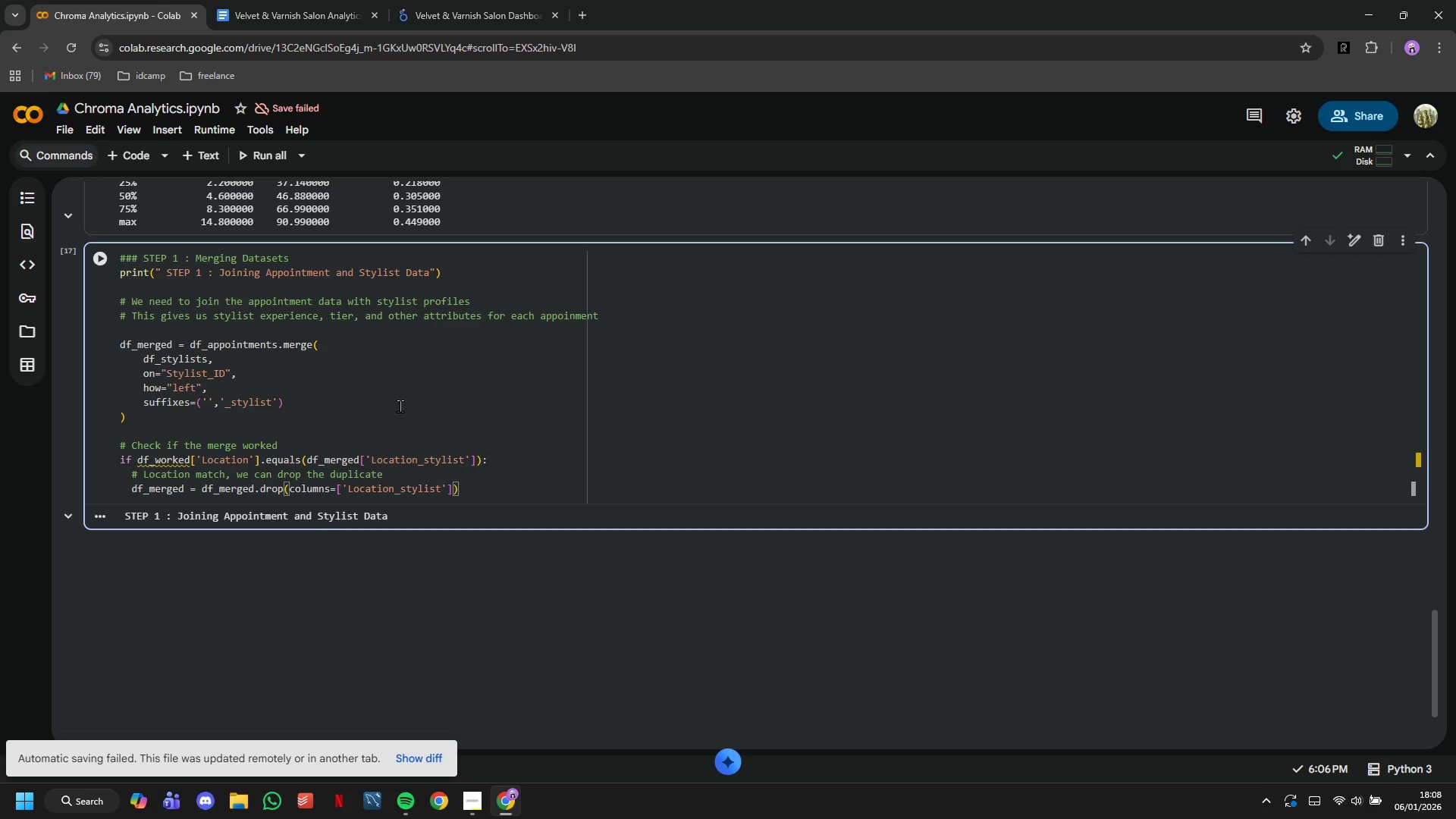 
key(Enter)
 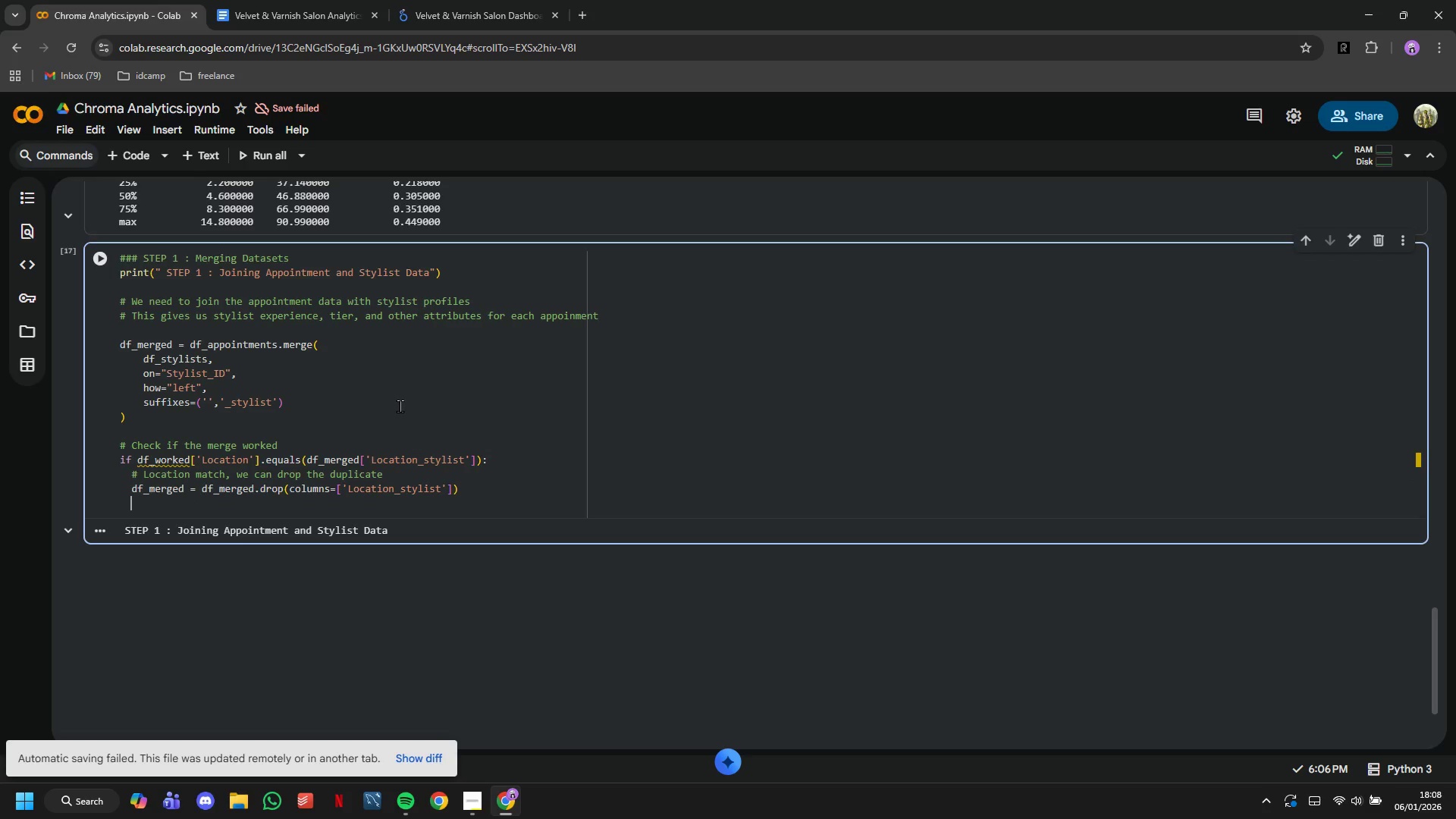 
type(print("Sucessfully merged datasets)
 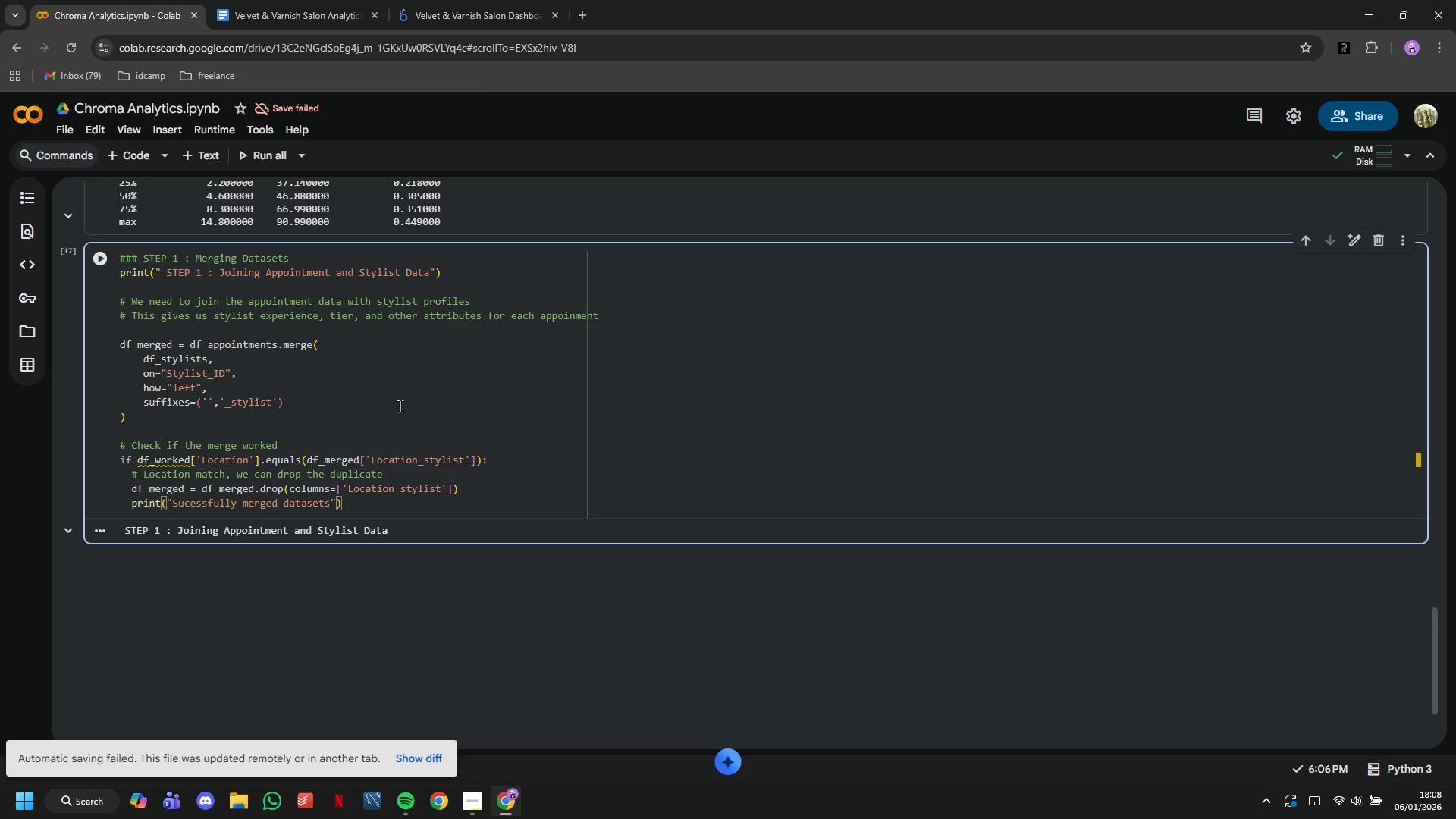 
key(ArrowRight)
 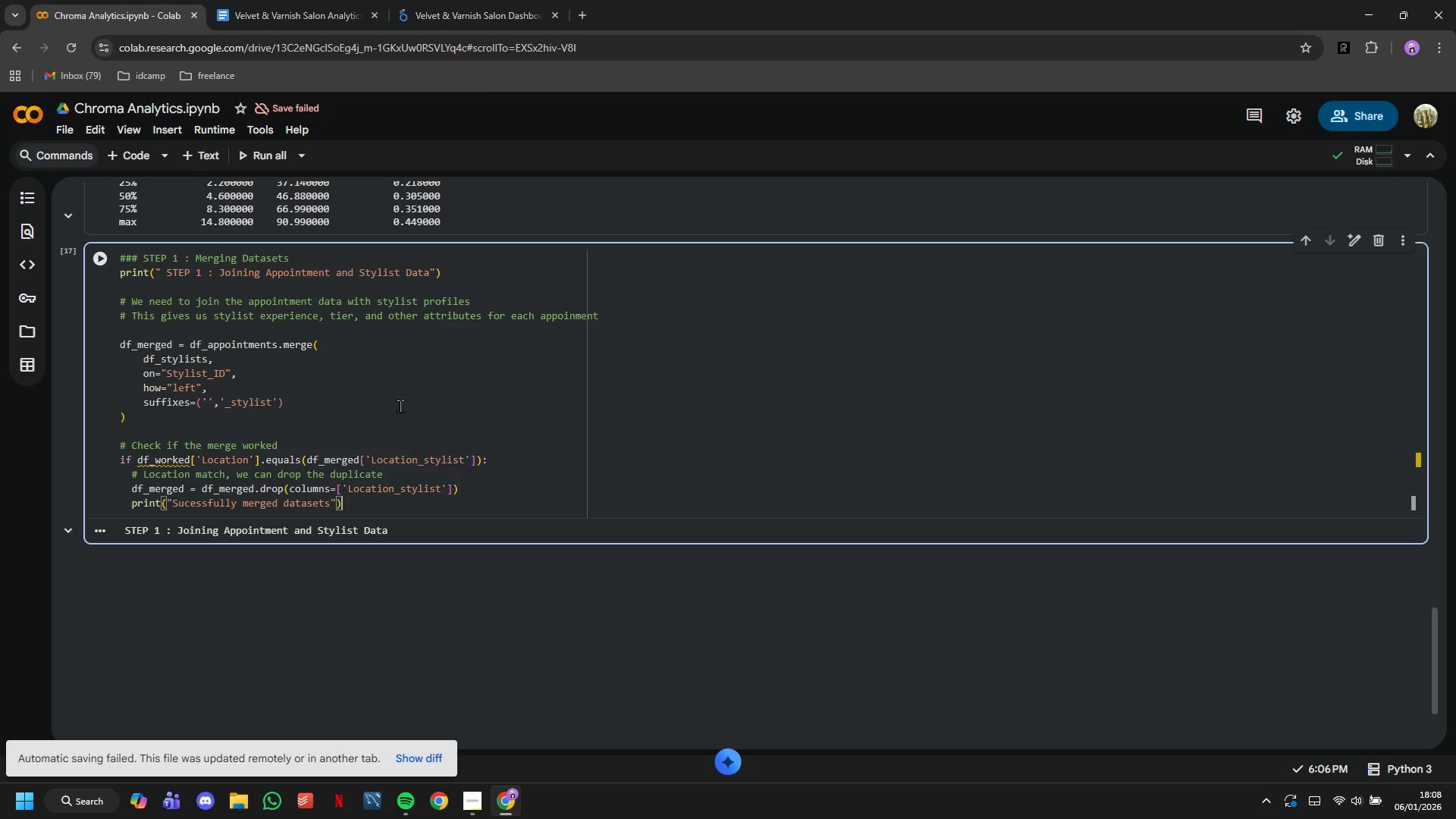 
key(ArrowRight)
 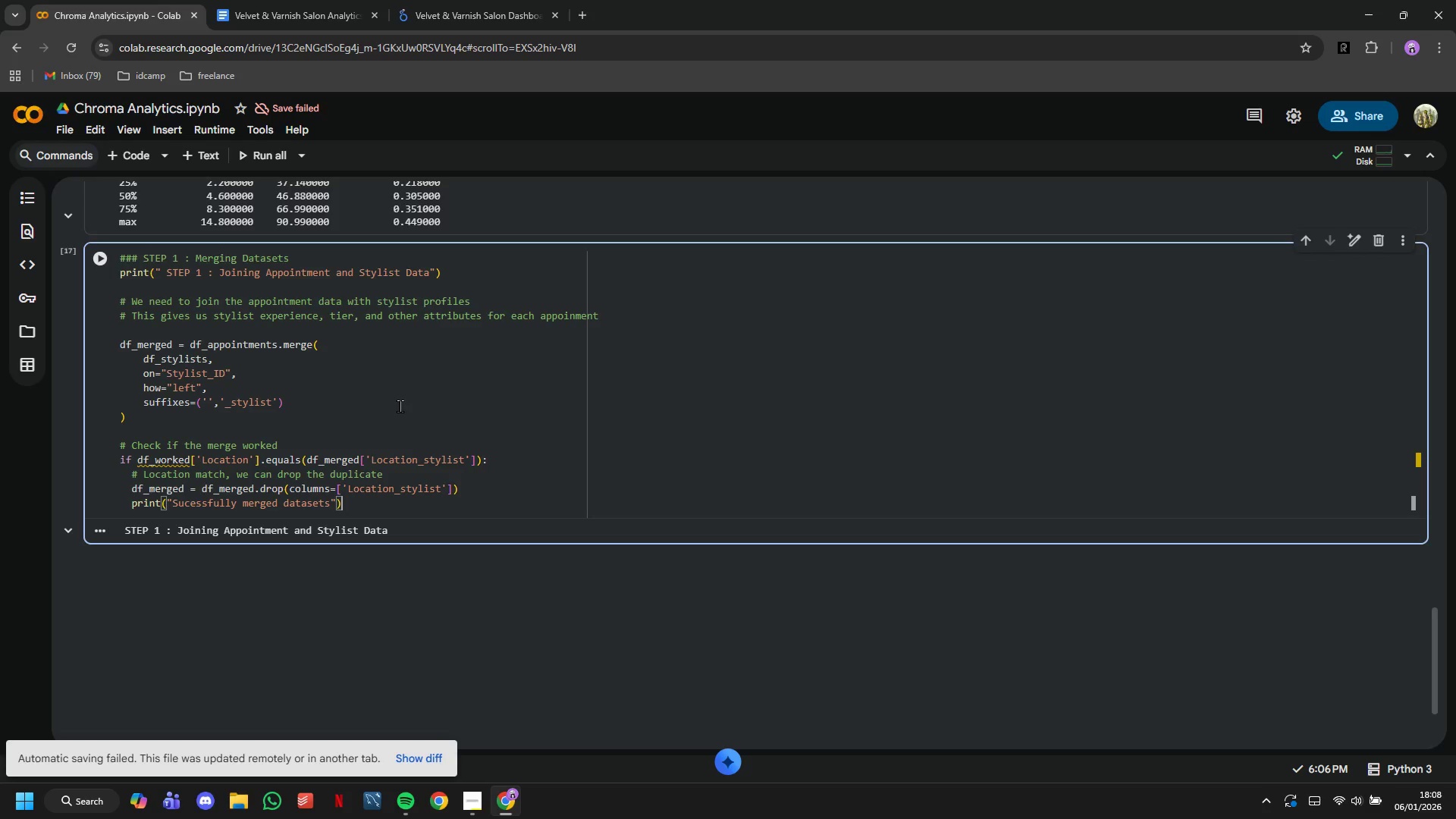 
key(ArrowRight)
 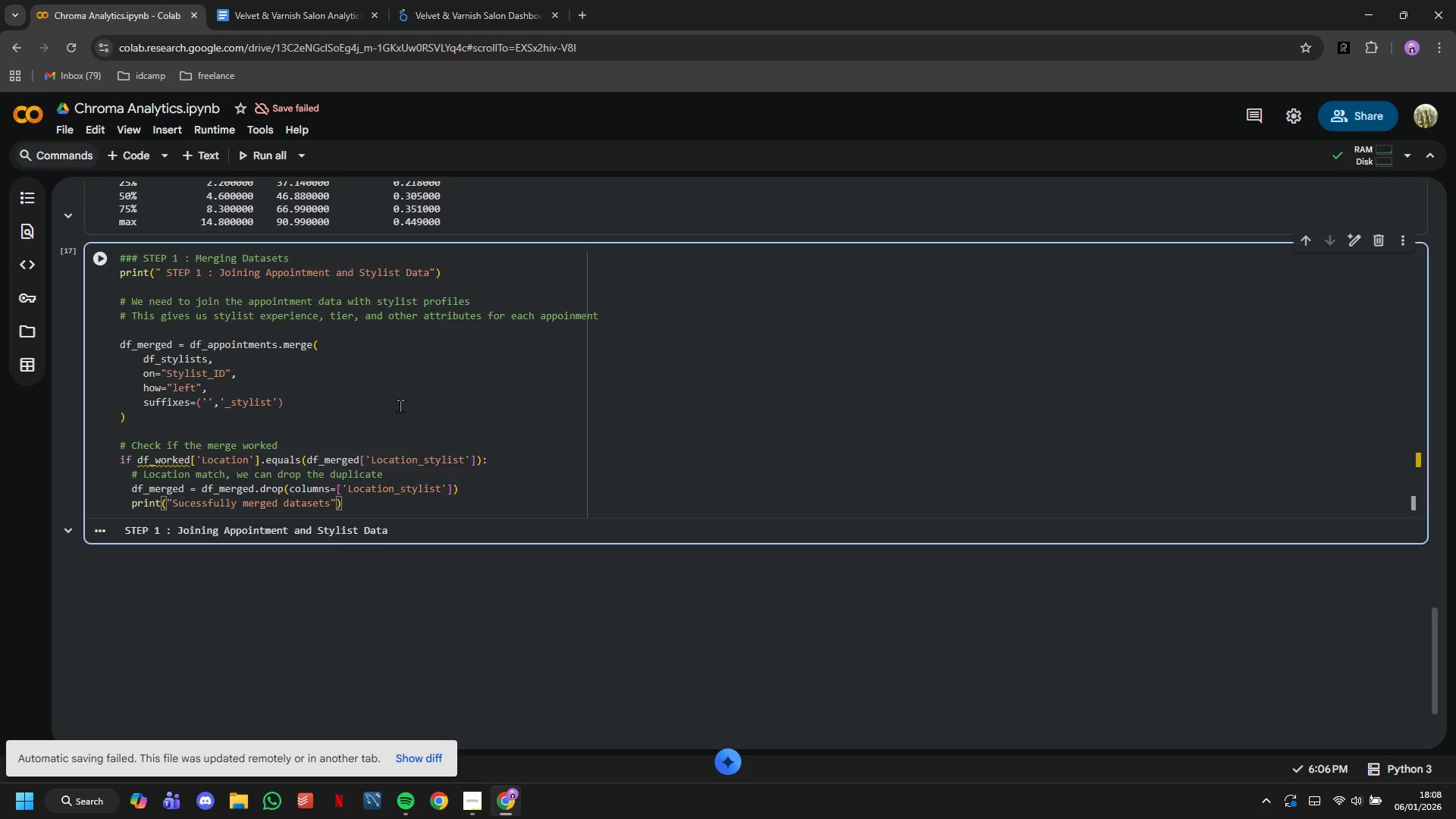 
key(Enter)
 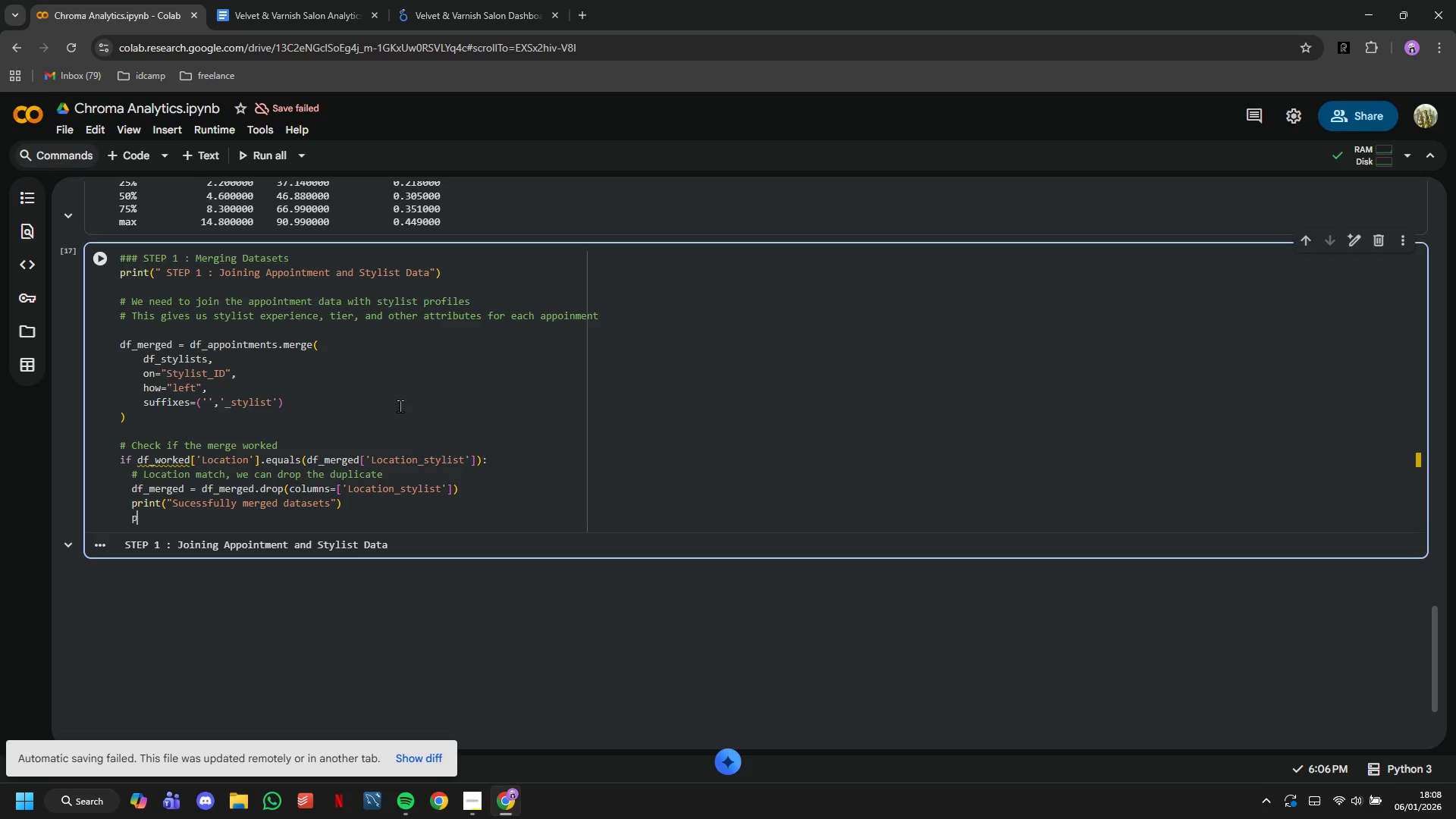 
type(print("Combine dd)
key(Backspace)
key(Backspace)
key(Backspace)
type(d dataset bo)
key(Backspace)
key(Backspace)
type(now has {len(df_merged.columns)
 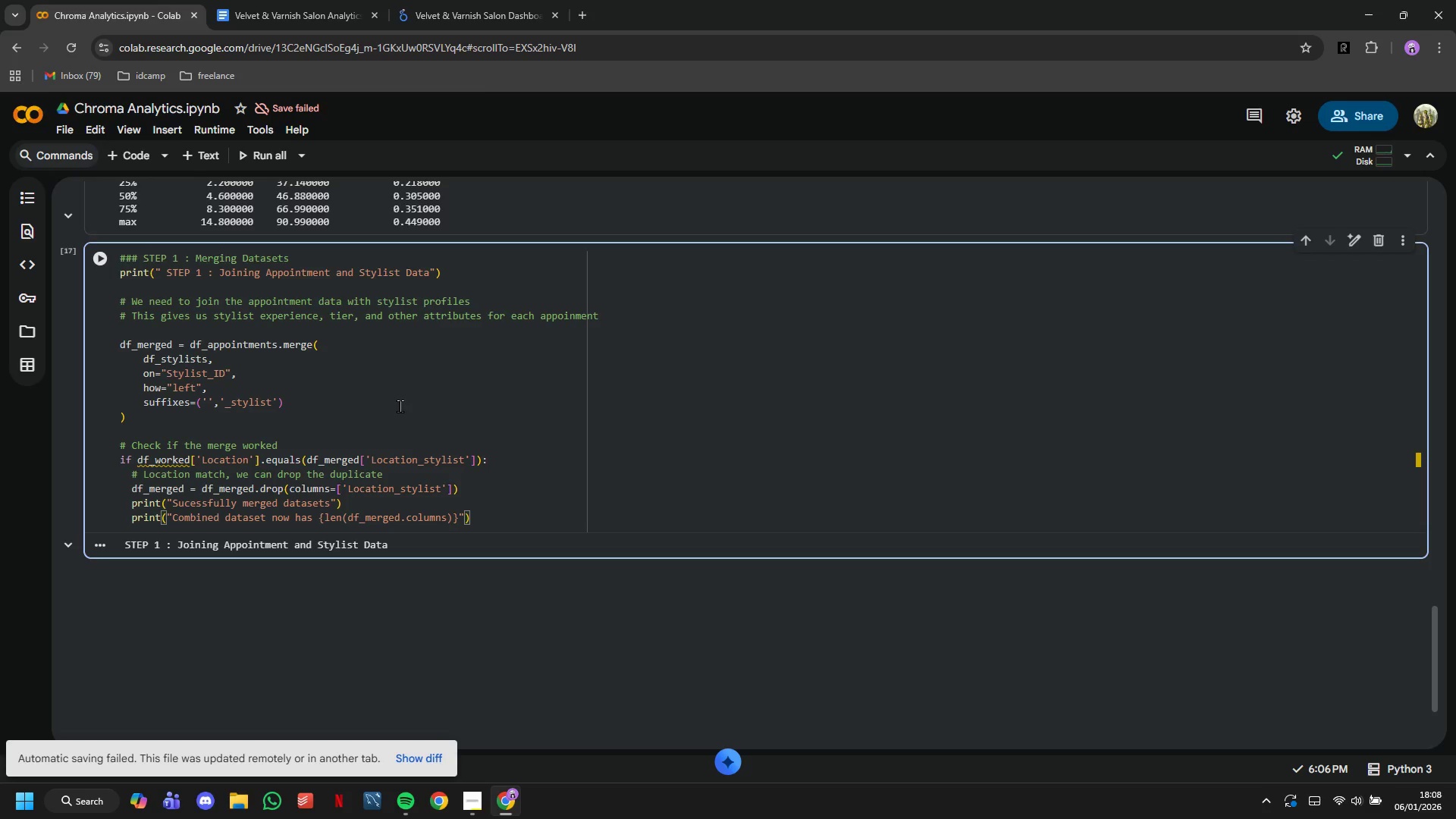 
key(ArrowRight)
 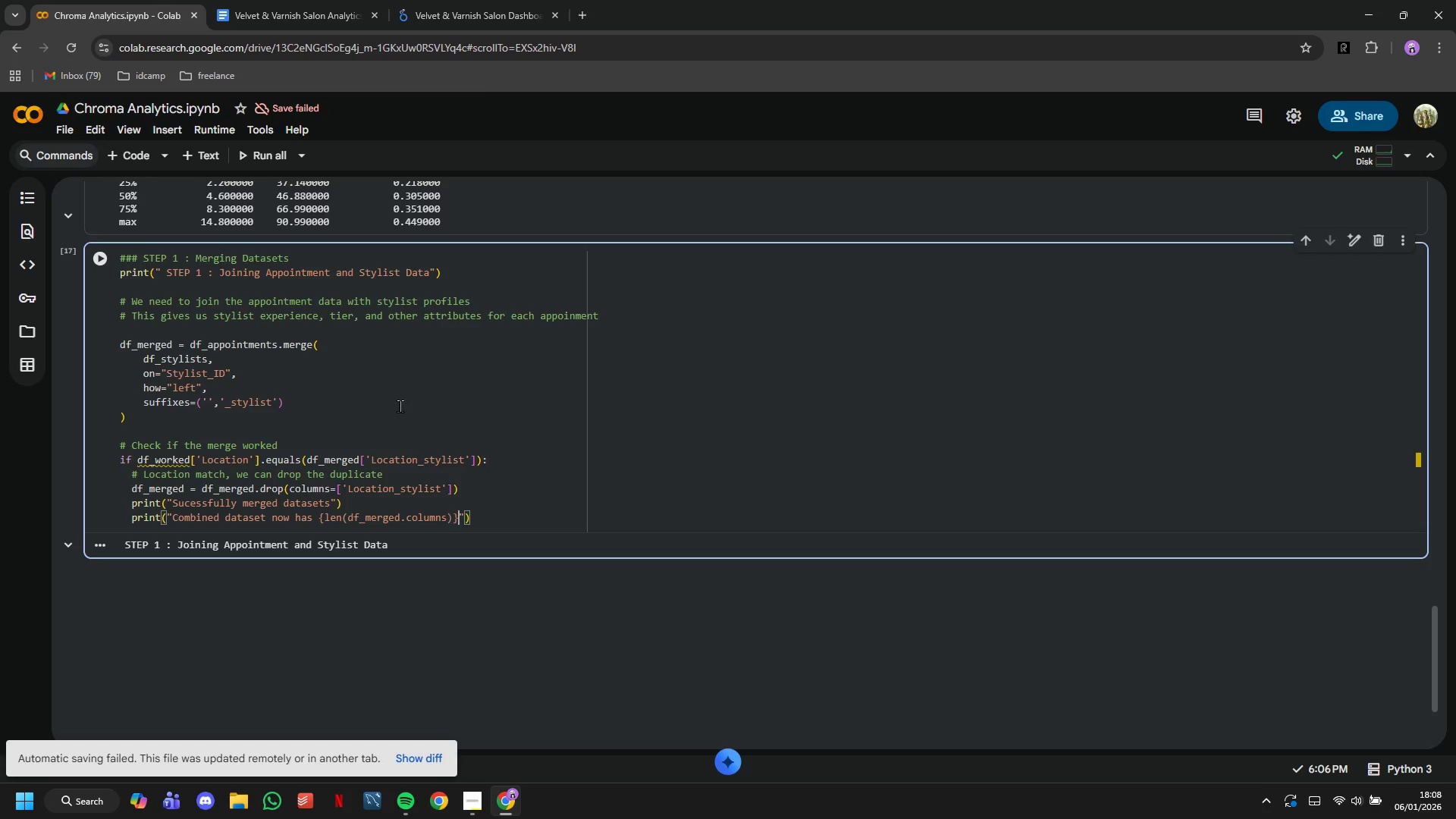 
key(ArrowRight)
 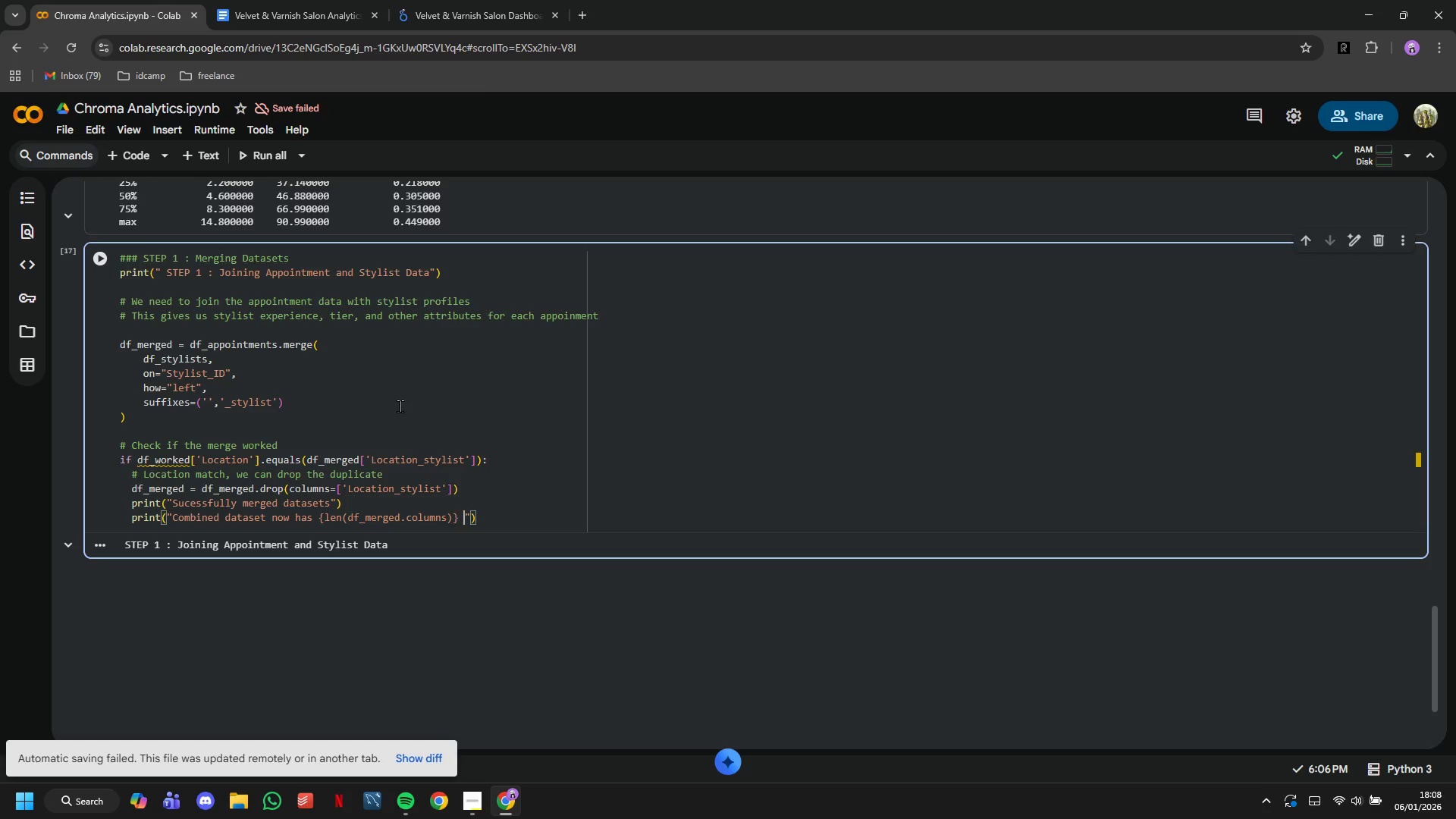 
type( columns)
 